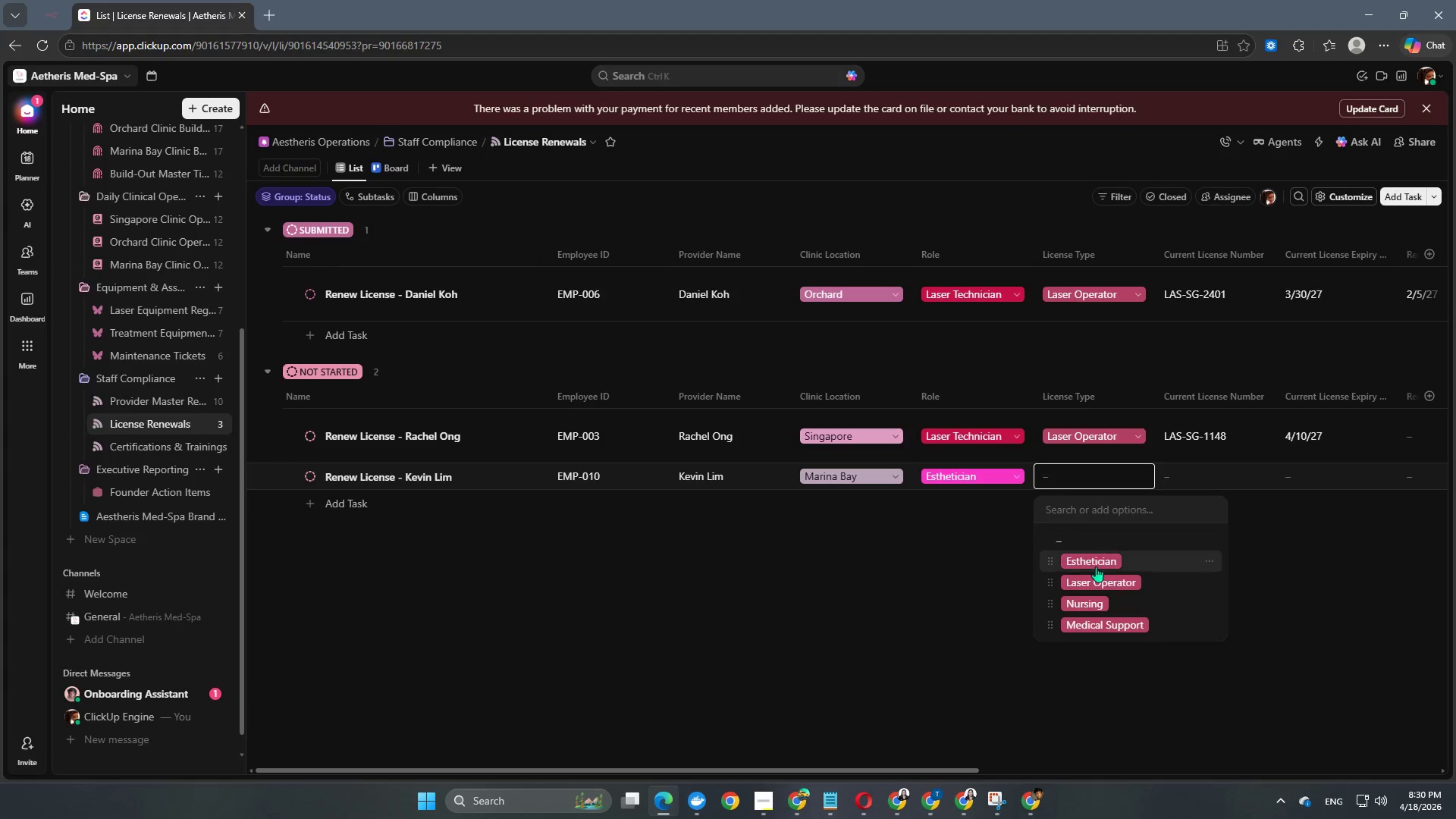 
left_click([1103, 556])
 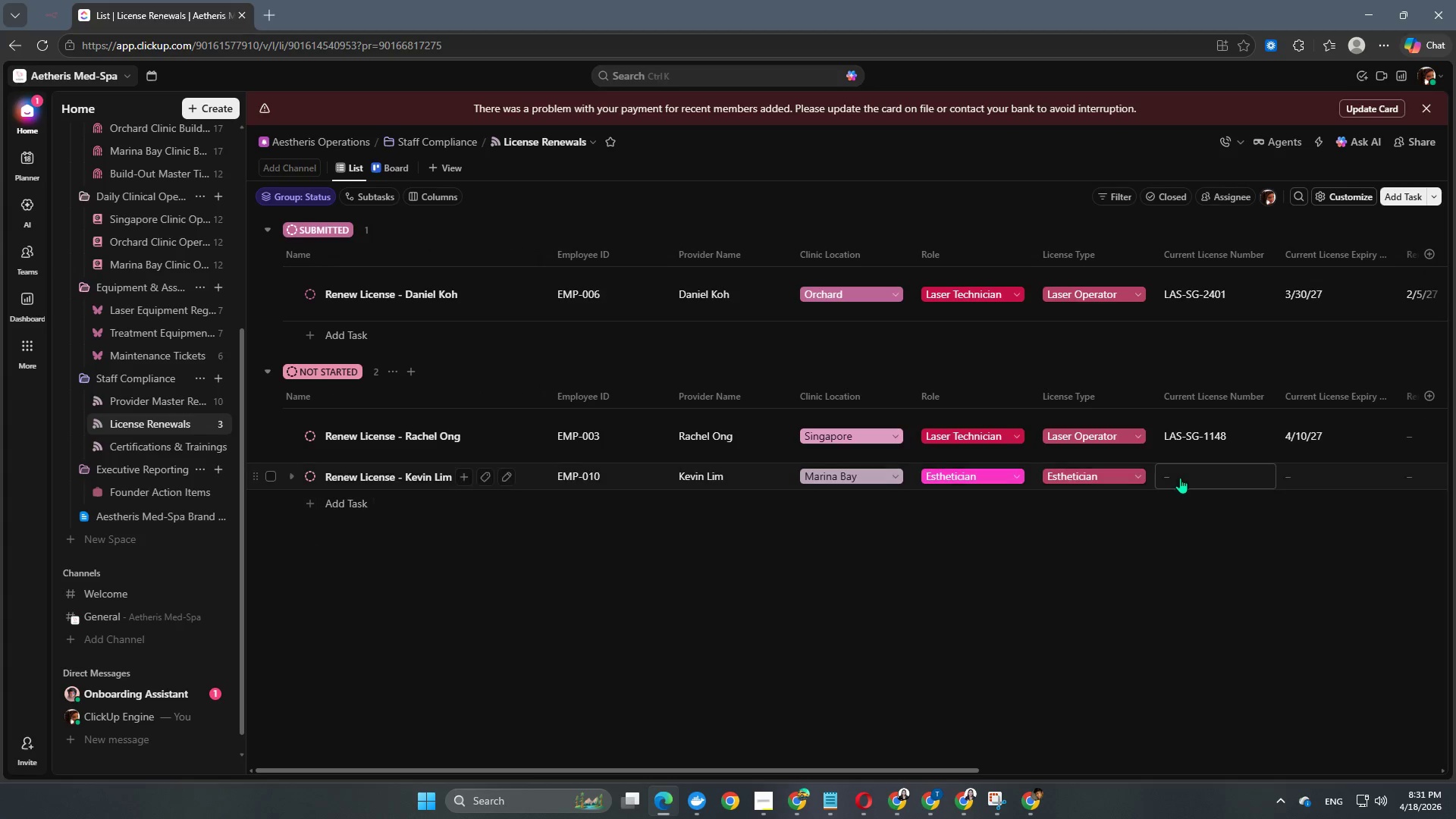 
left_click([1182, 478])
 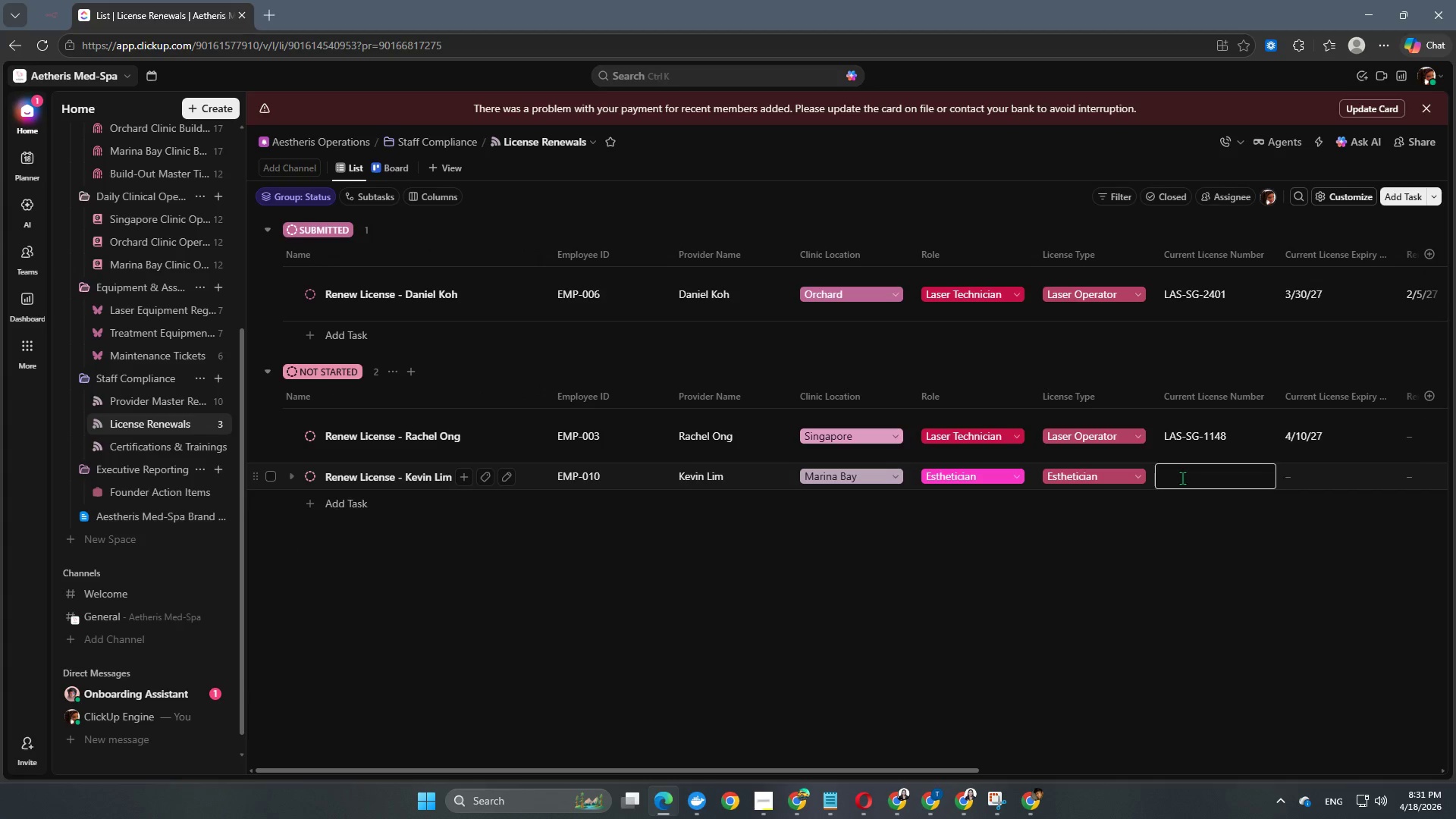 
type(ET-SG-7781)
key(NumpadEnter)
 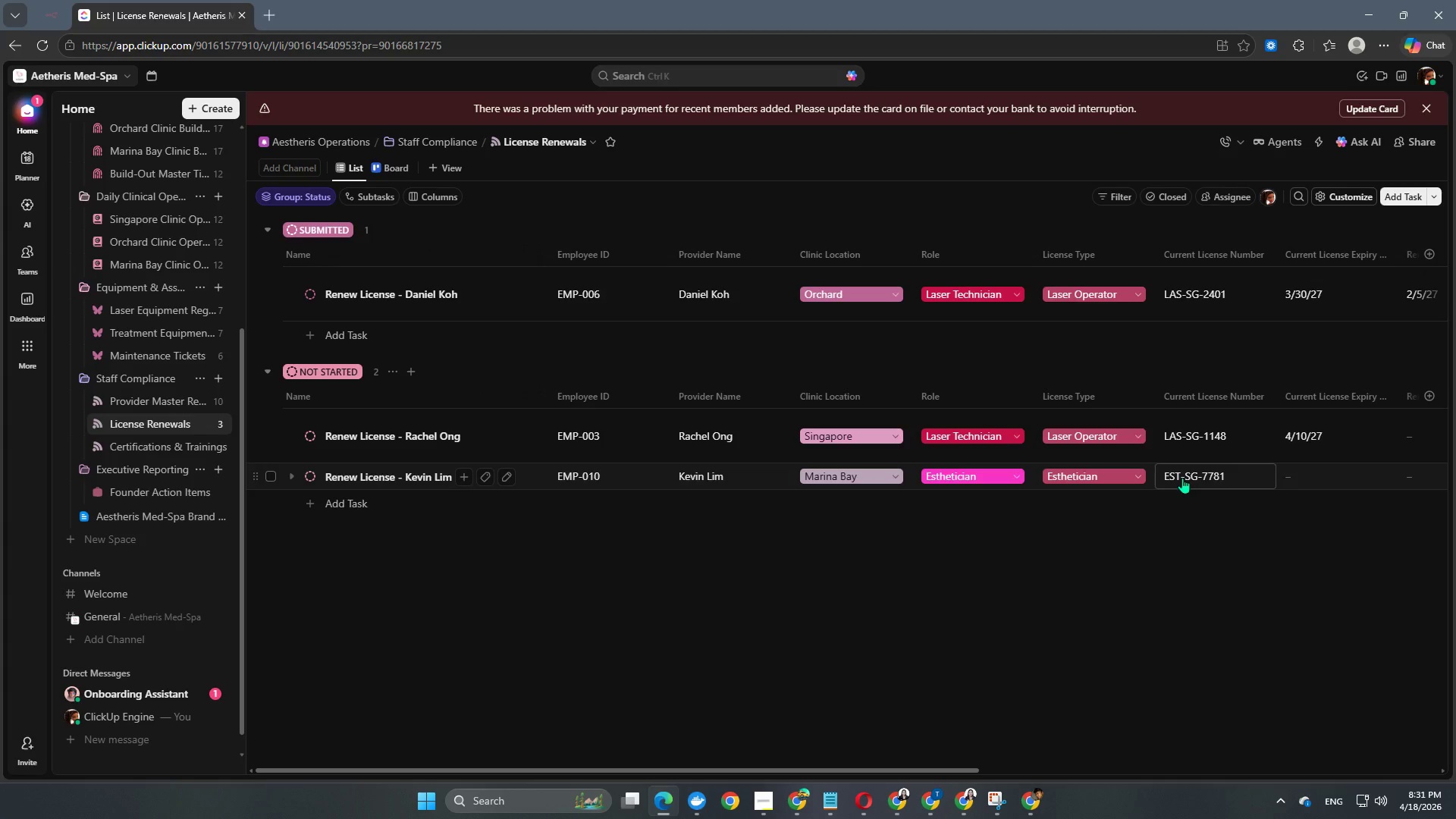 
left_click_drag(start_coordinate=[850, 770], to_coordinate=[1235, 782])
 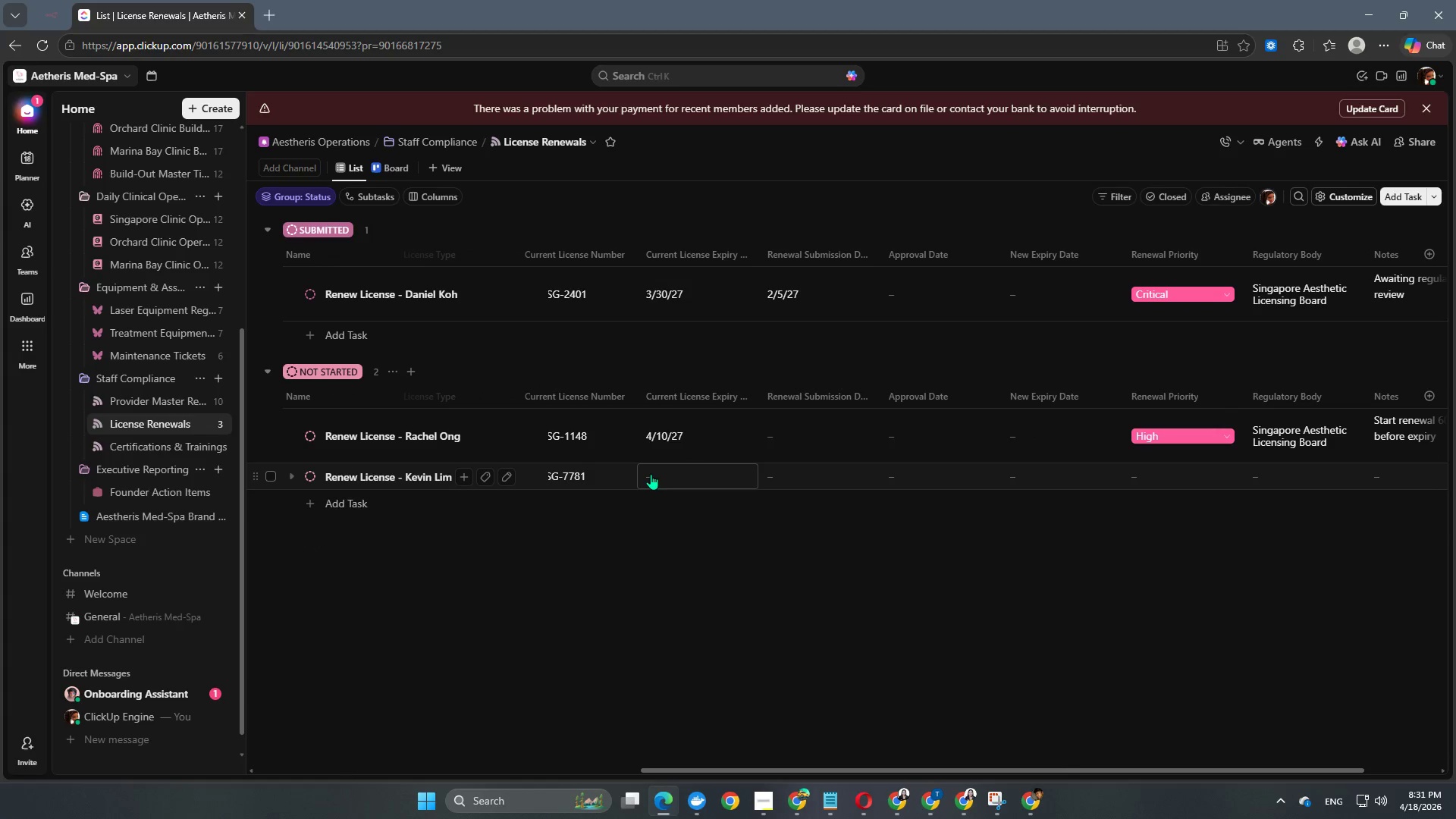 
left_click([651, 476])
 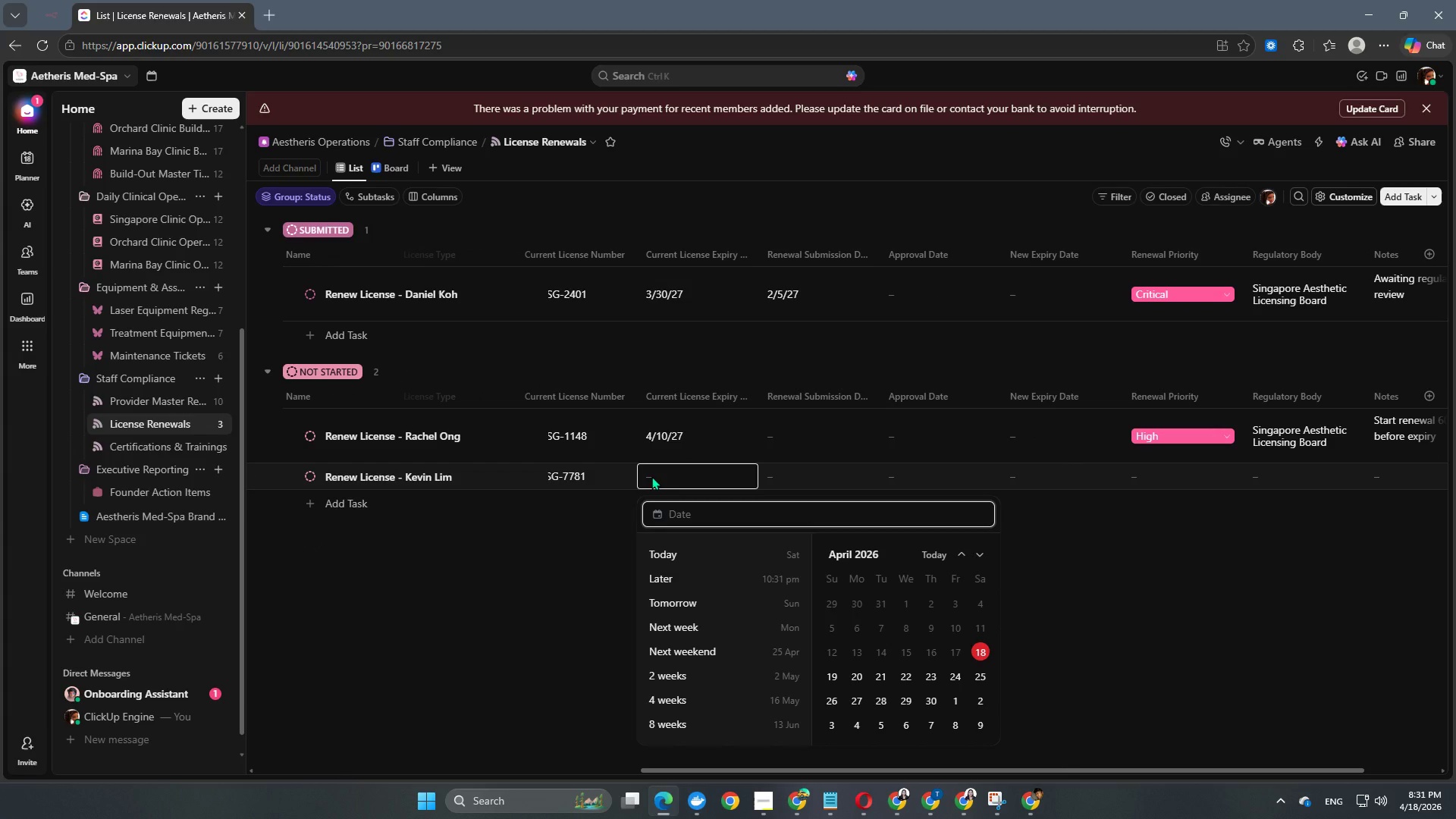 
key(Numpad2)
 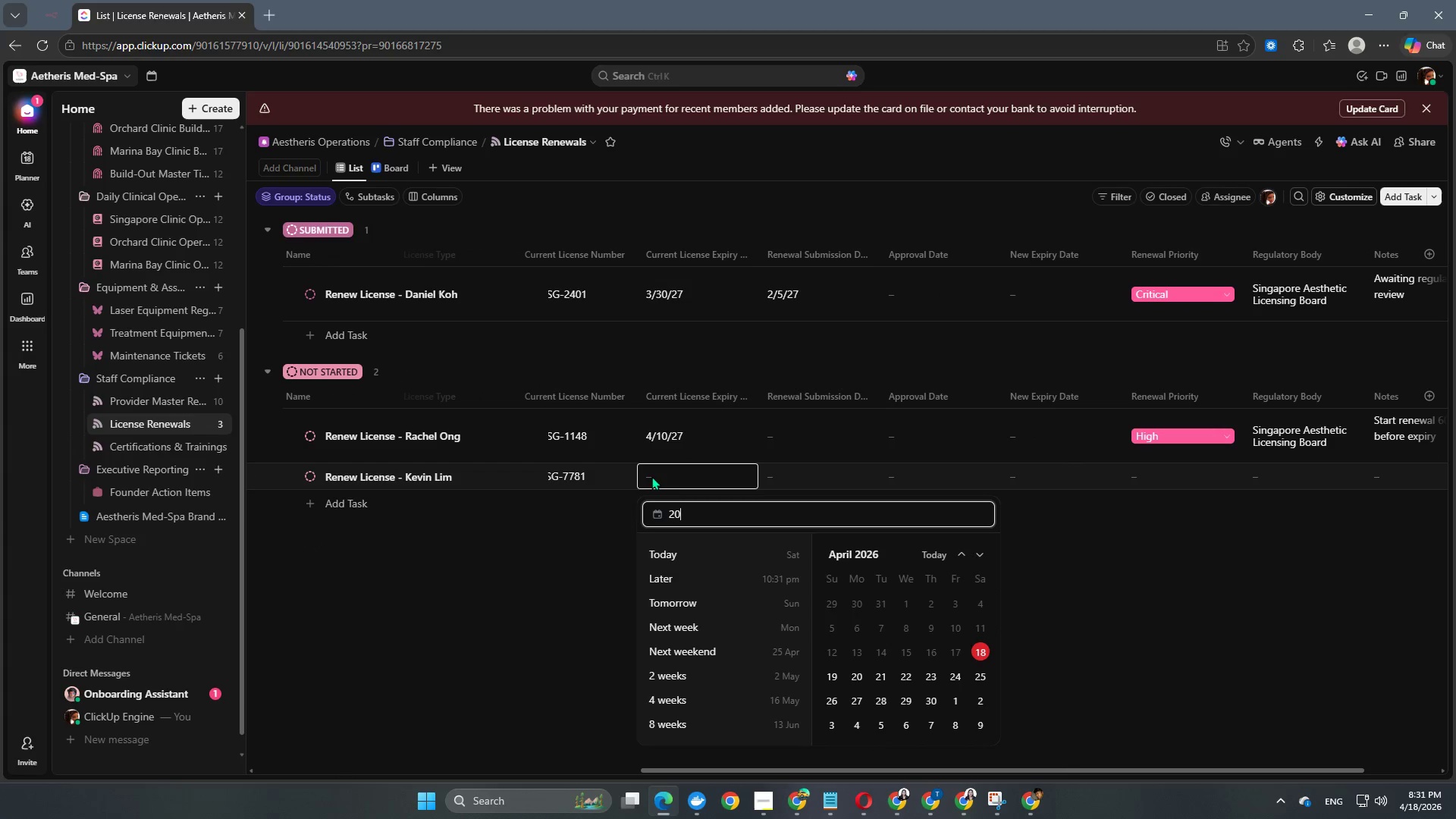 
key(Numpad0)
 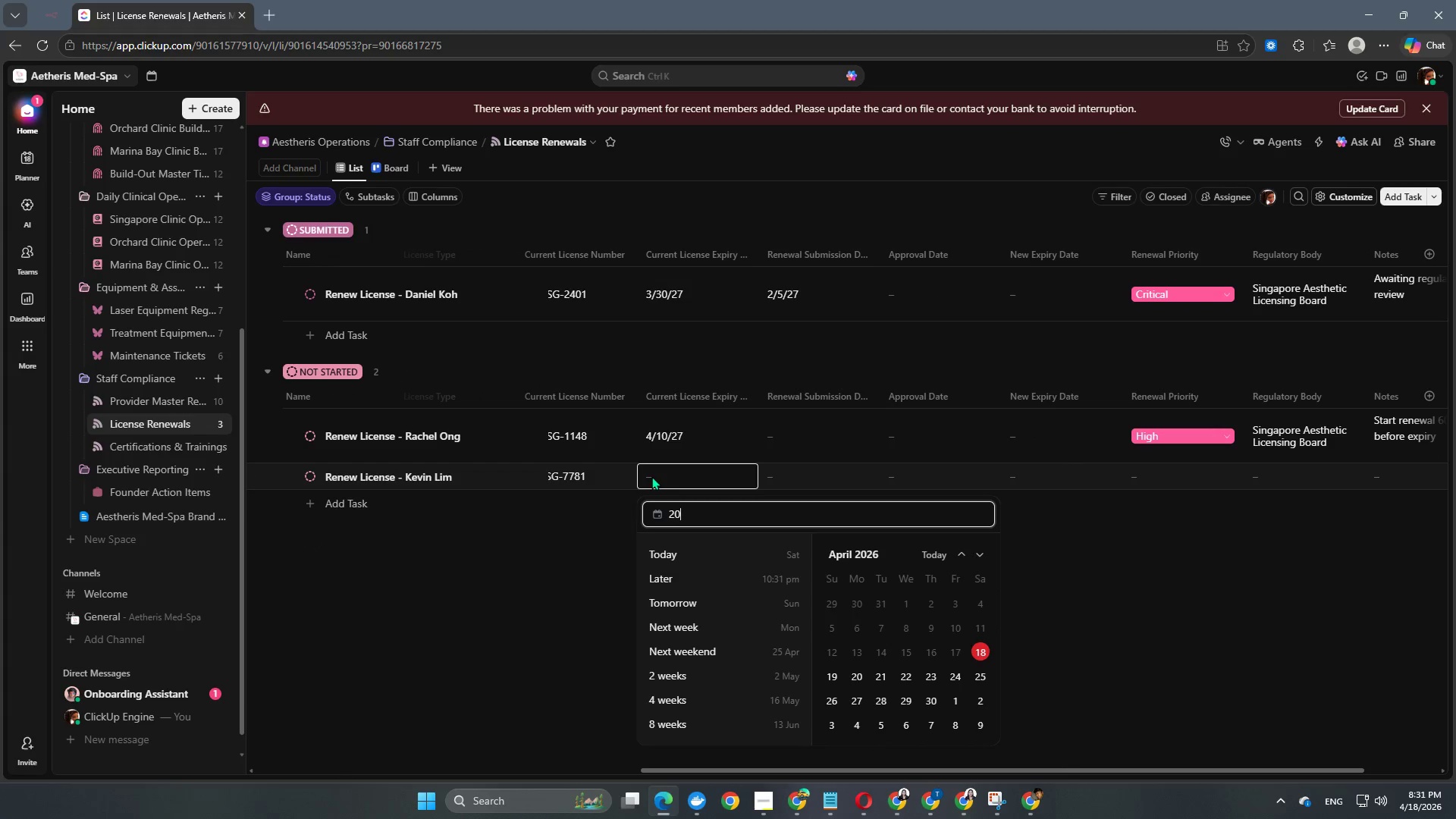 
key(Numpad2)
 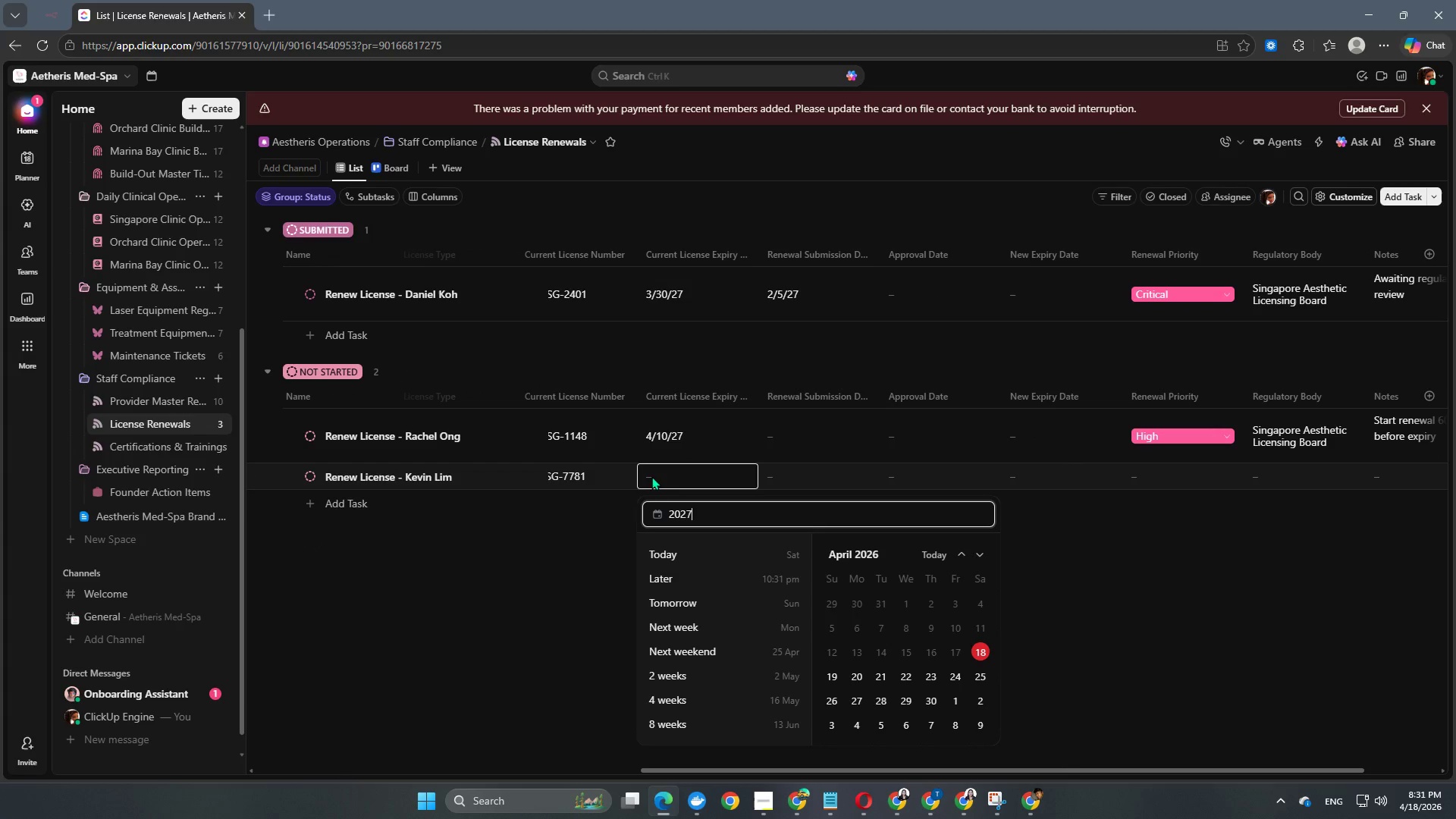 
key(Numpad7)
 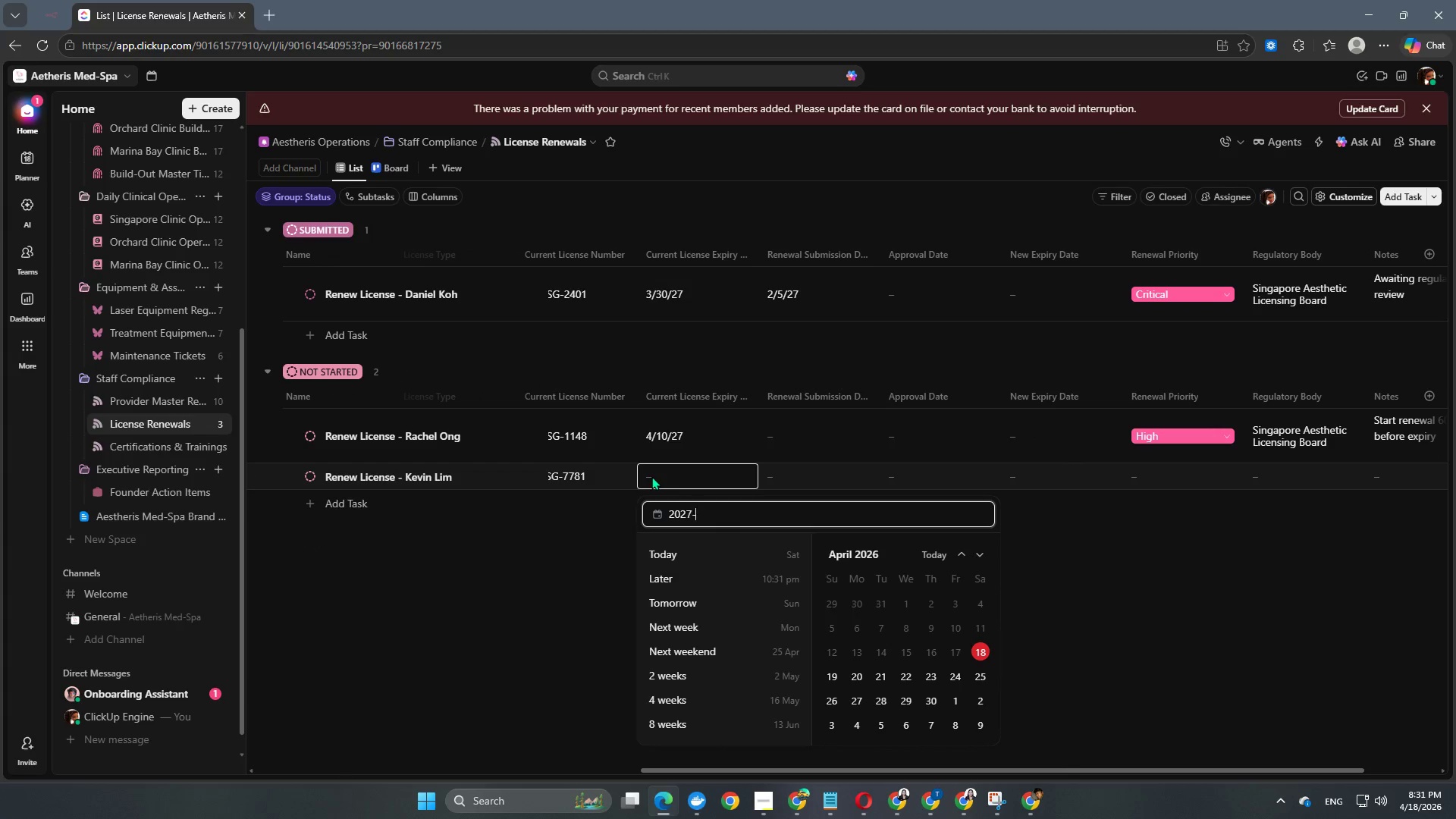 
key(NumpadSubtract)
 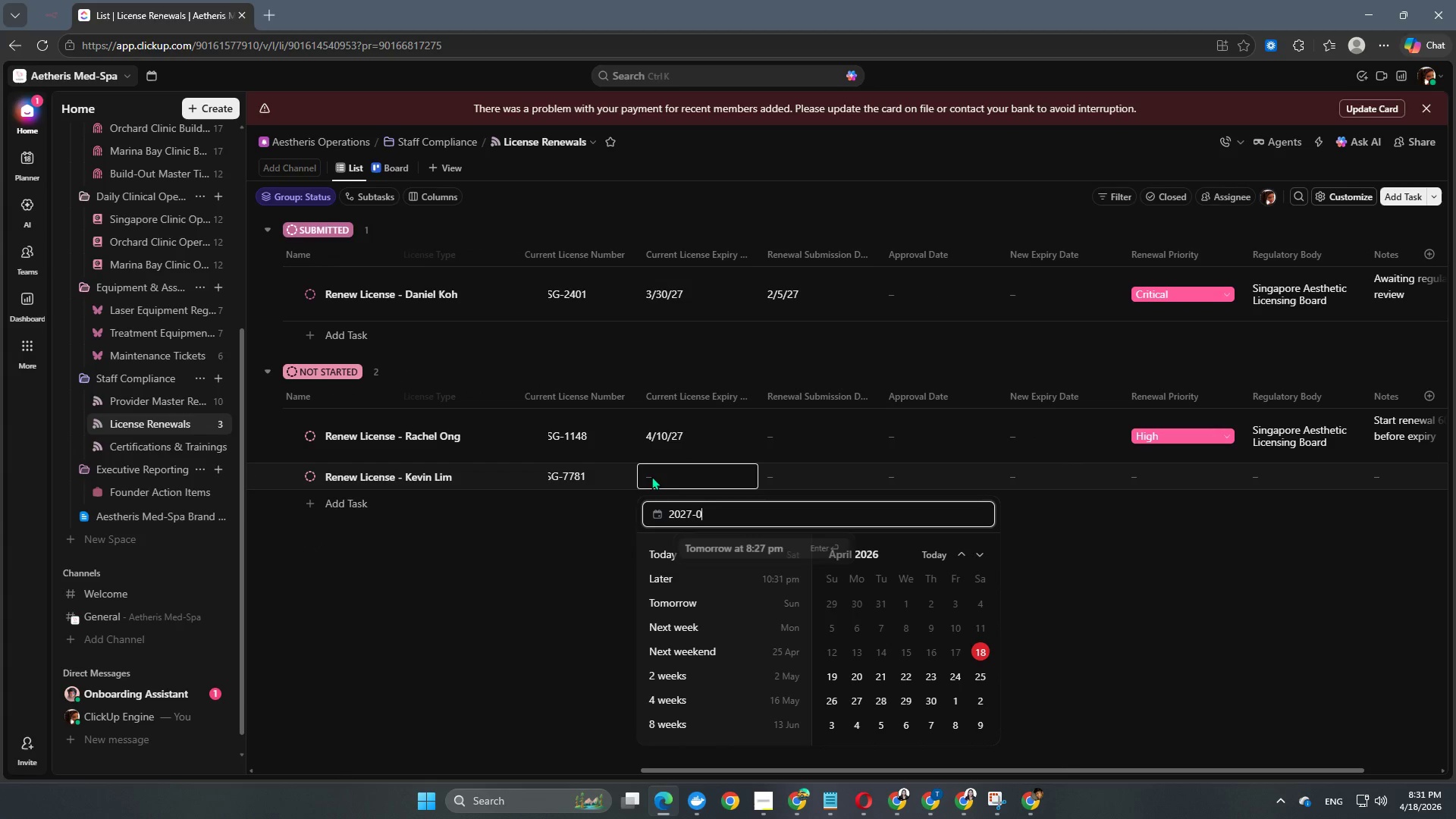 
key(Numpad0)
 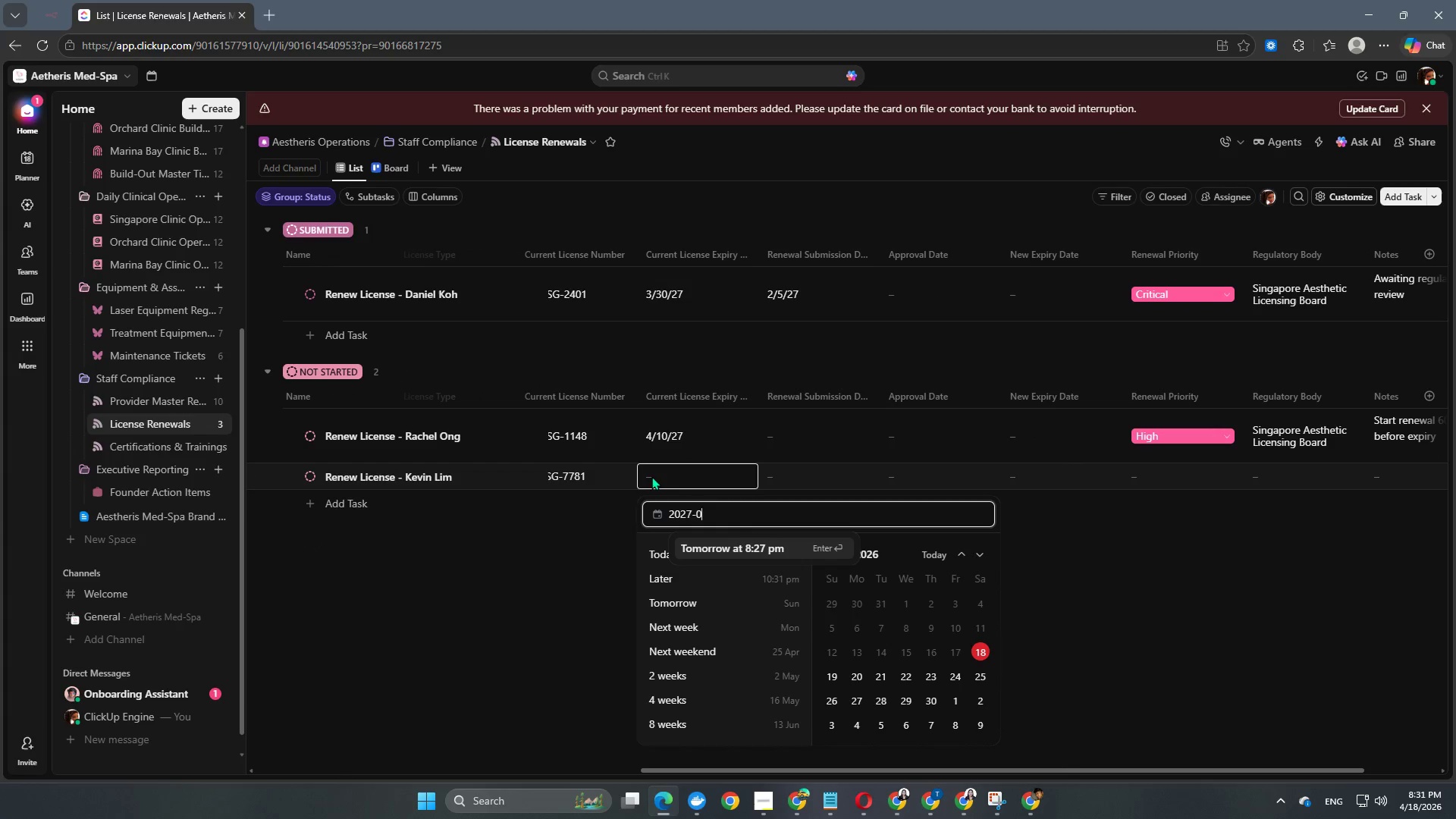 
key(Numpad1)
 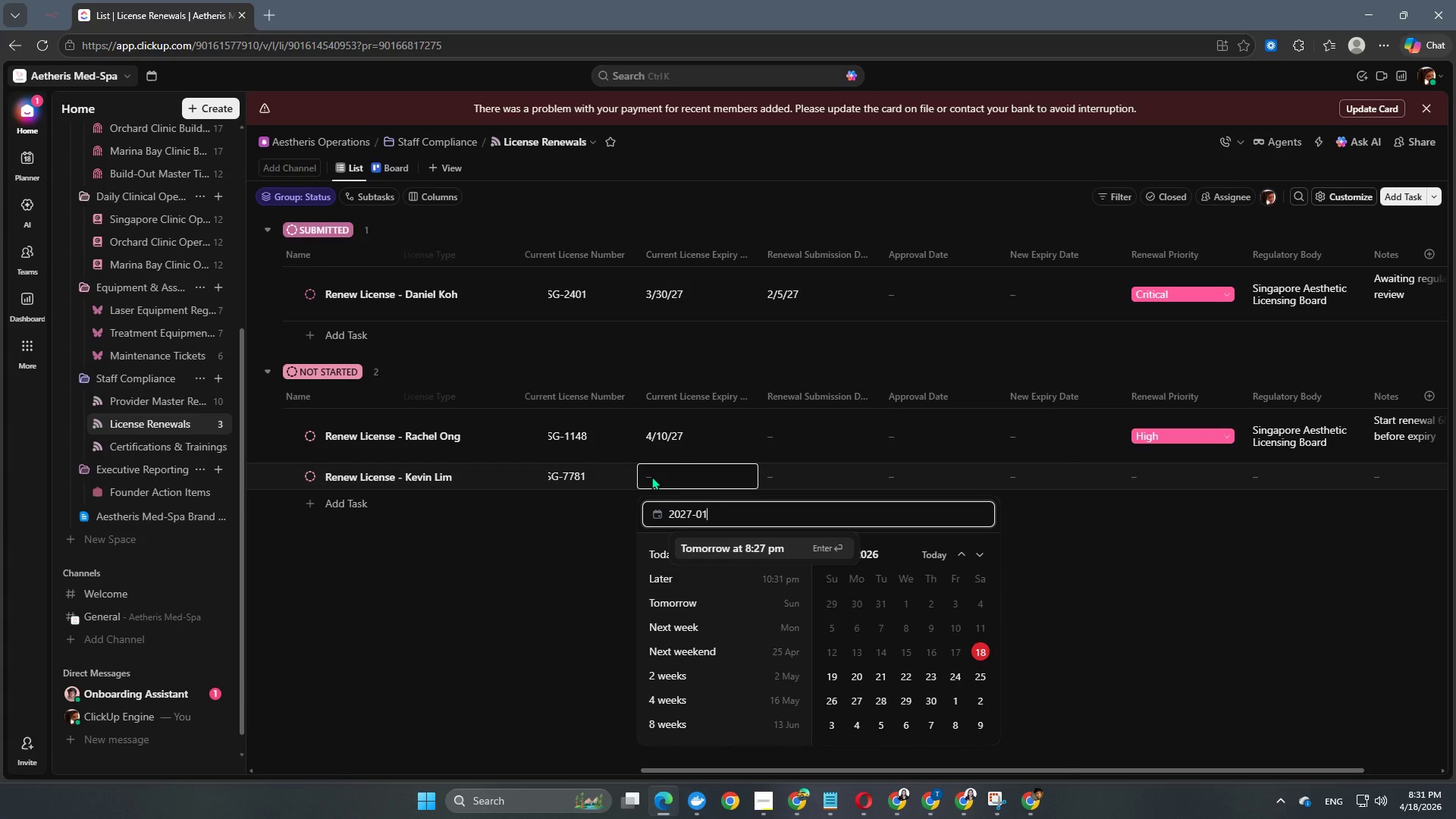 
key(NumpadSubtract)
 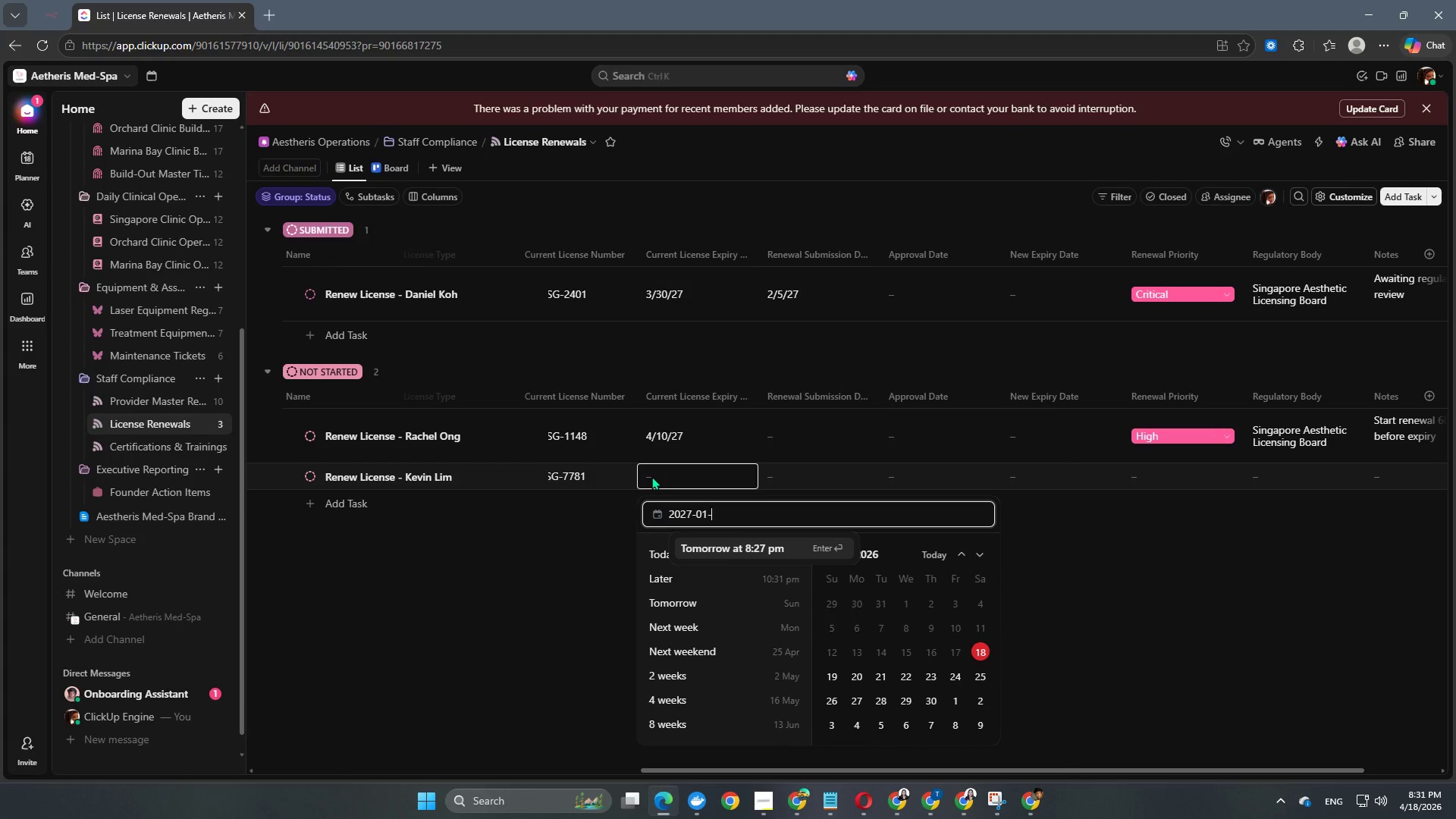 
key(Numpad1)
 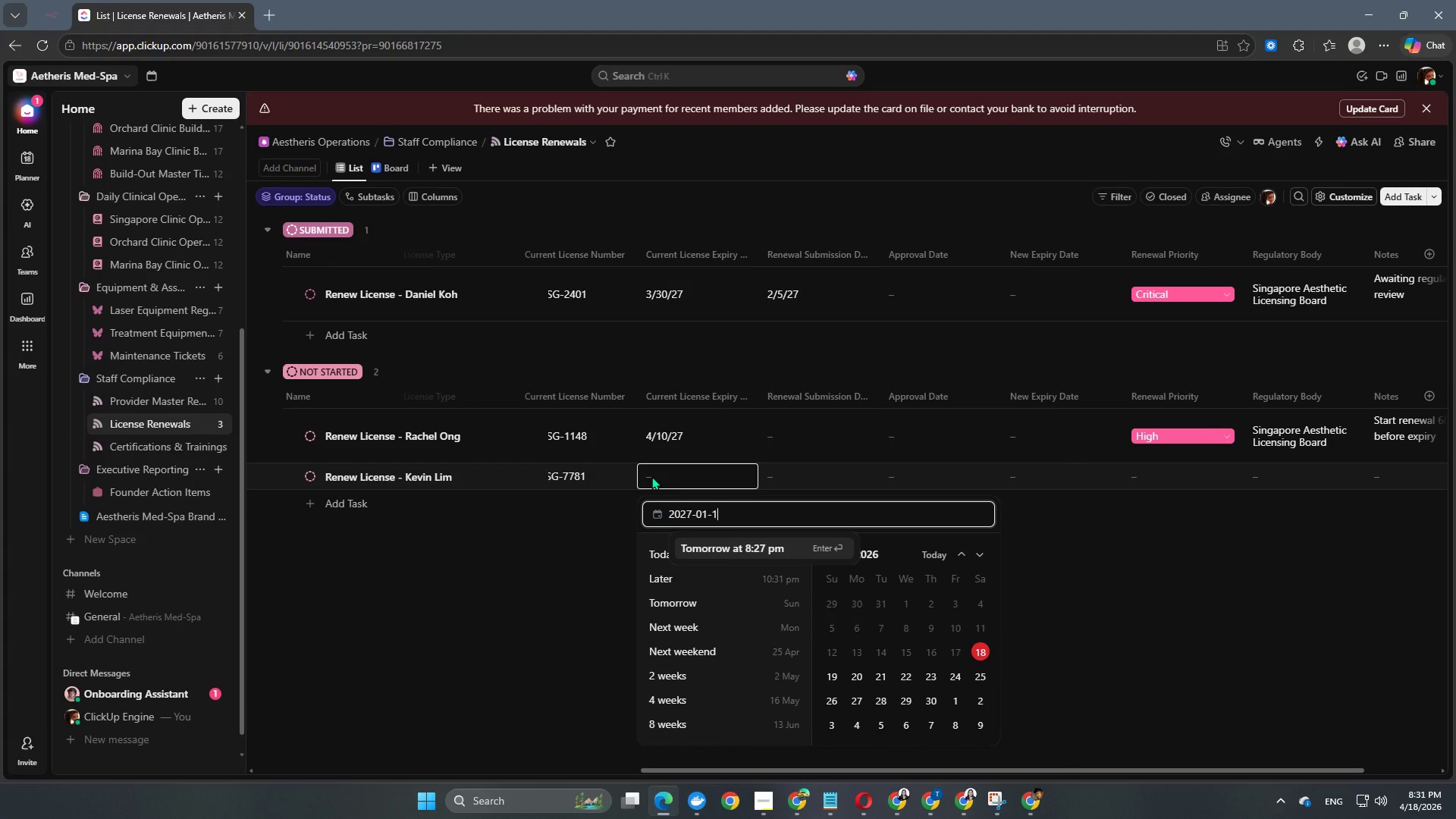 
key(Numpad2)
 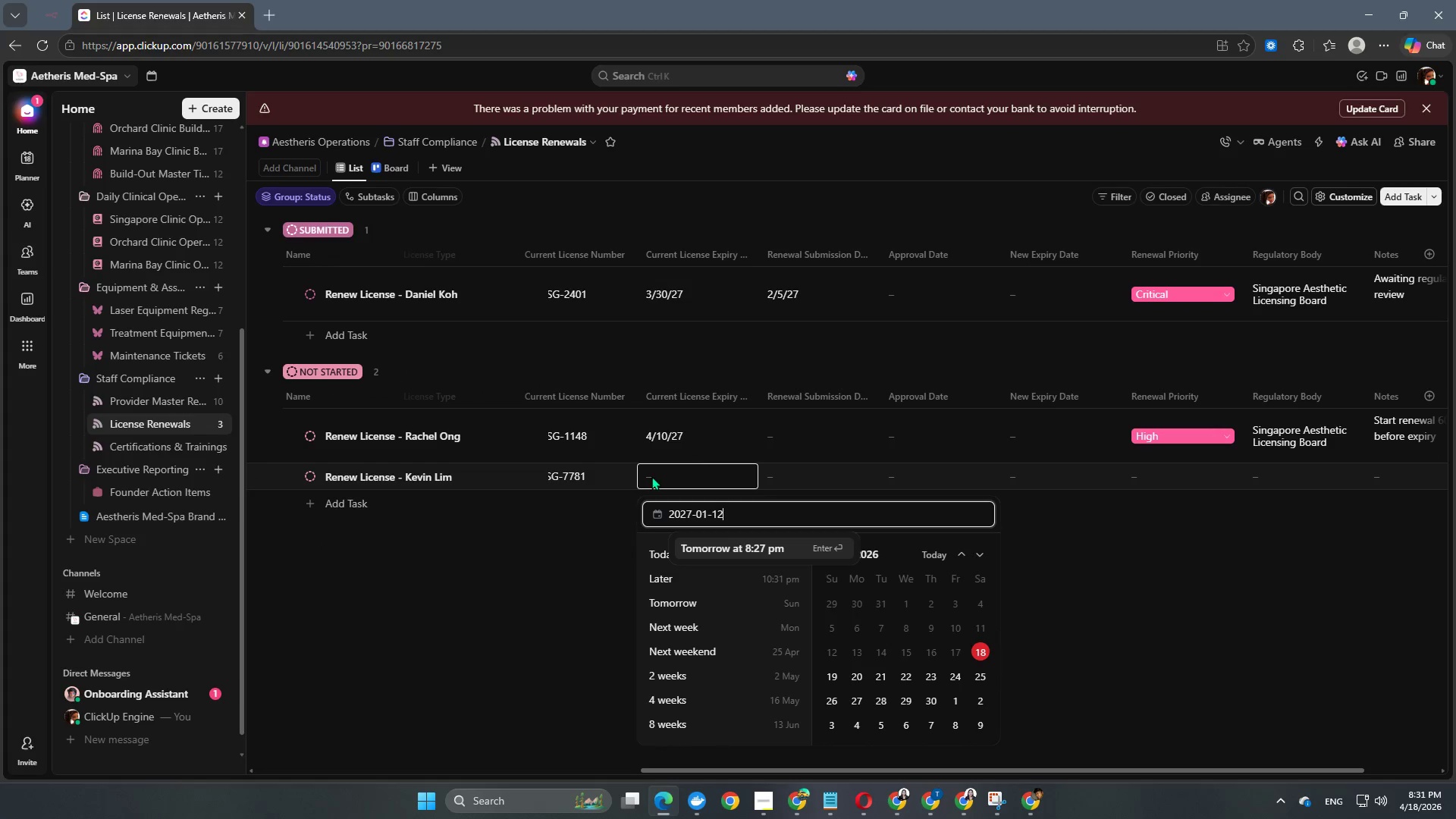 
key(NumpadEnter)
 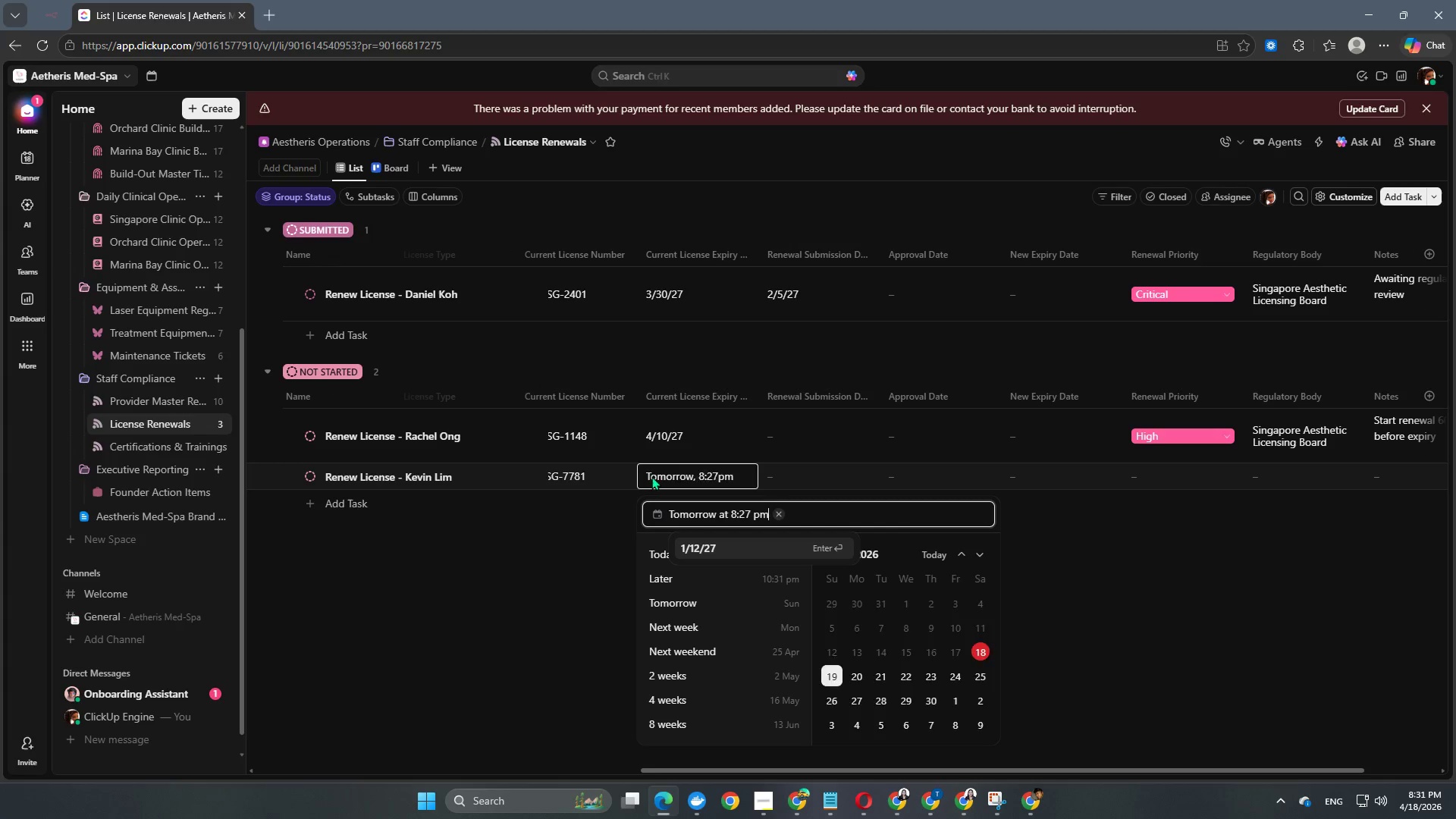 
key(NumpadEnter)
 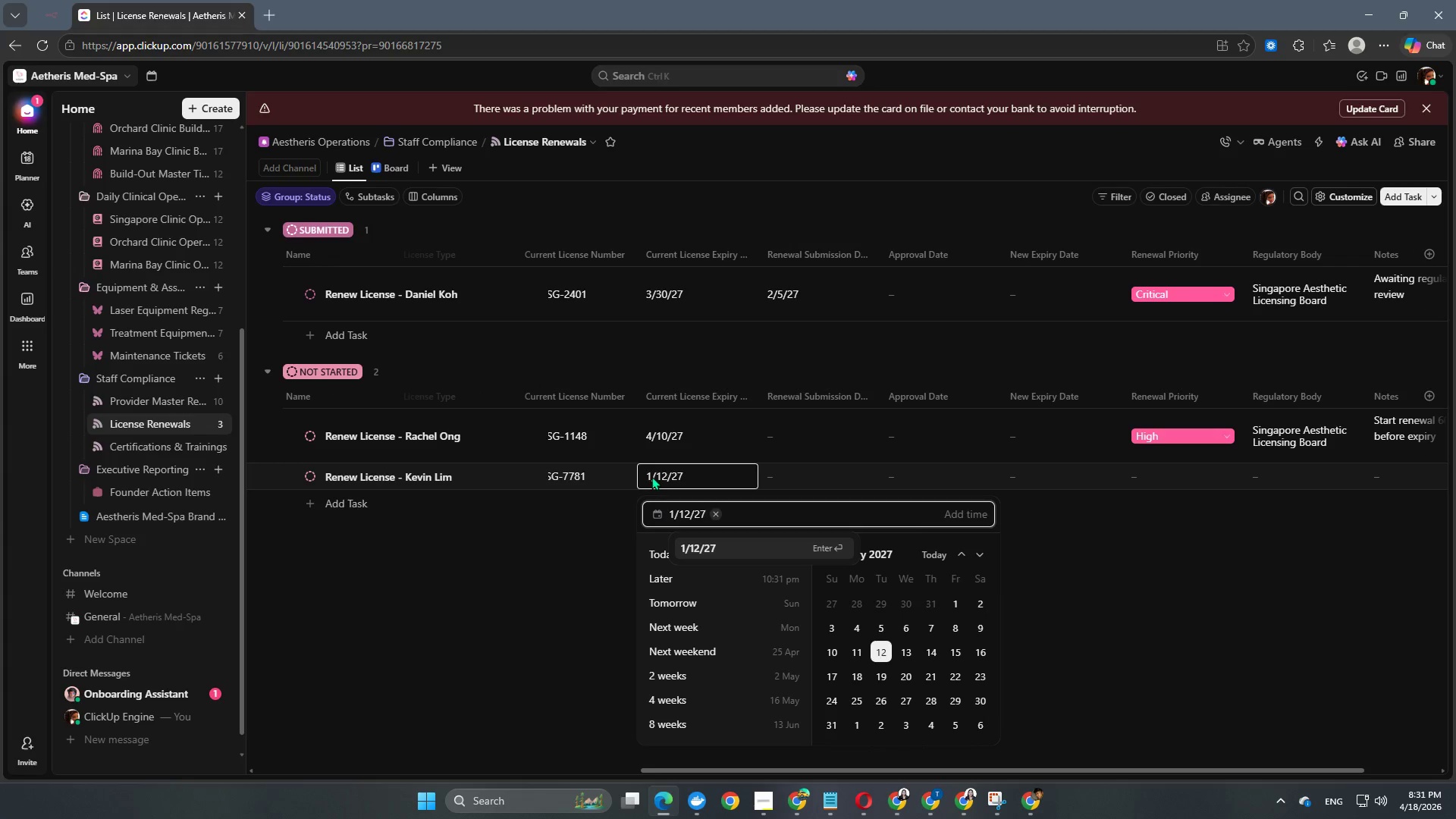 
left_click([625, 608])
 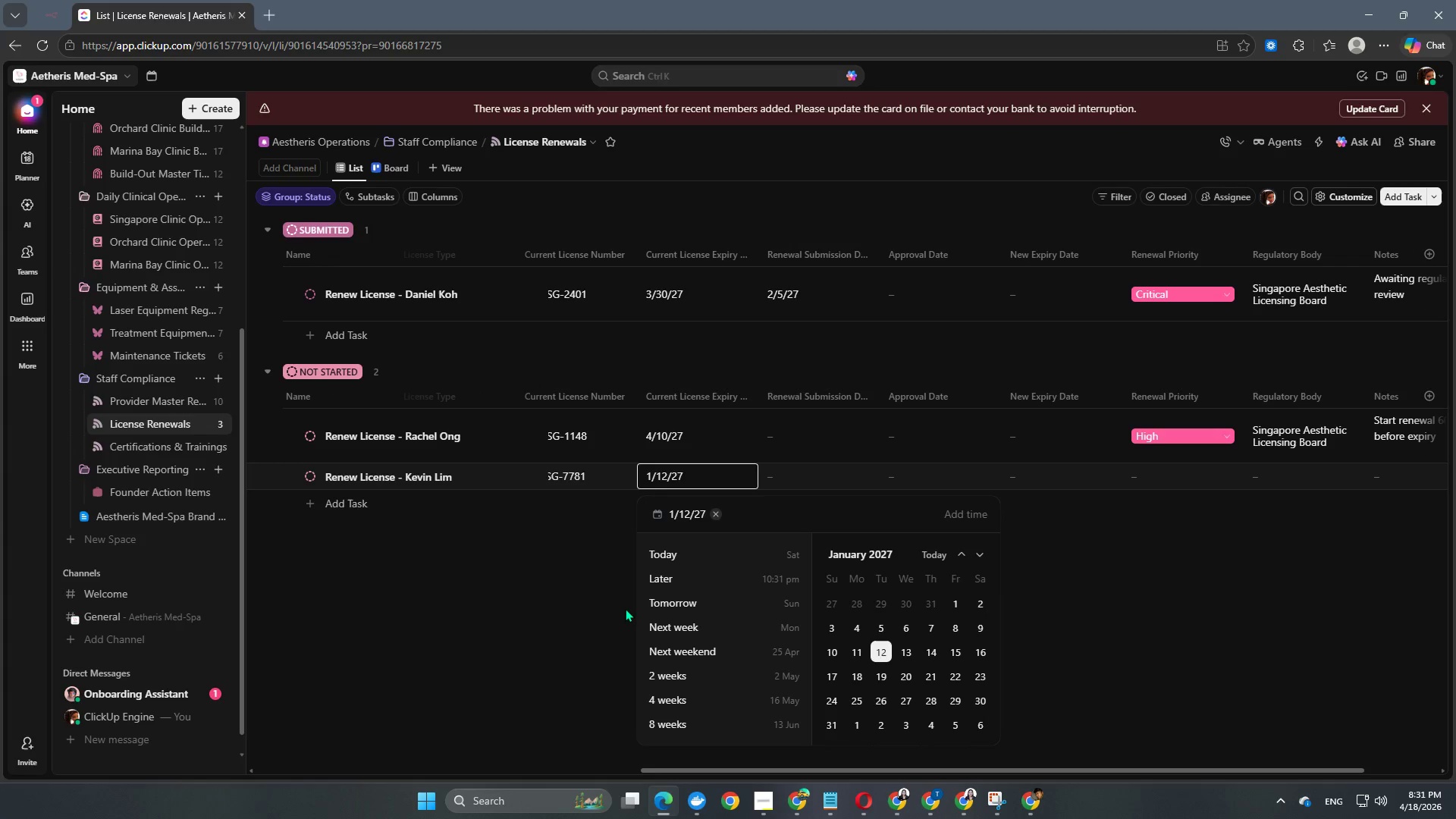 
left_click([625, 608])
 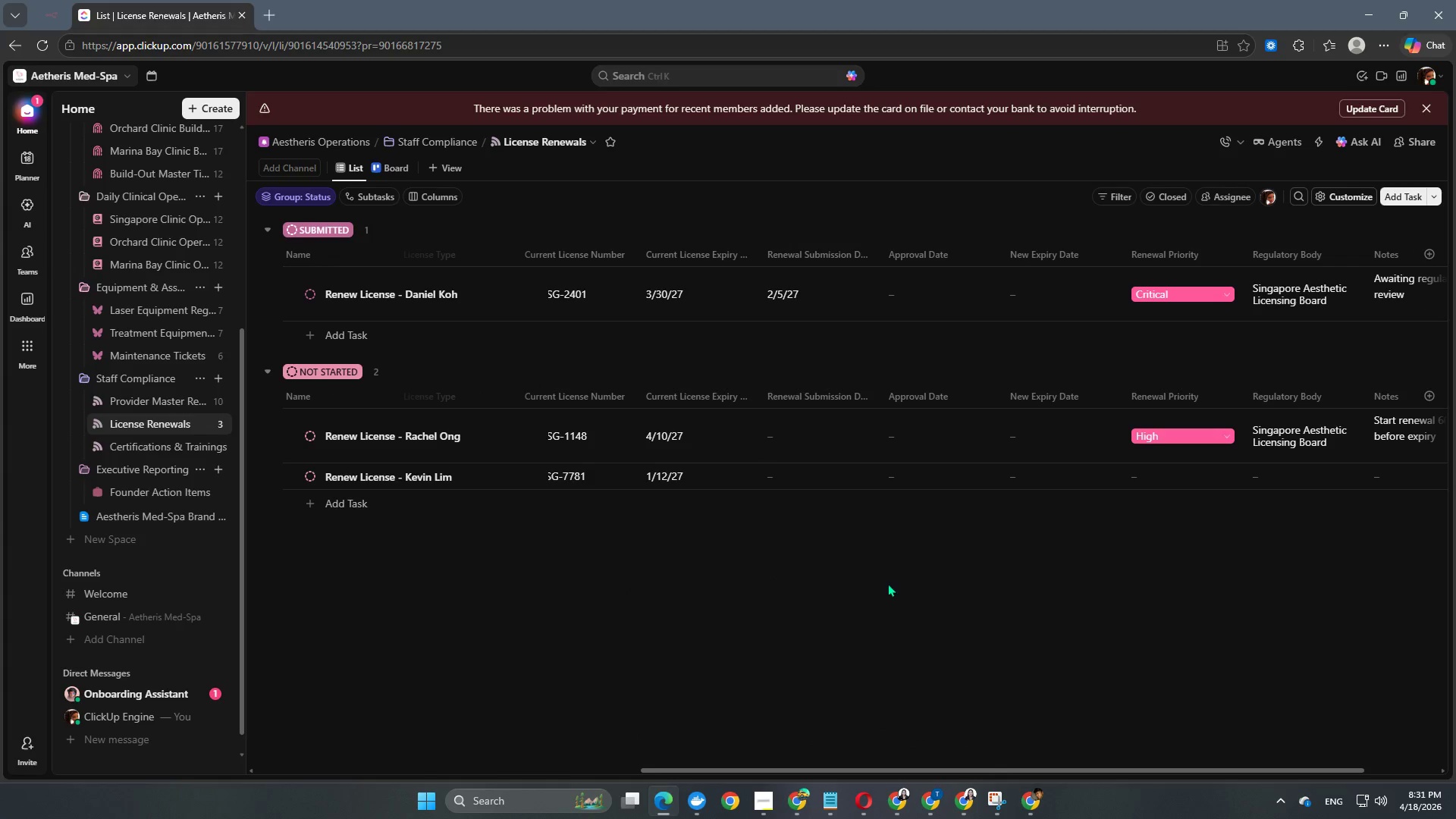 
left_click([1208, 475])
 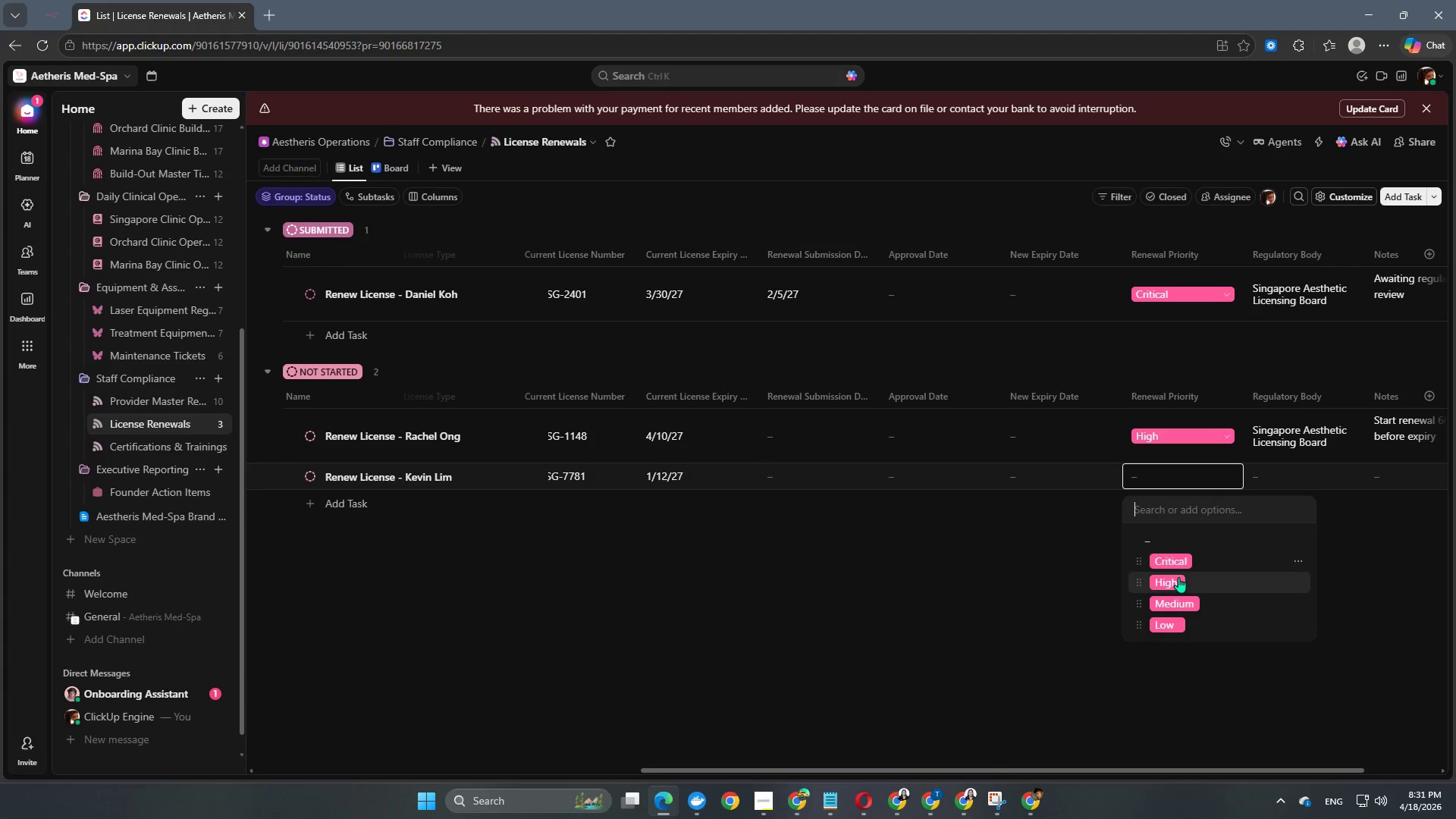 
left_click([1184, 563])
 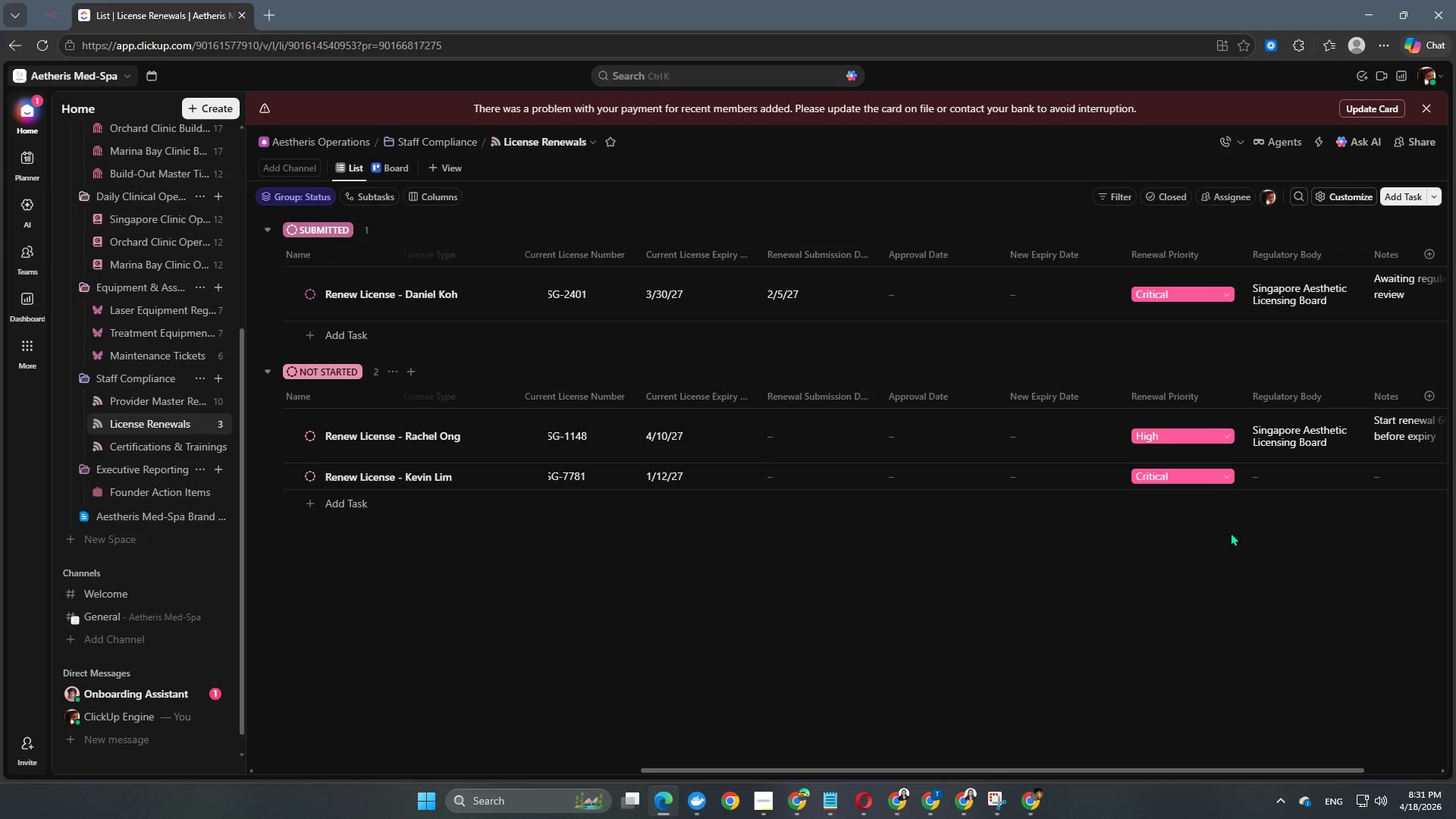 
mouse_move([1268, 514])
 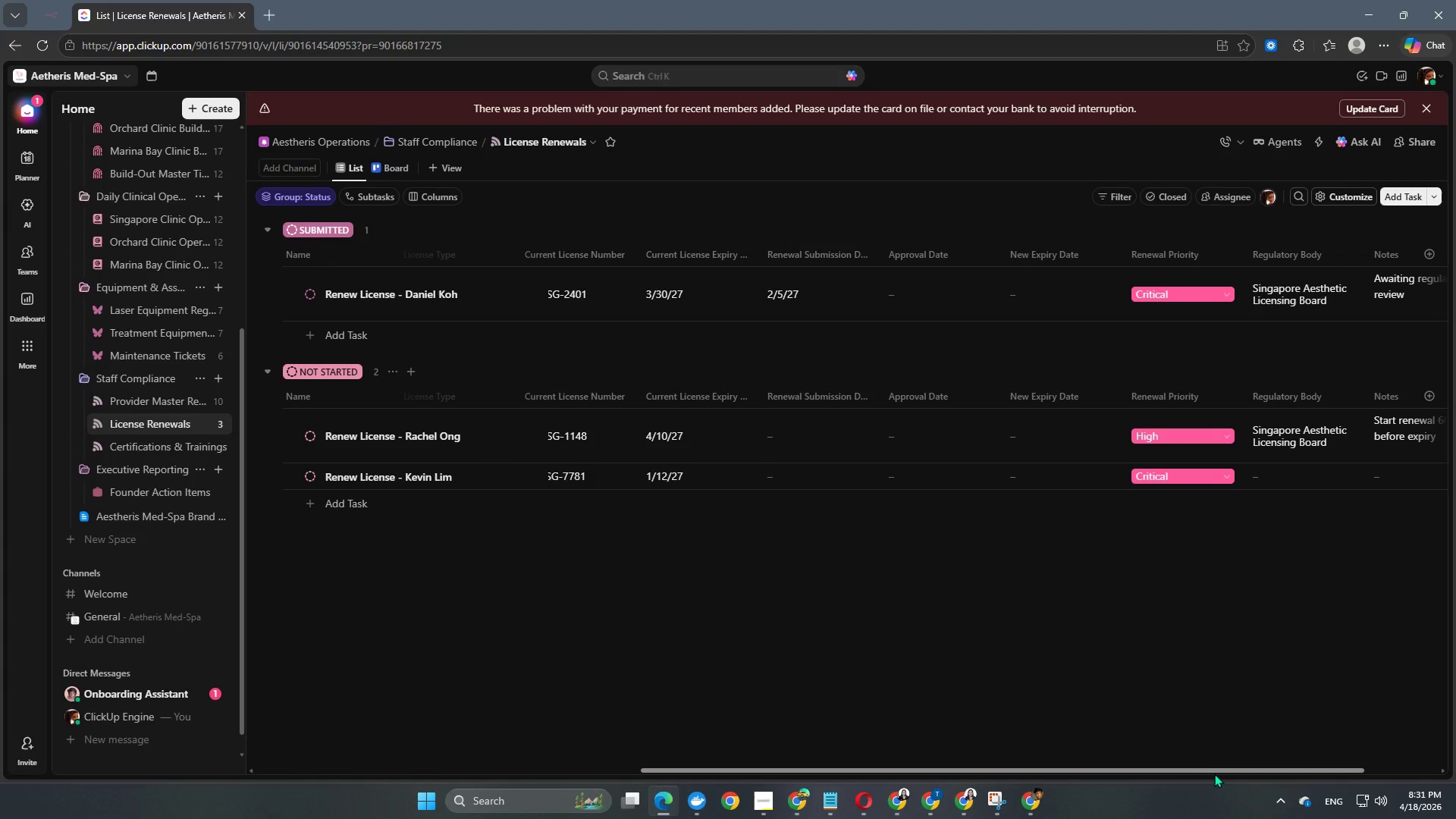 
left_click_drag(start_coordinate=[1214, 771], to_coordinate=[1418, 751])
 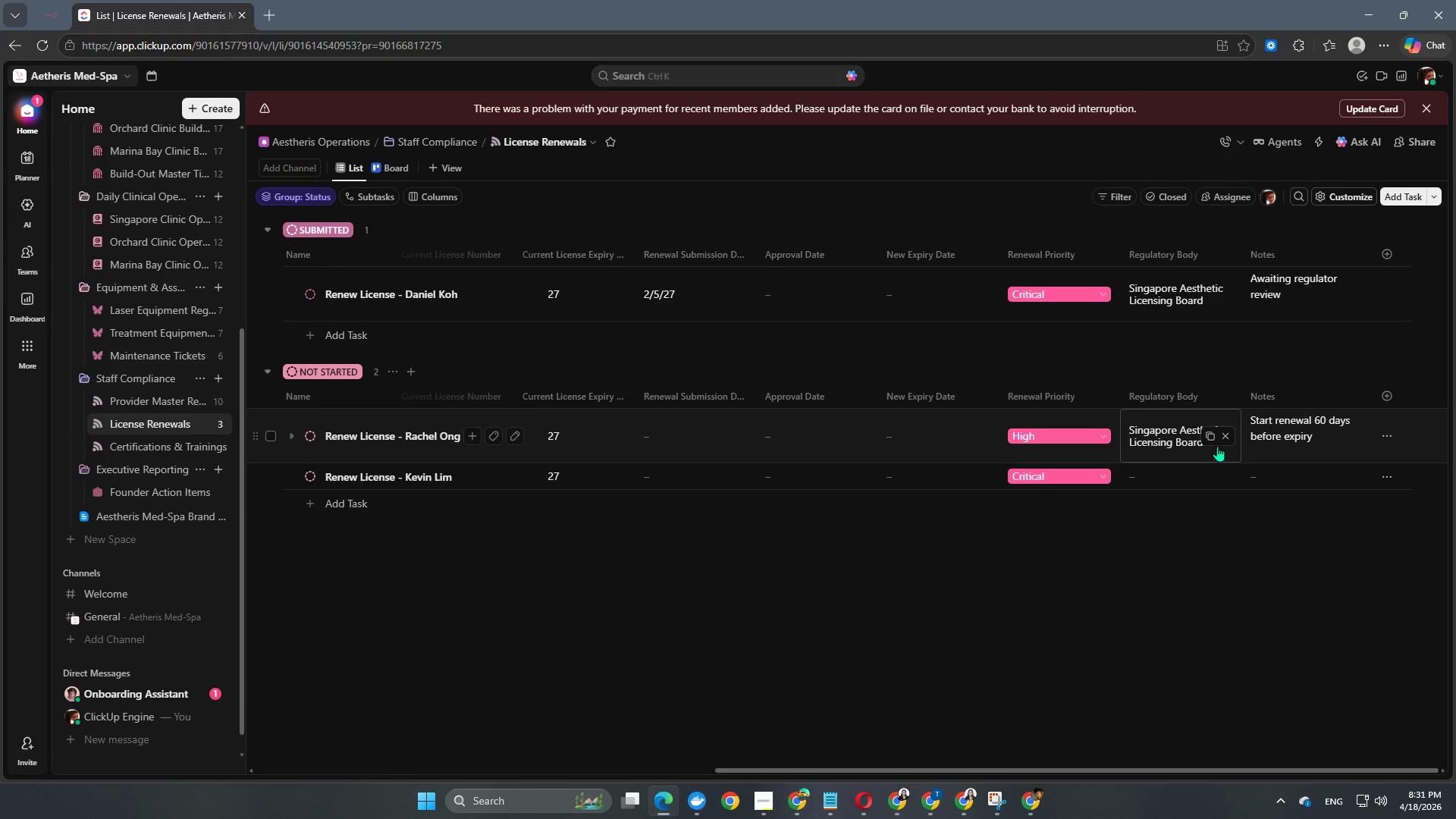 
left_click([1207, 439])
 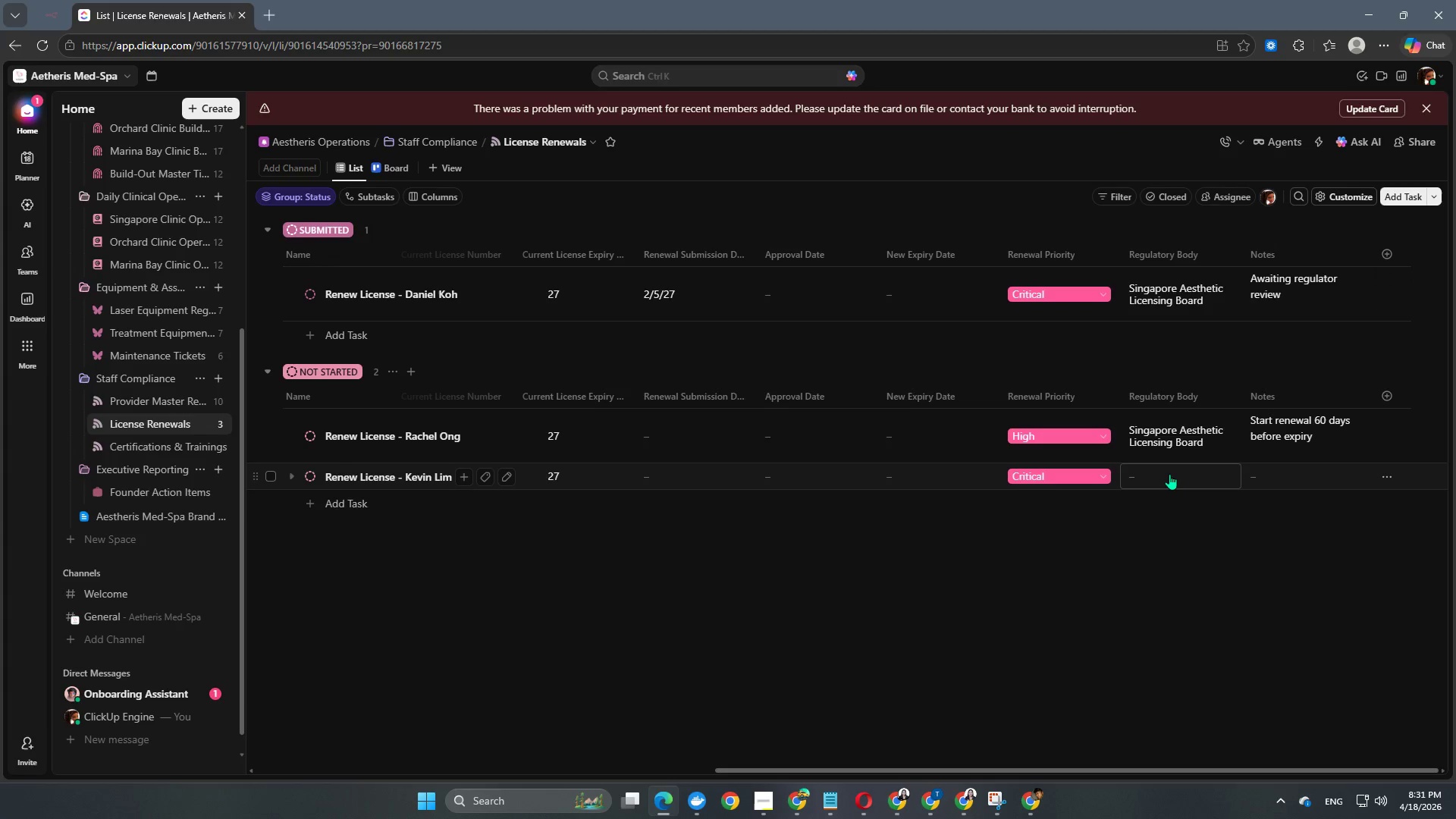 
left_click([1169, 474])
 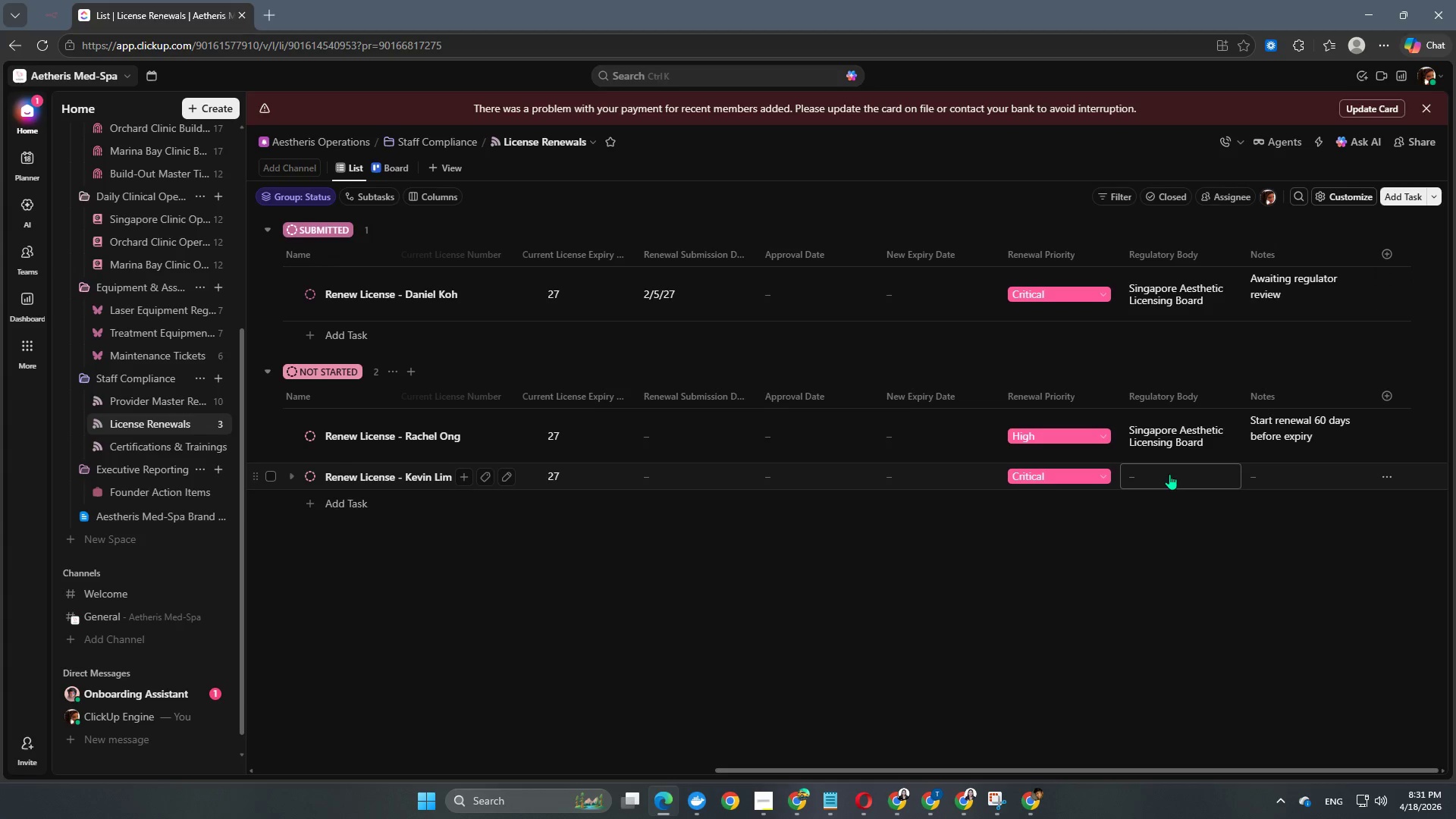 
key(Control+V)
 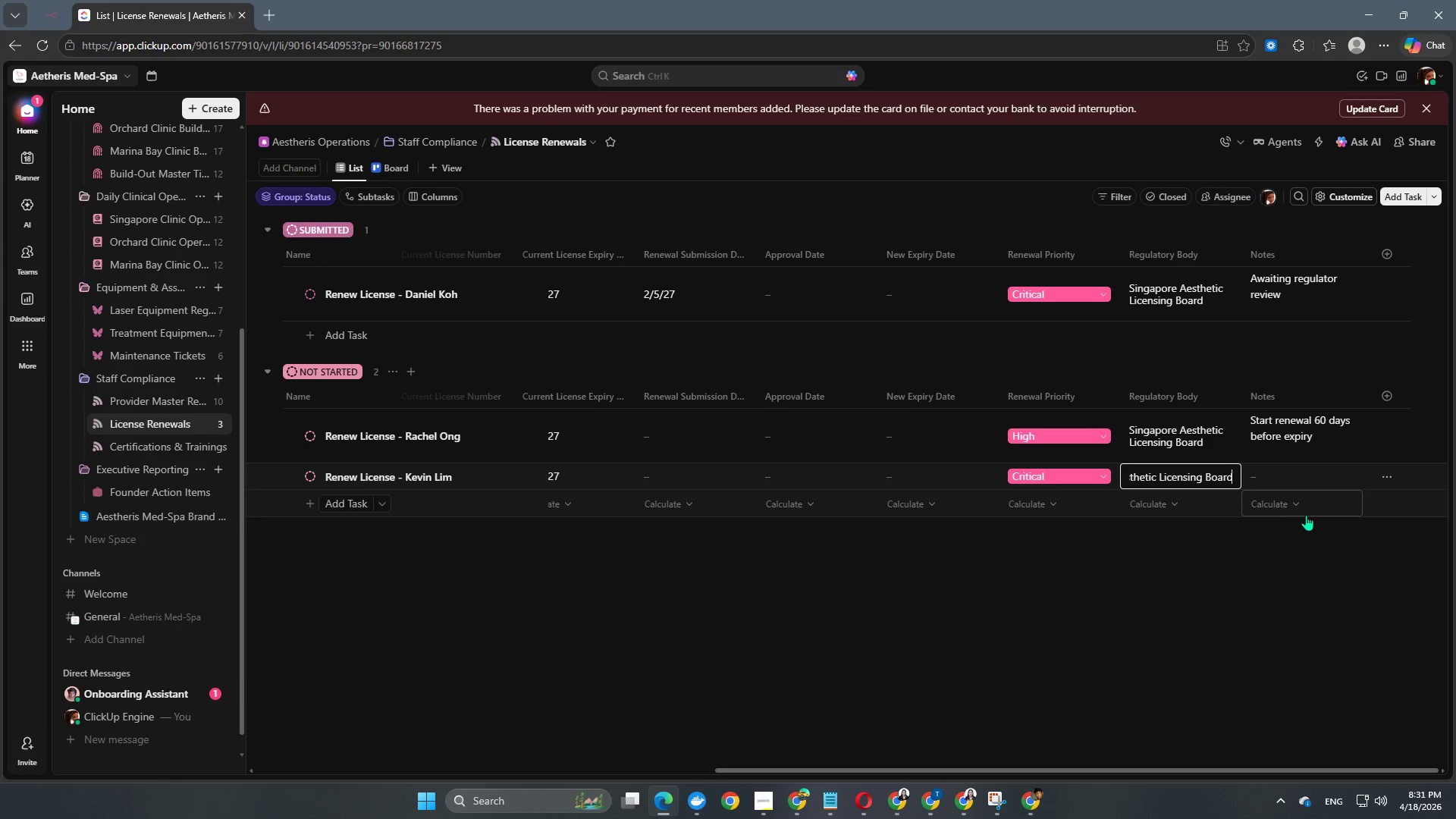 
left_click([1296, 547])
 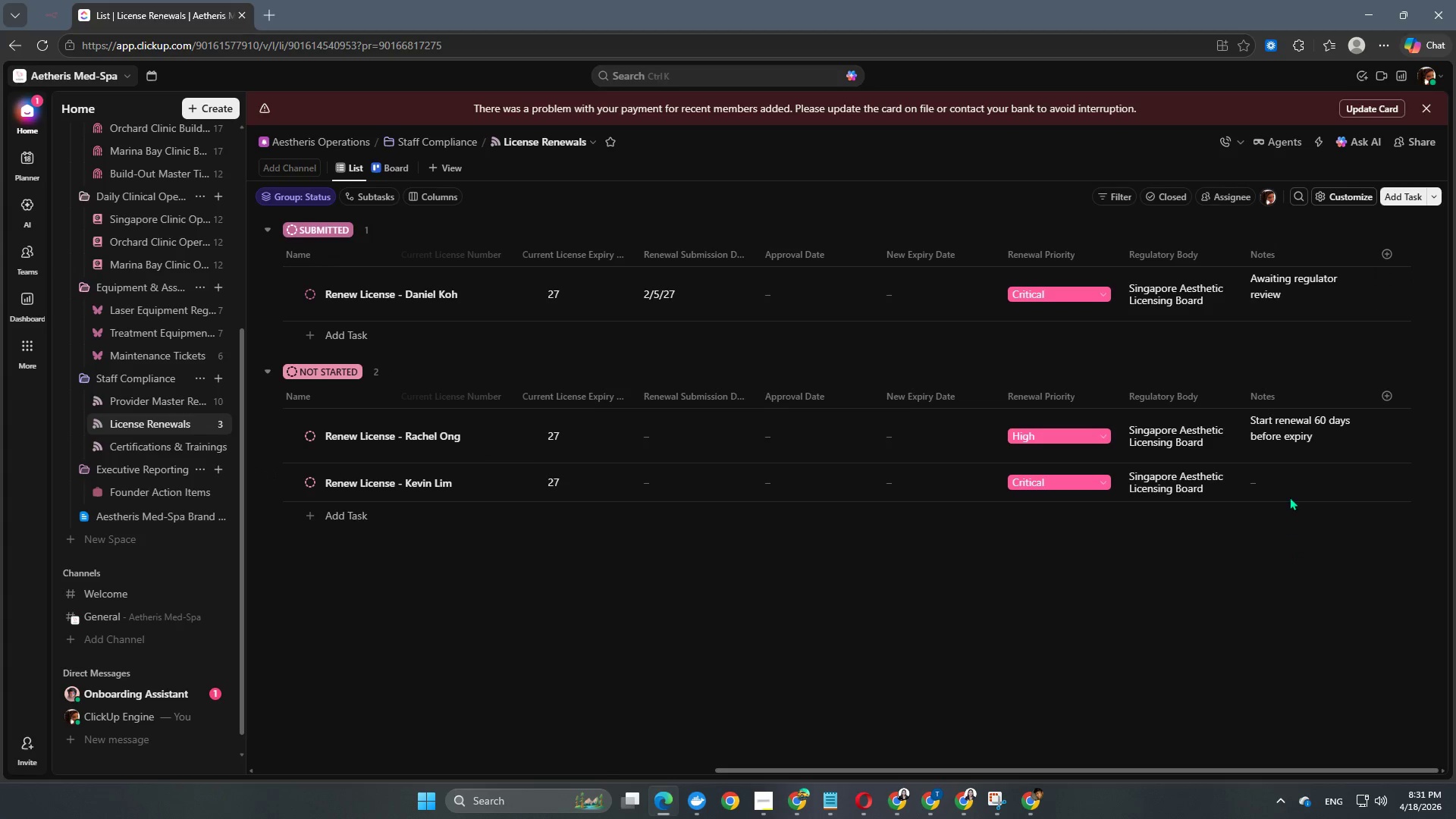 
left_click([1290, 485])
 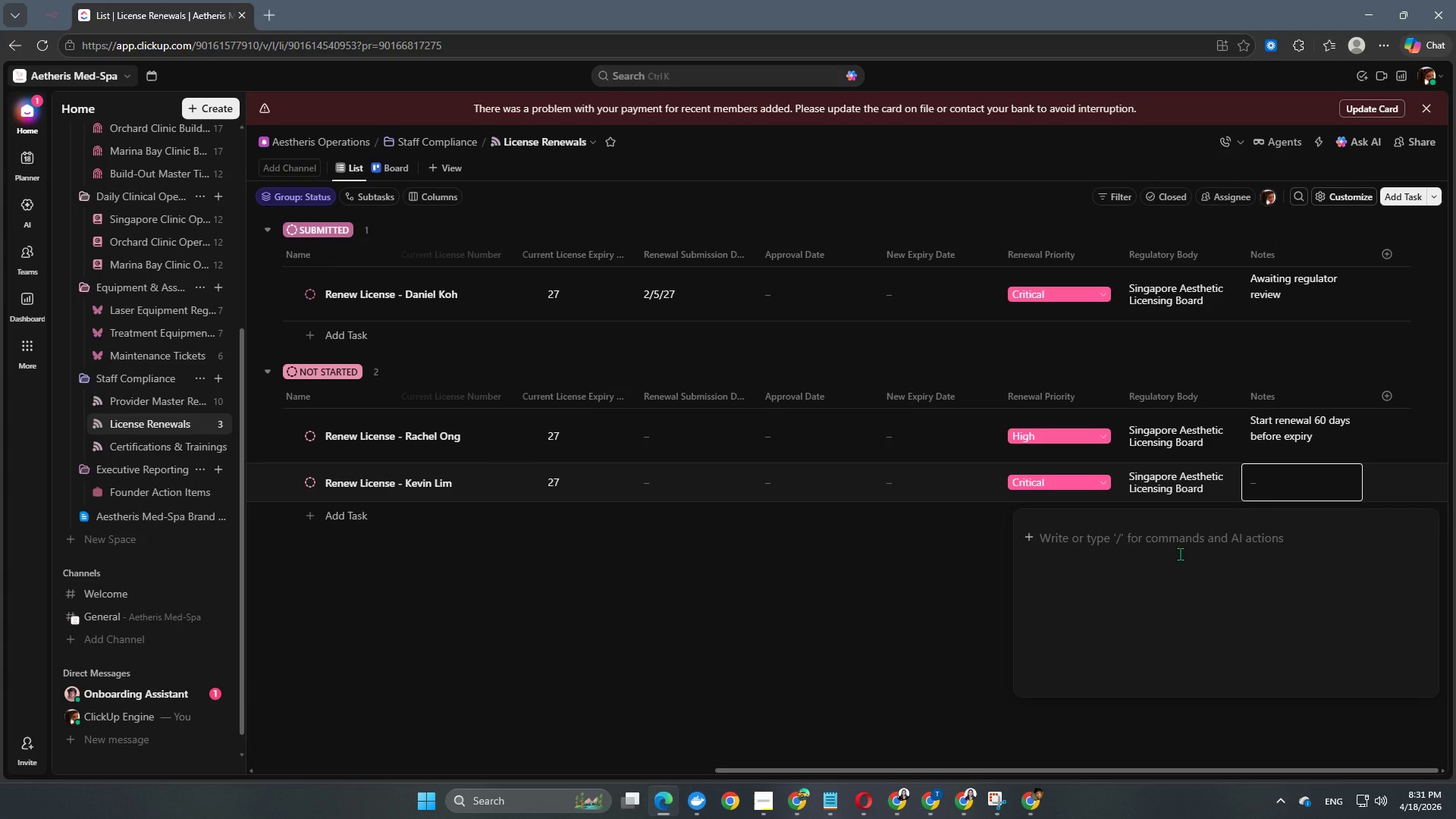 
type(Immediate escalation required)
 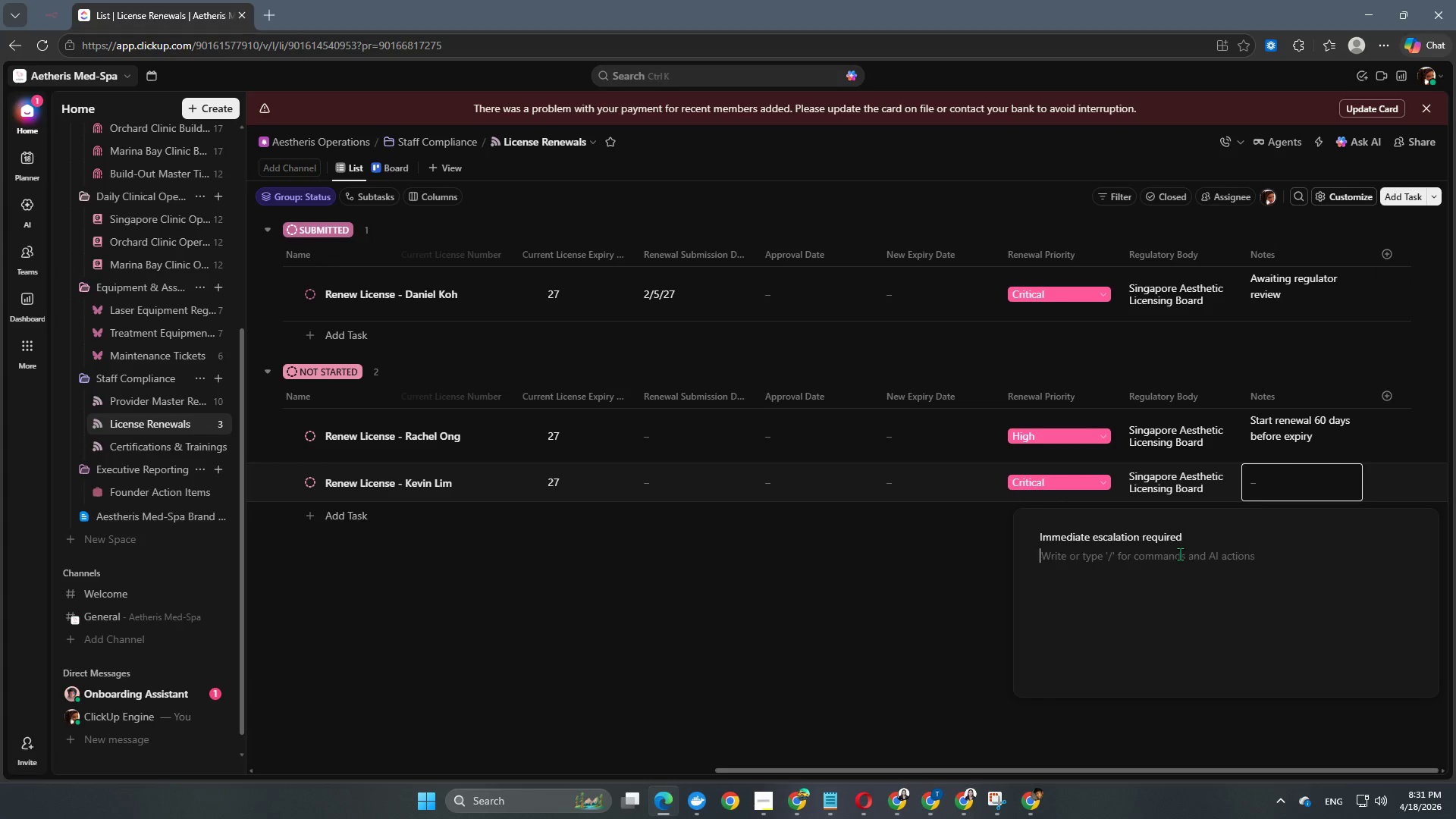 
key(Enter)
 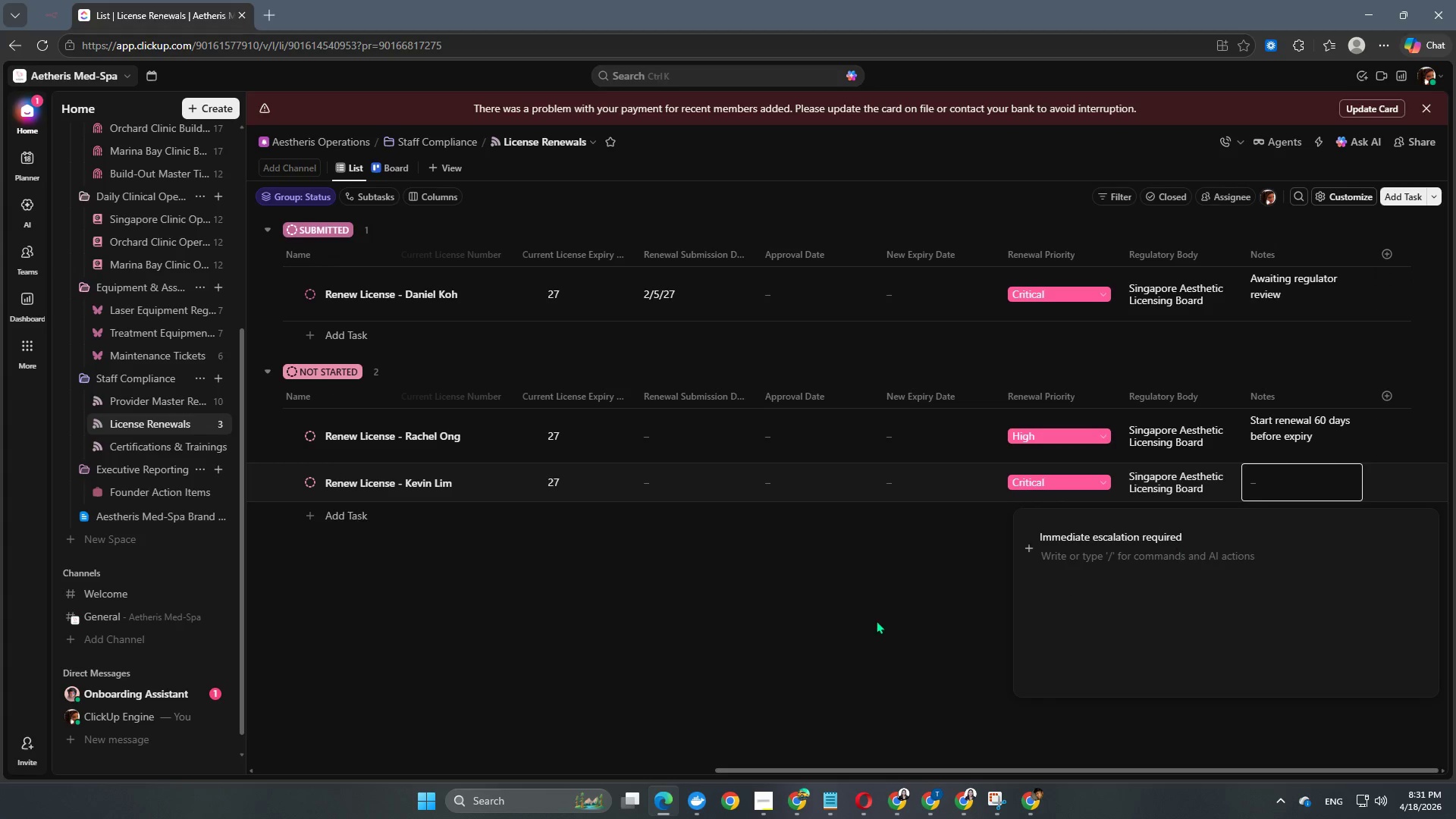 
left_click([830, 632])
 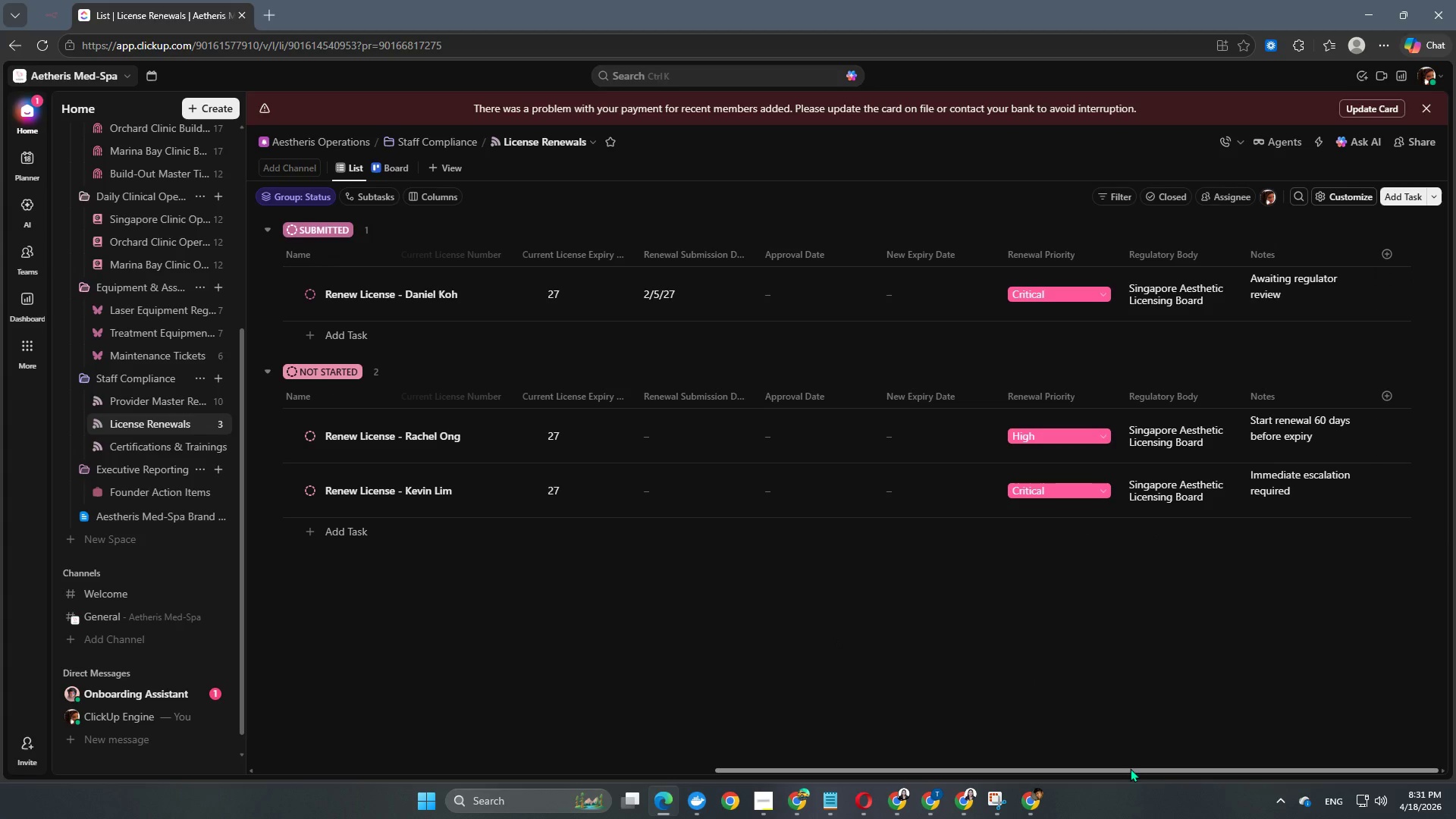 
left_click_drag(start_coordinate=[1130, 769], to_coordinate=[560, 761])
 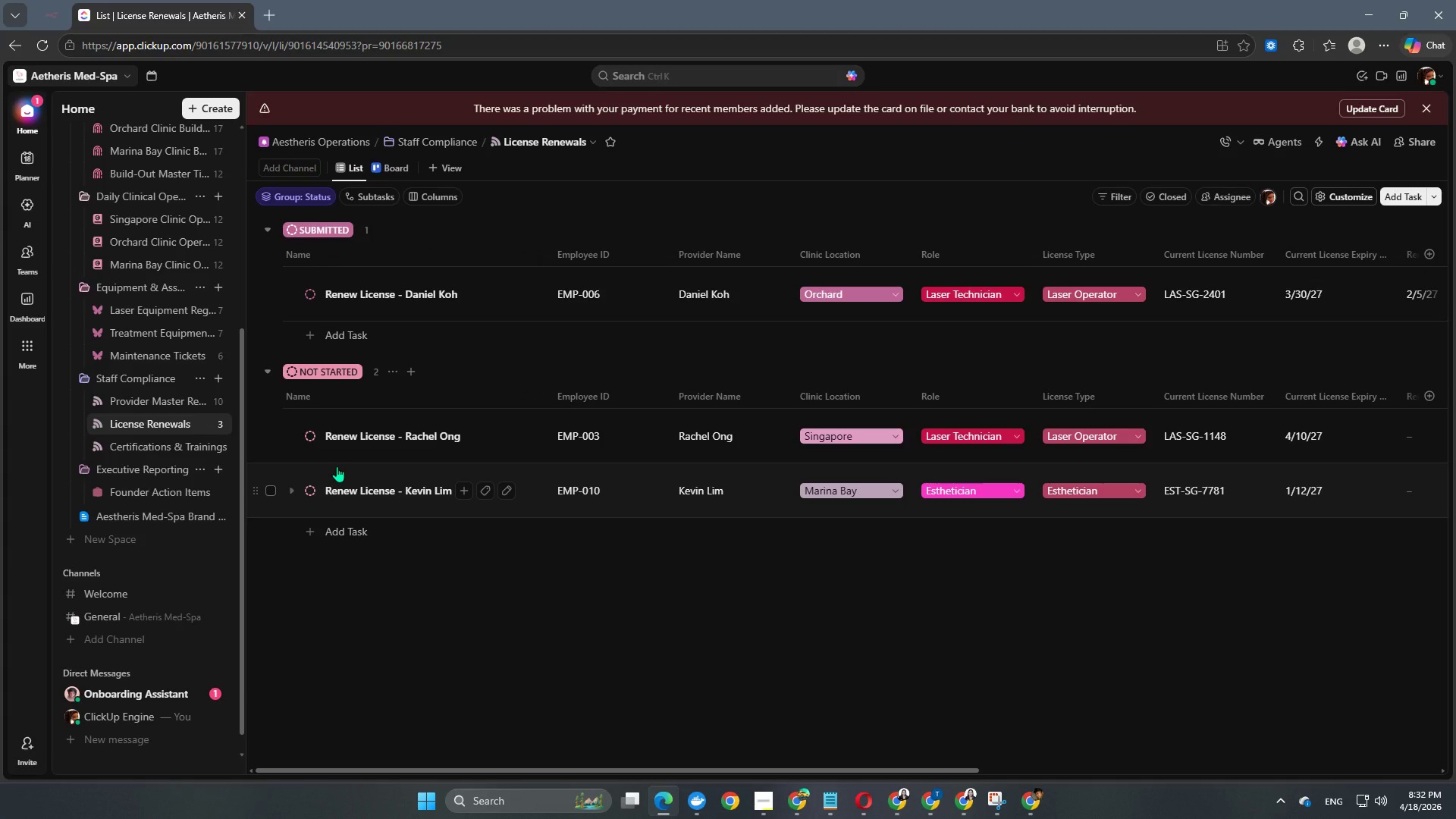 
wait(18.44)
 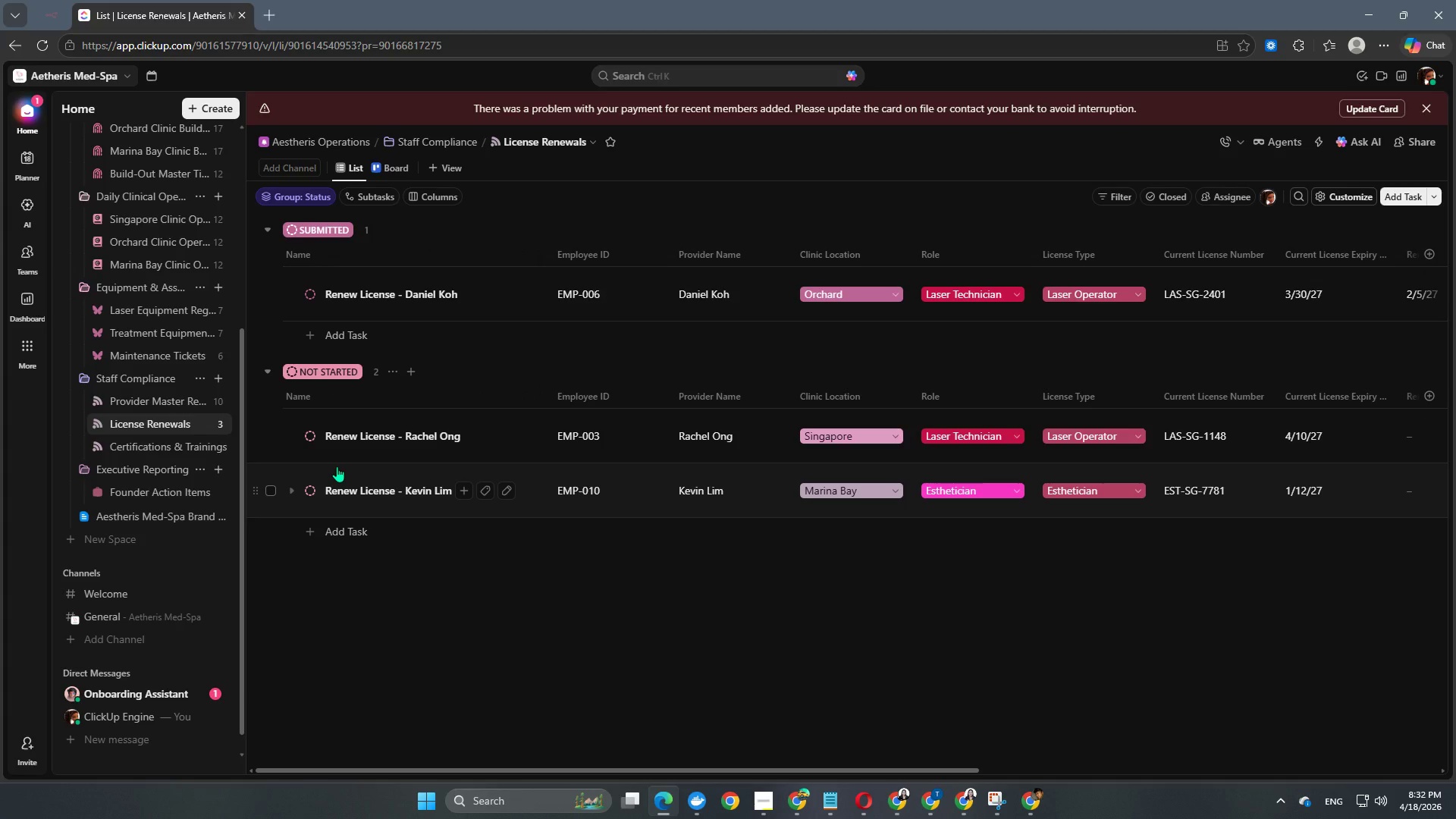 
left_click([312, 495])
 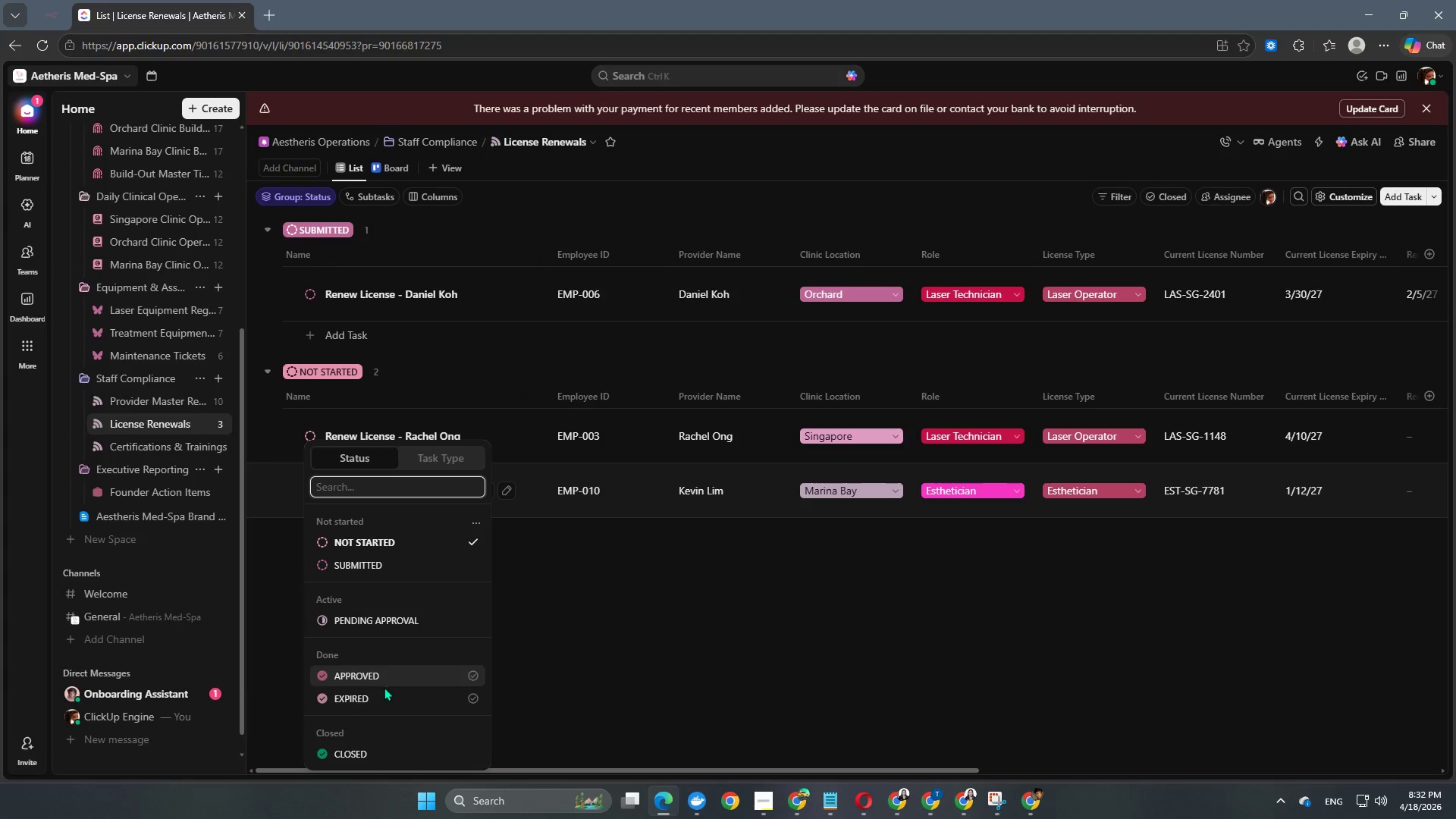 
left_click([380, 700])
 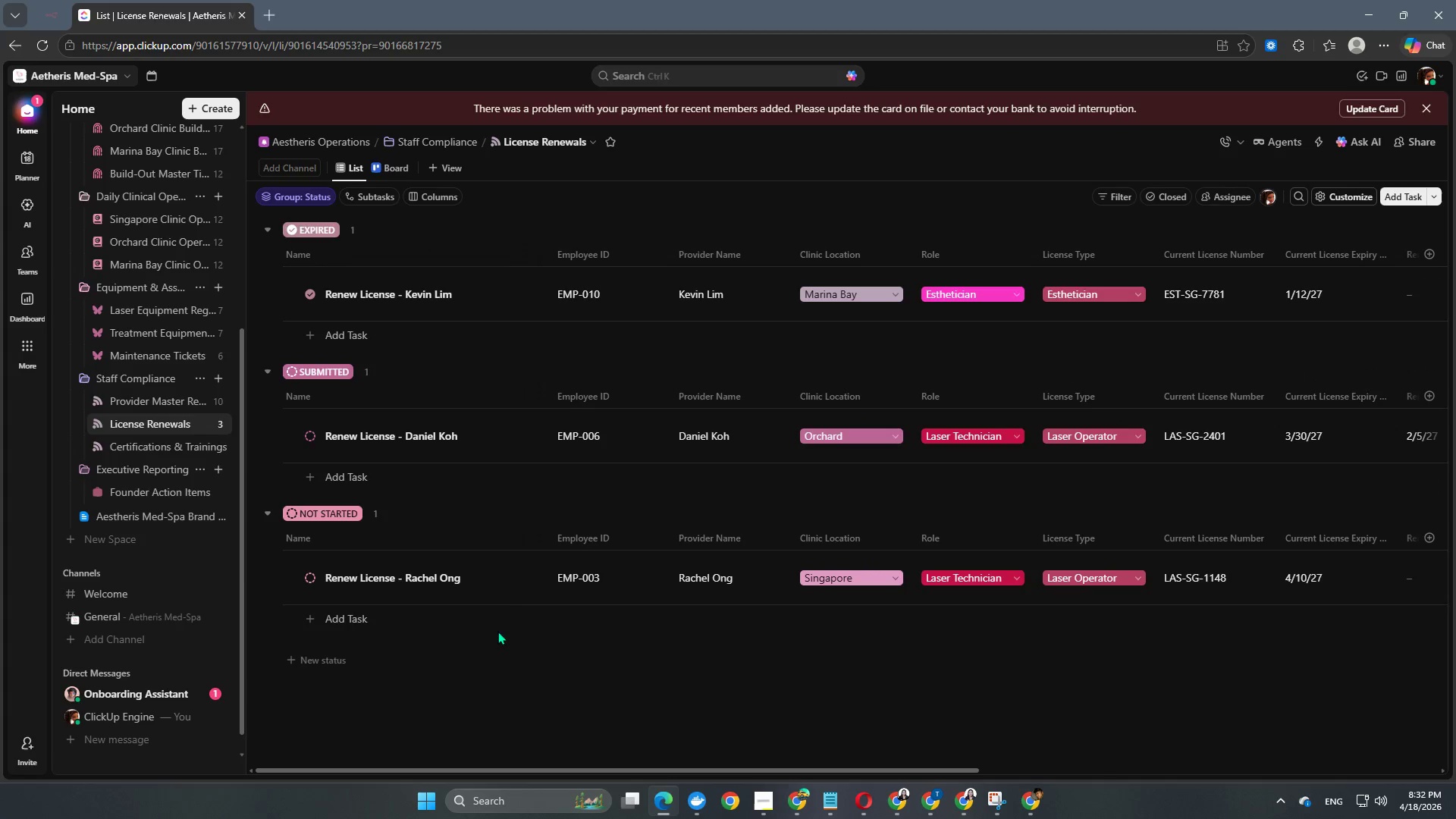 
scroll: coordinate [522, 601], scroll_direction: up, amount: 3.0
 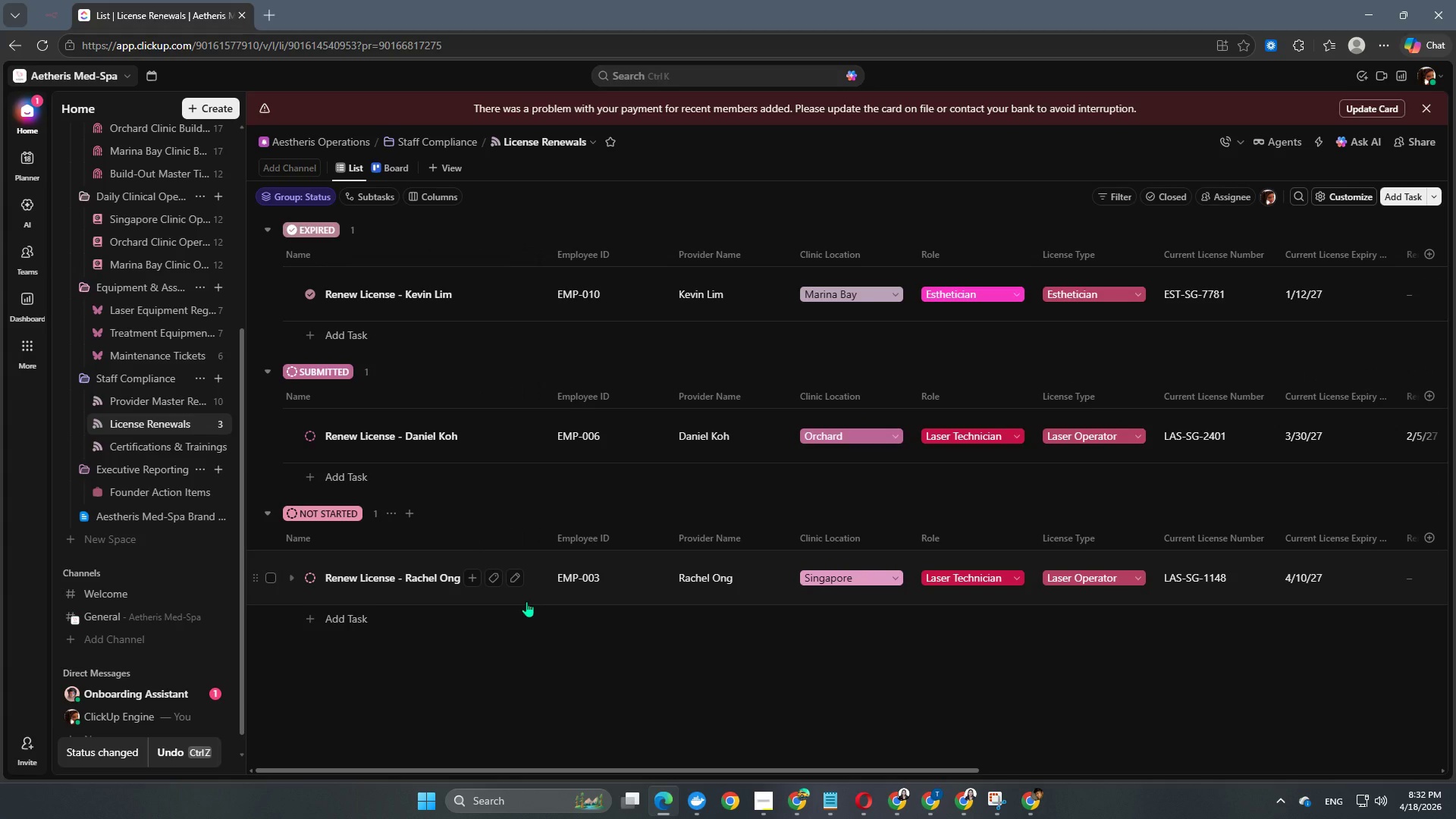 
wait(9.32)
 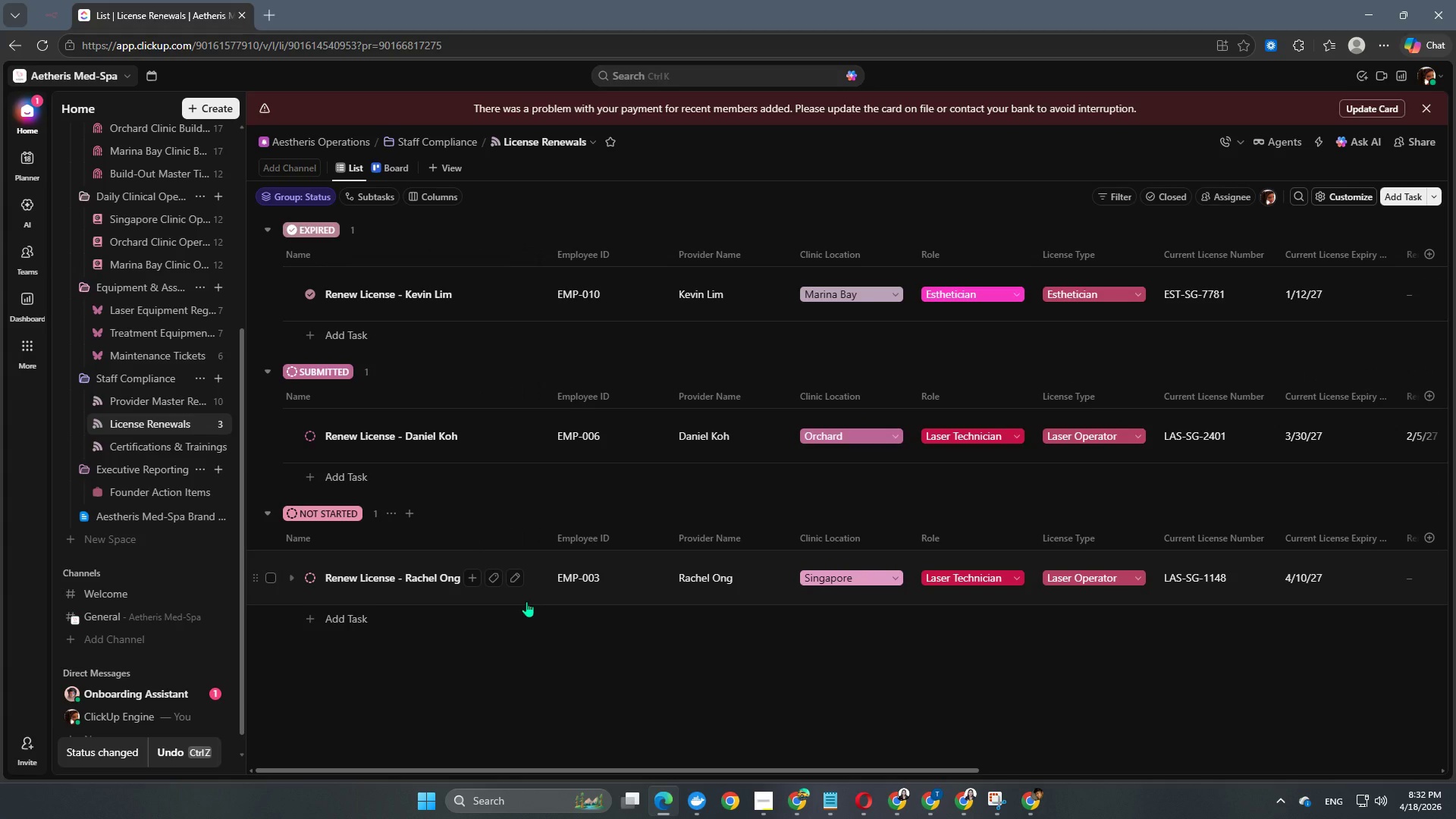 
left_click([342, 621])
 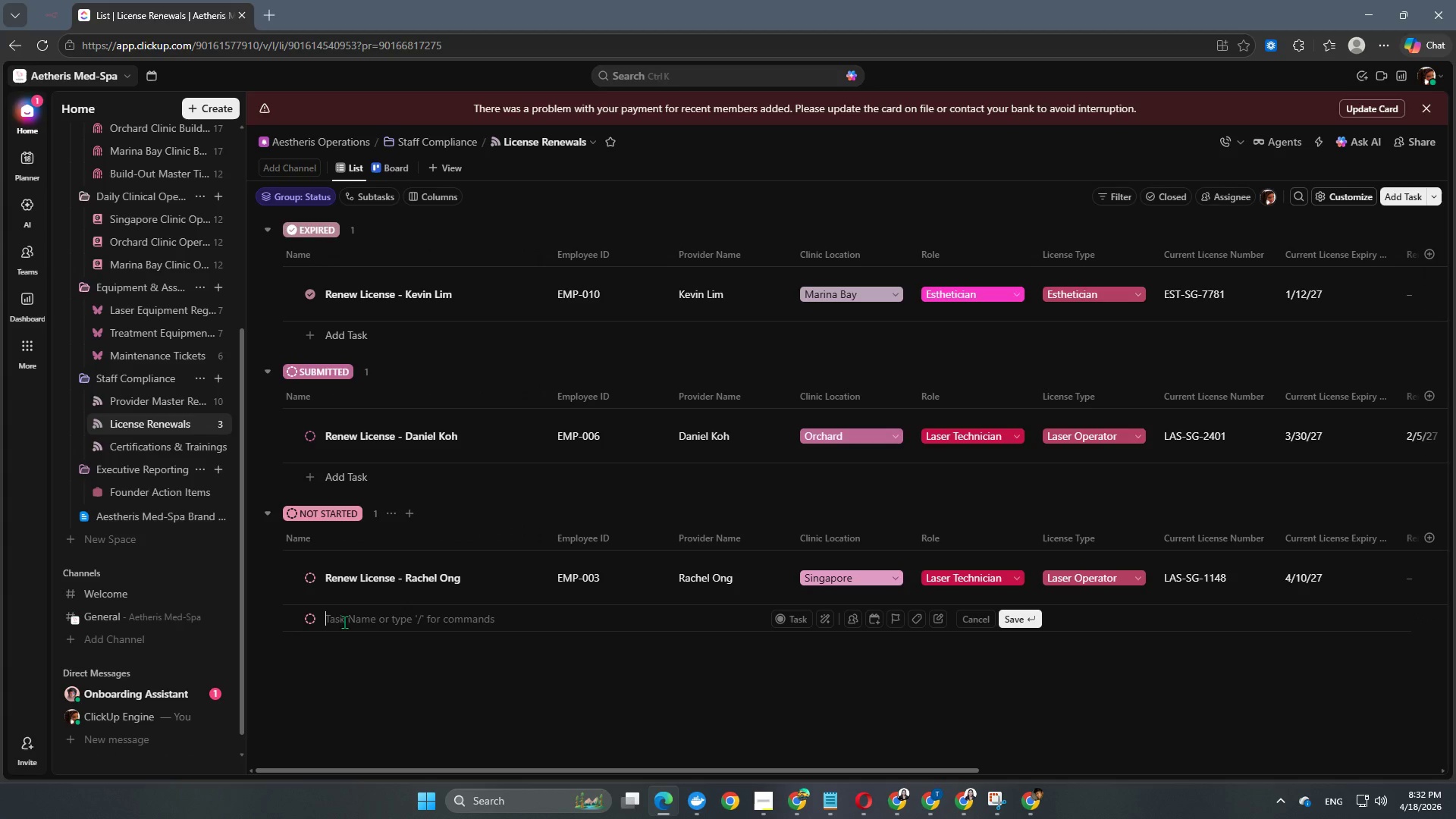 
type(Renew LIces)
key(Backspace)
type(nse )
key(Backspace)
key(Backspace)
key(Backspace)
type(icense - )
 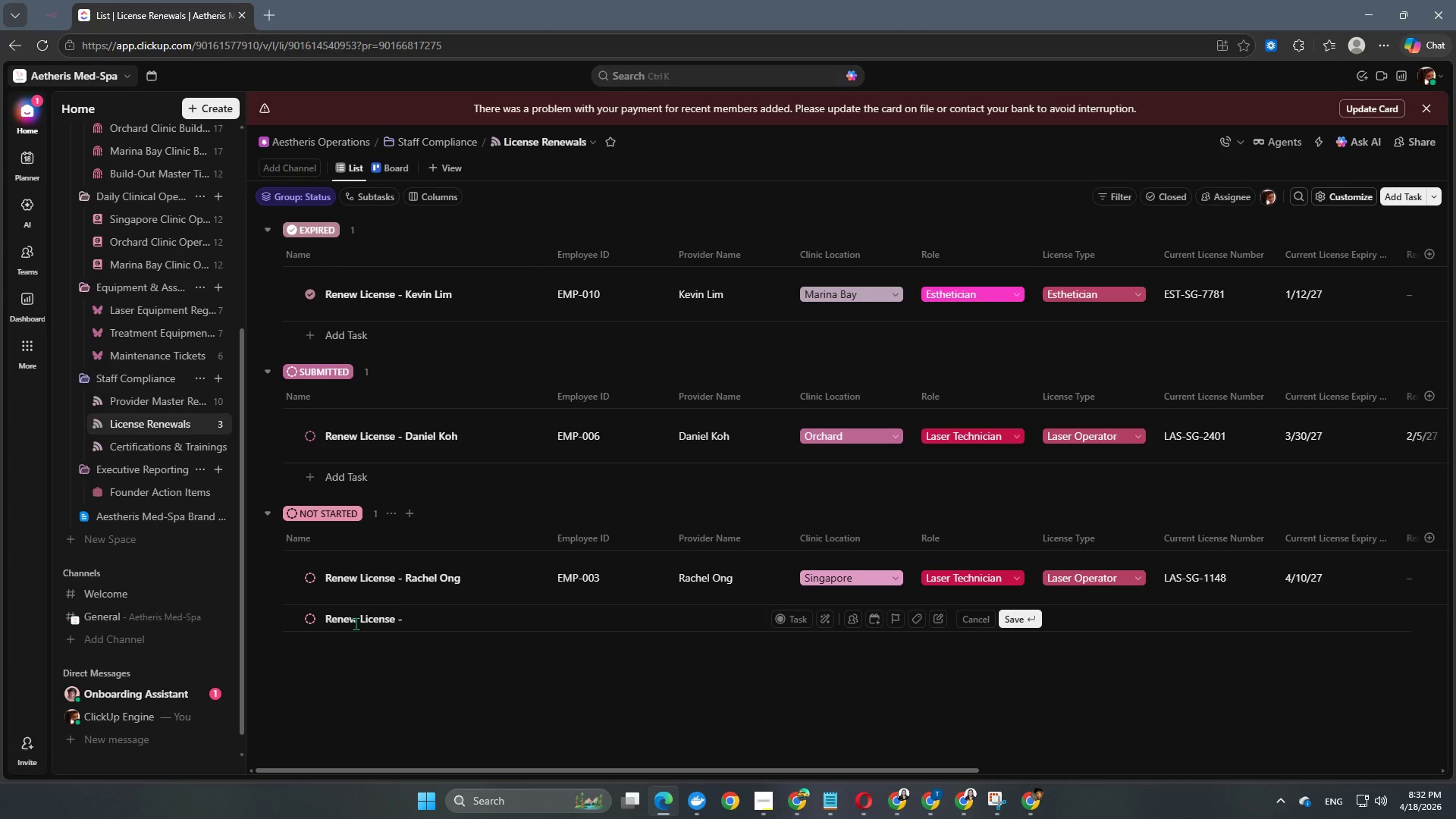 
type(EMP)
key(Backspace)
key(Backspace)
key(Backspace)
 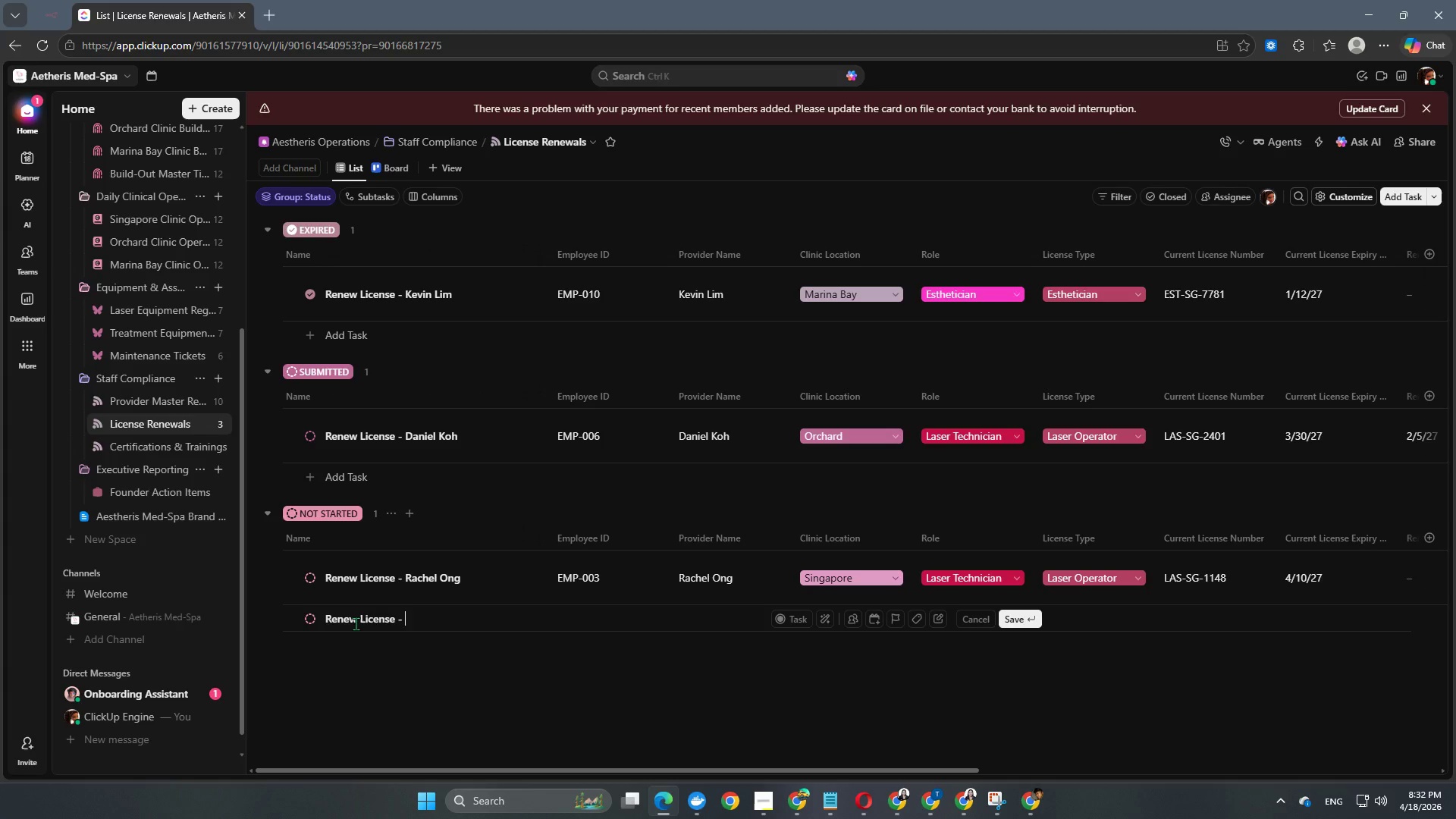 
type(Hannah Goh)
 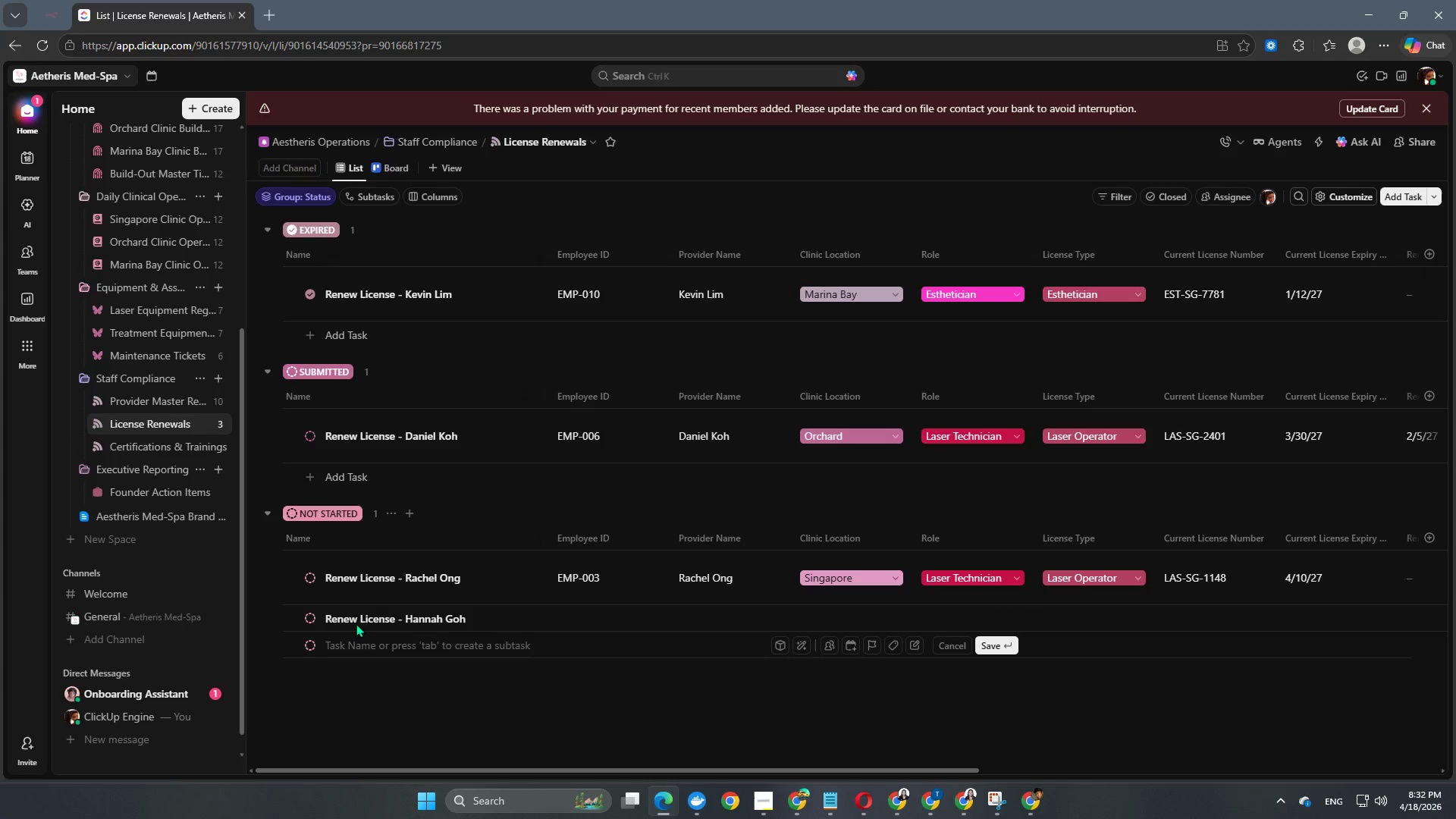 
 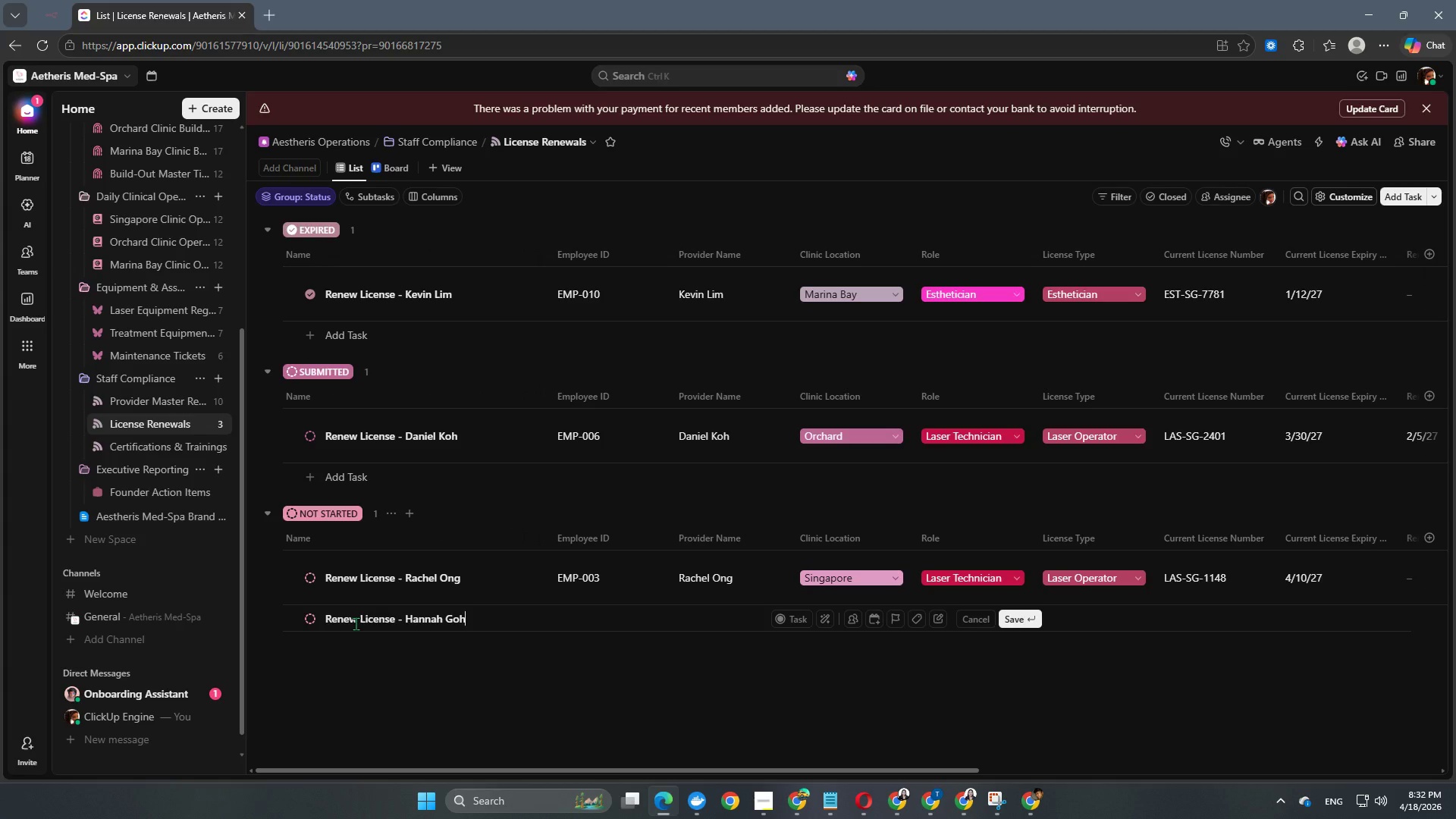 
key(Enter)
 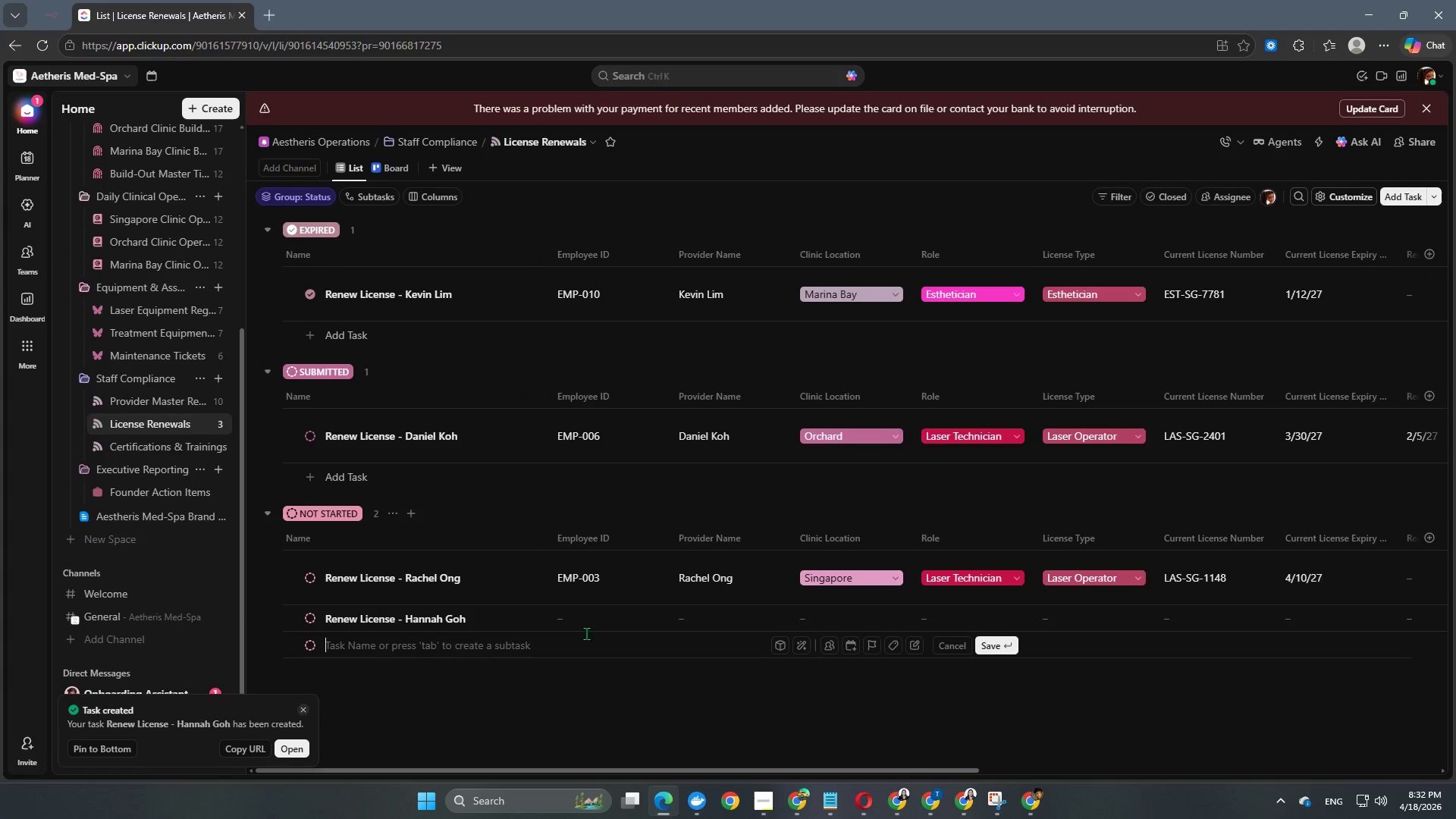 
left_click([582, 614])
 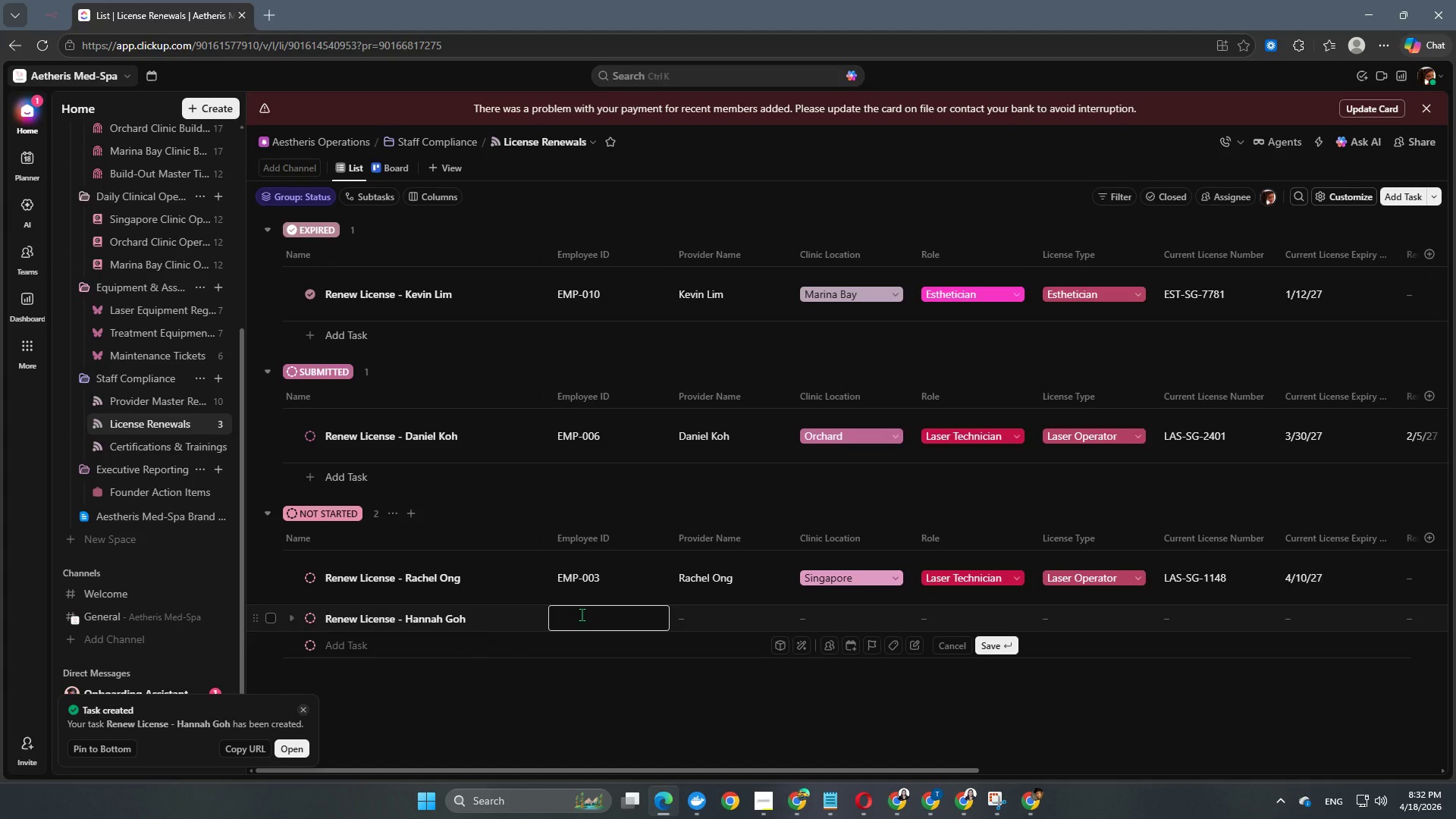 
type(EMP-)
 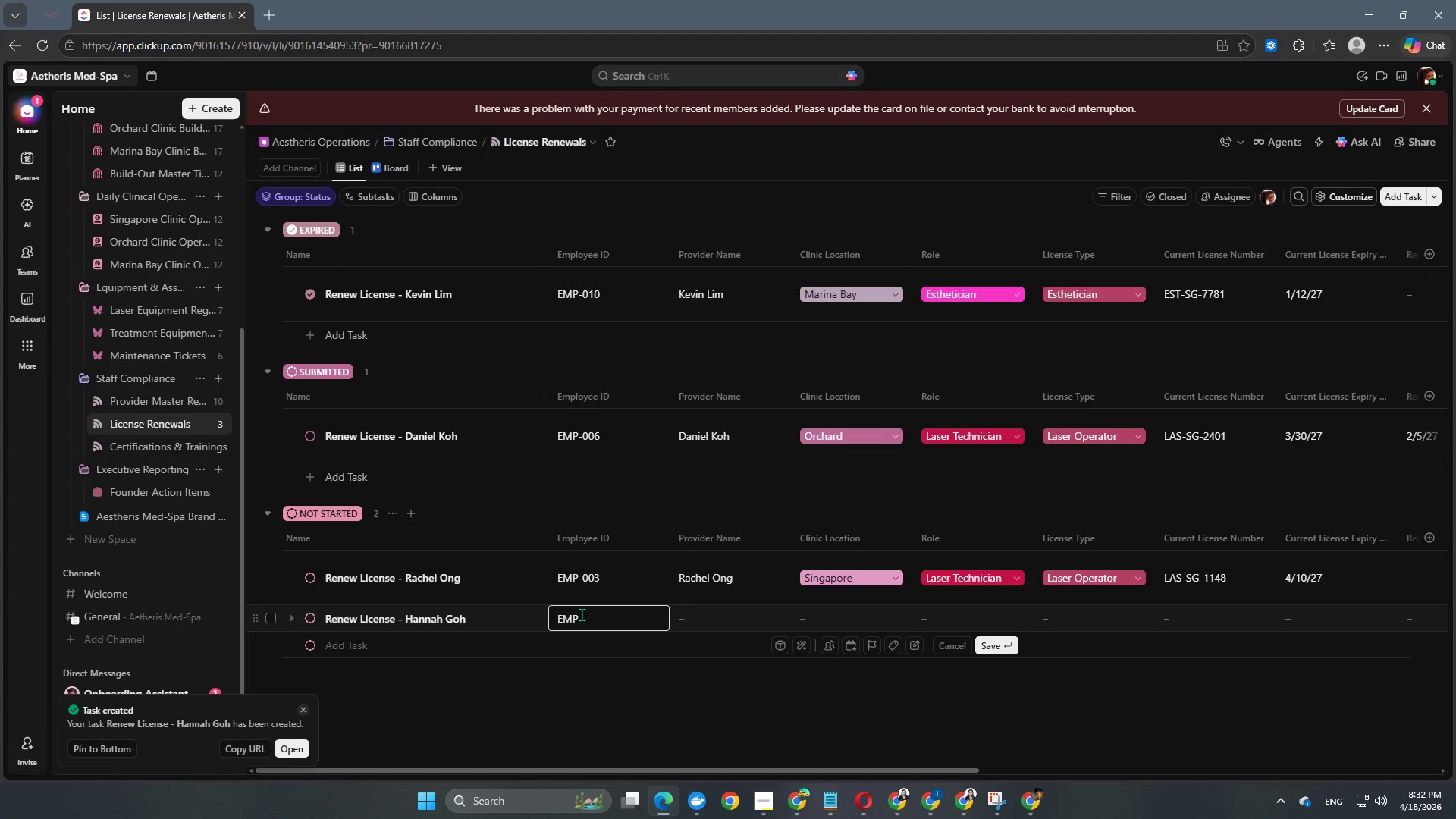 
key(Numpad0)
 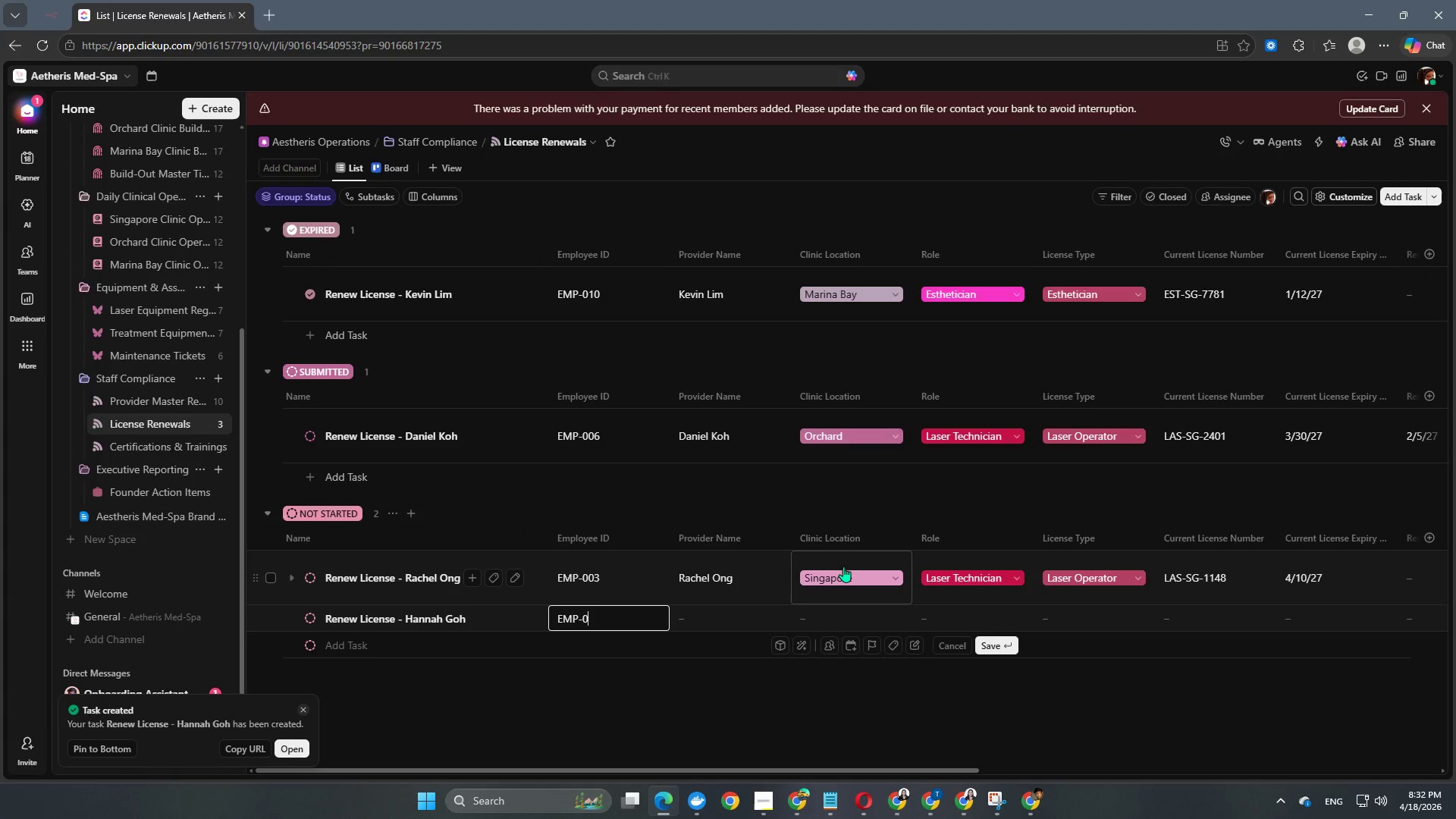 
key(Numpad0)
 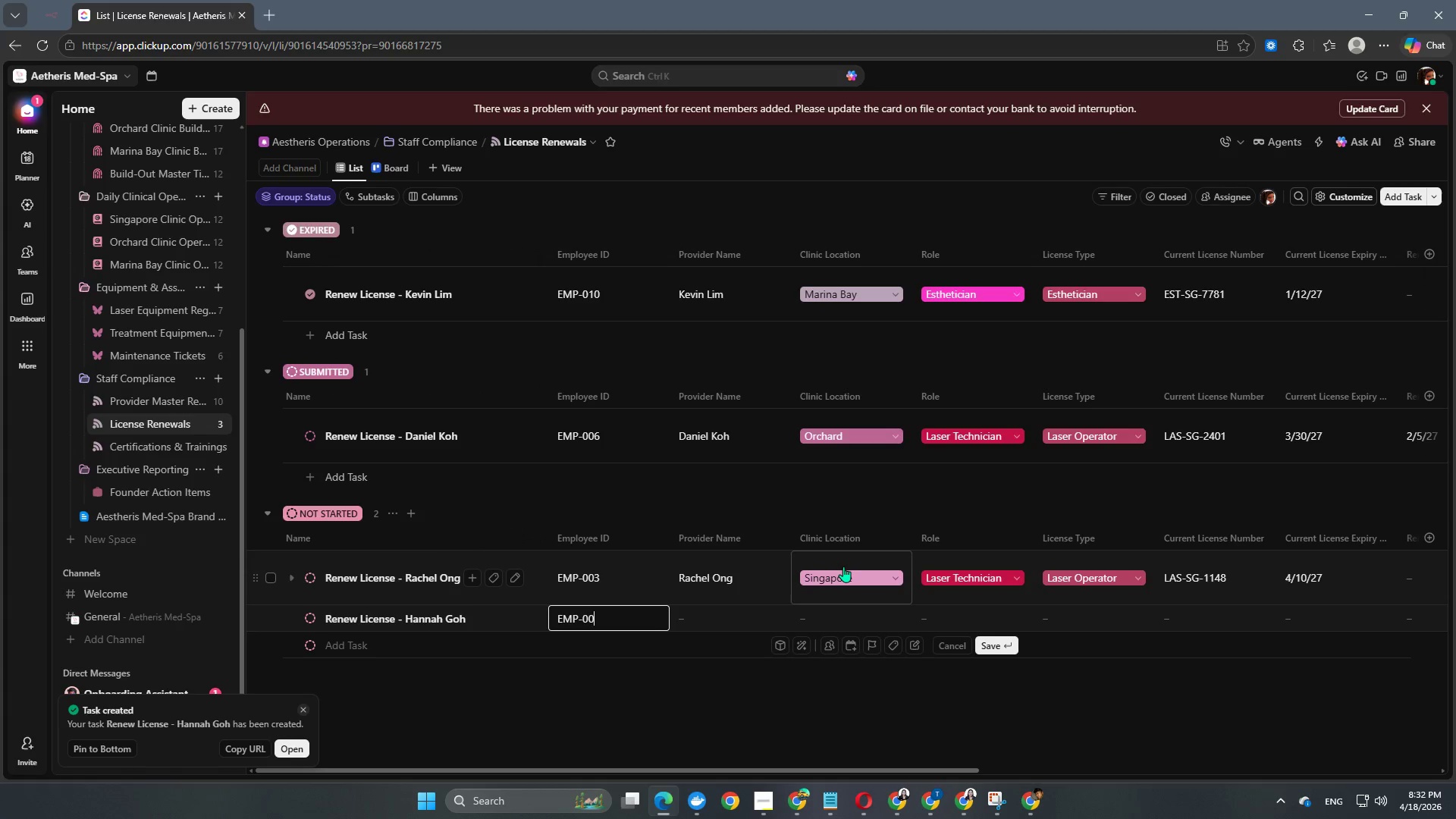 
key(Numpad5)
 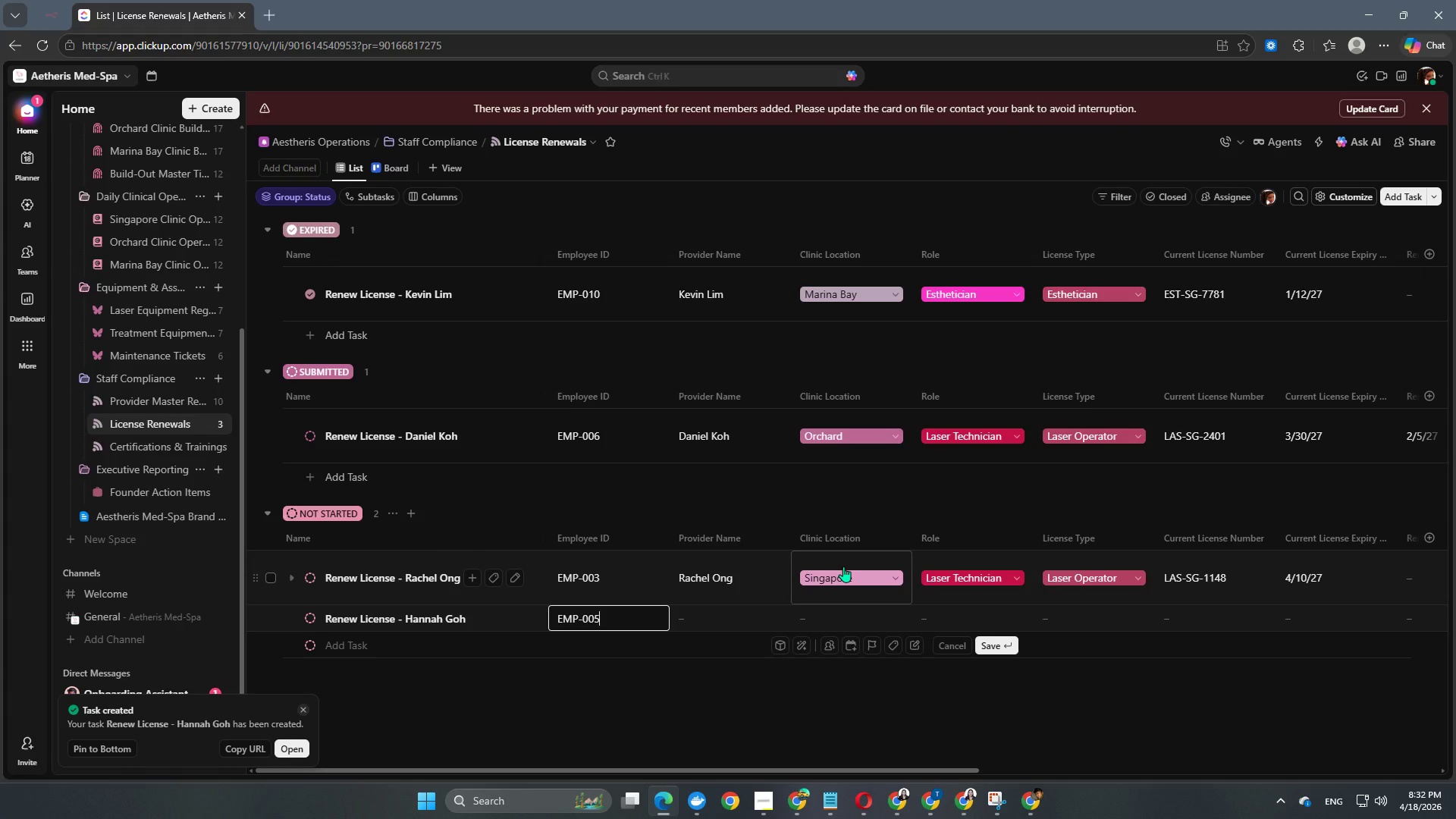 
key(NumpadEnter)
 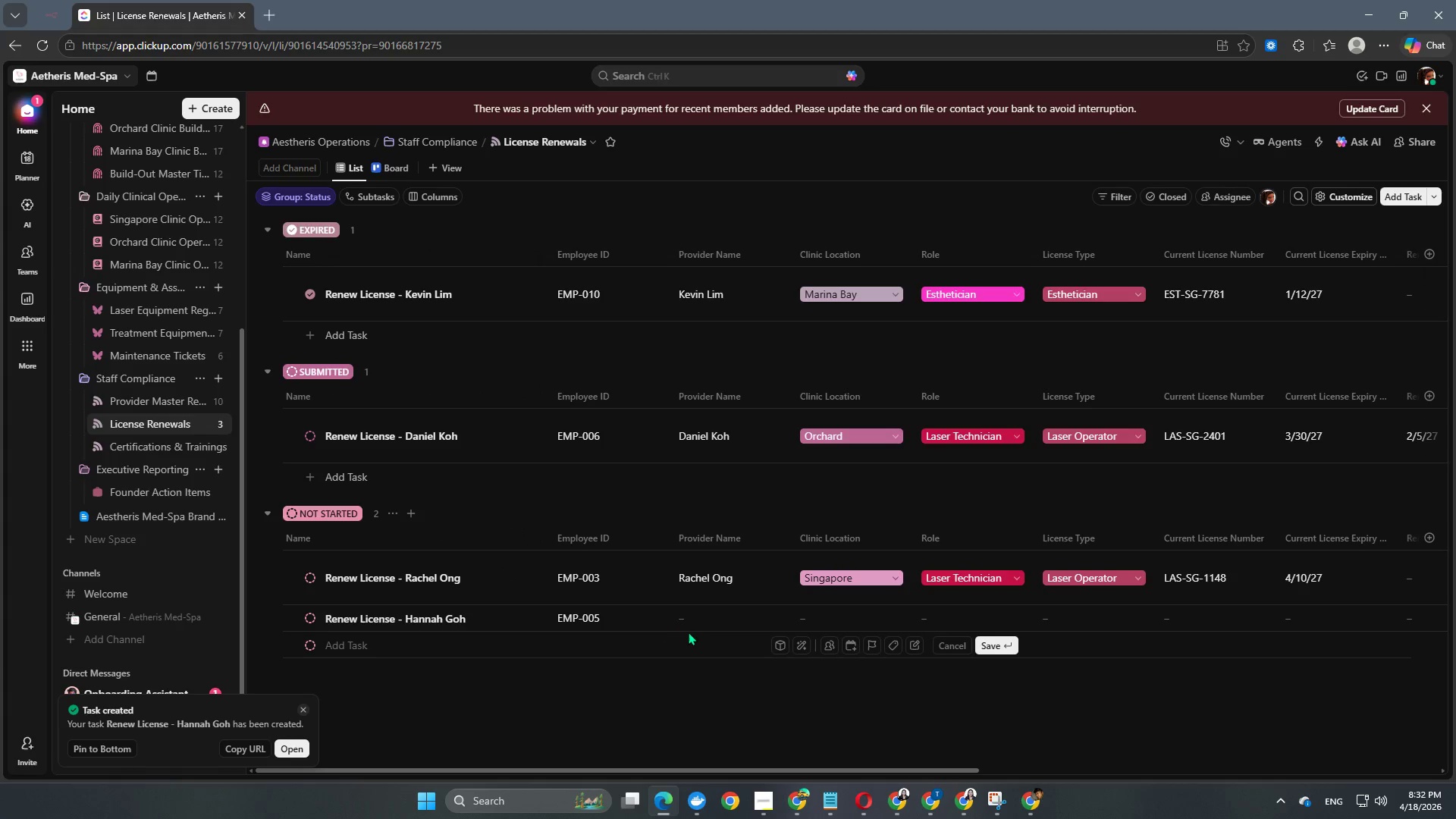 
left_click([721, 611])
 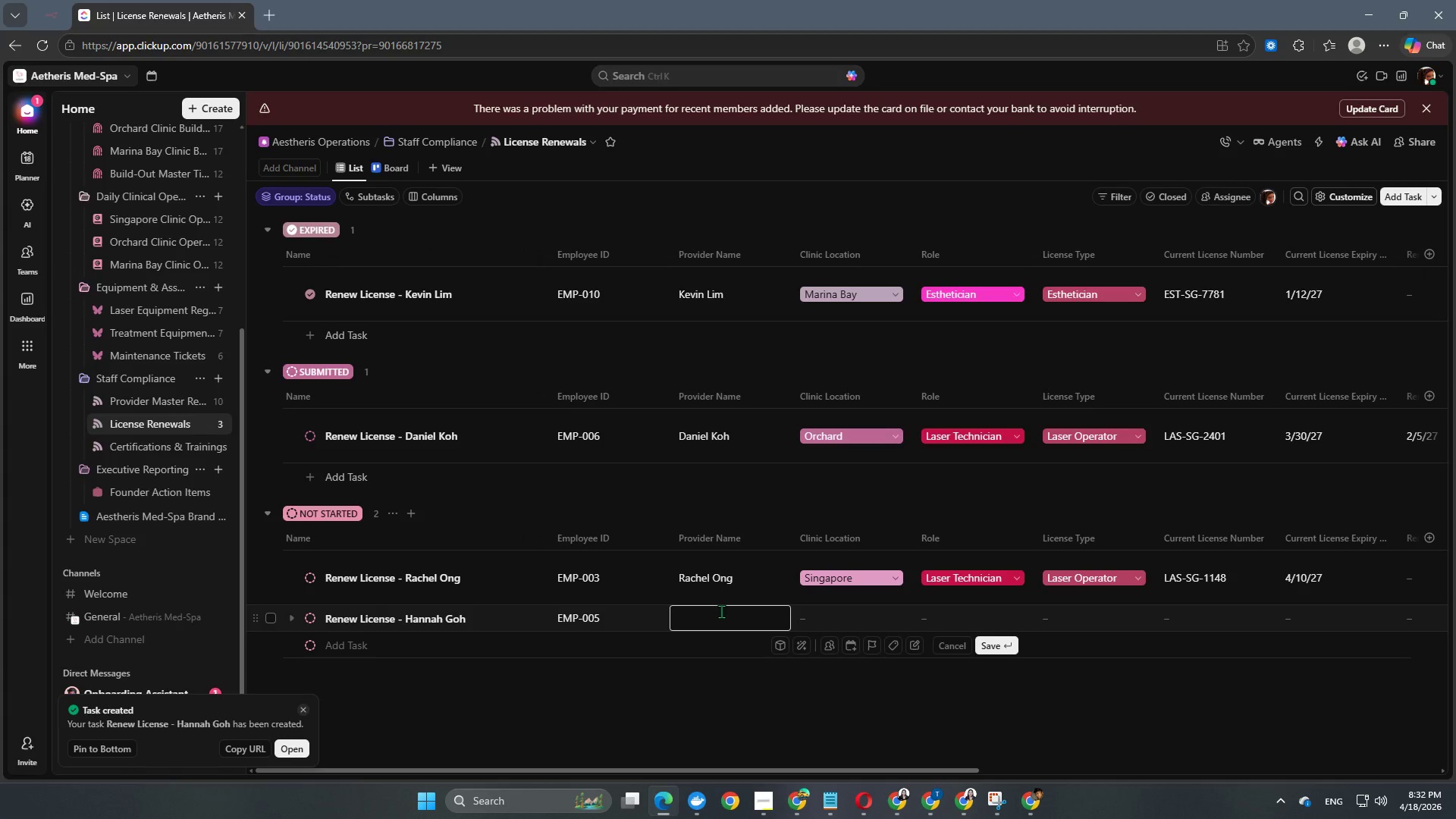 
type(Hannah Goh])
 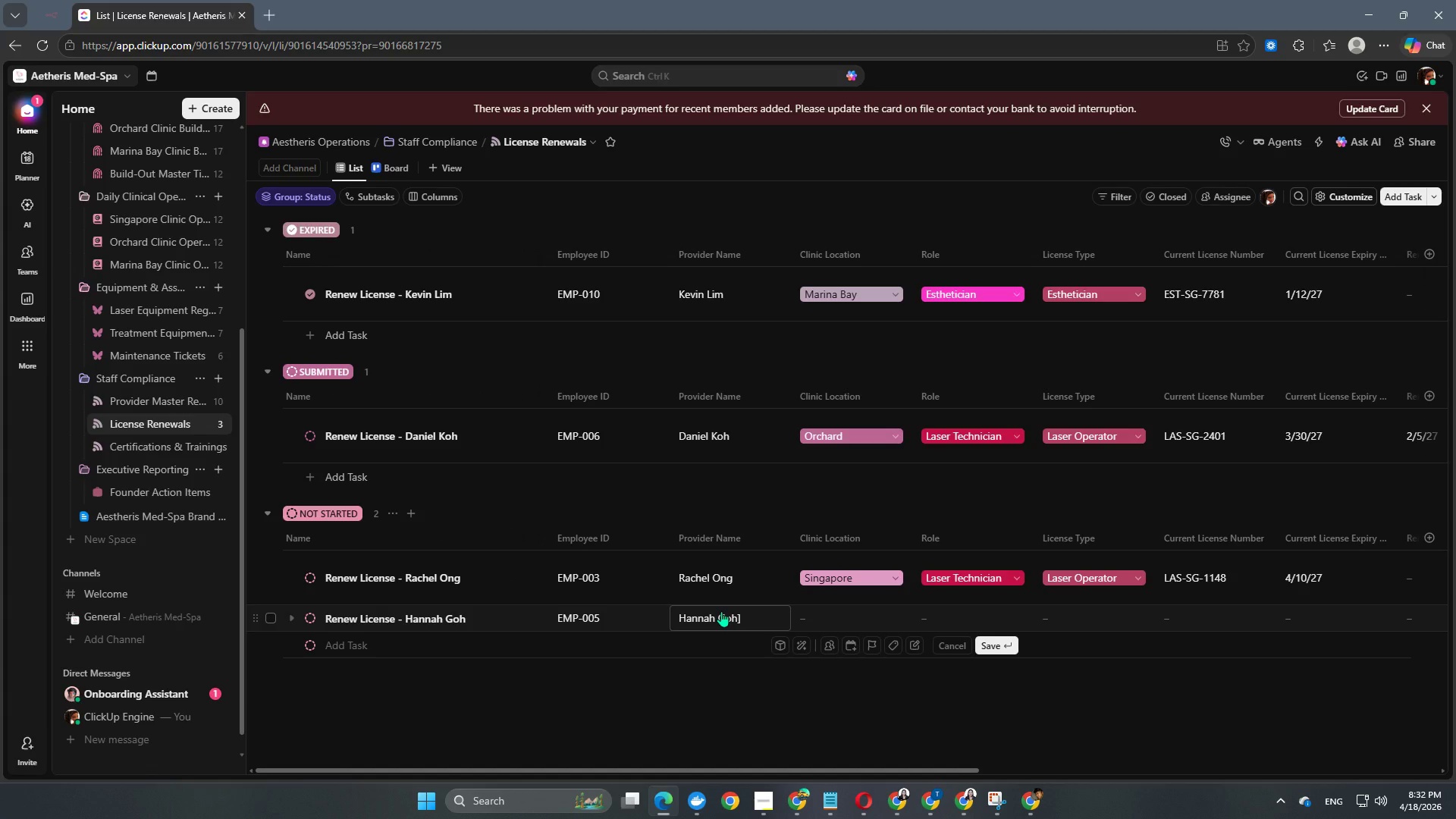 
 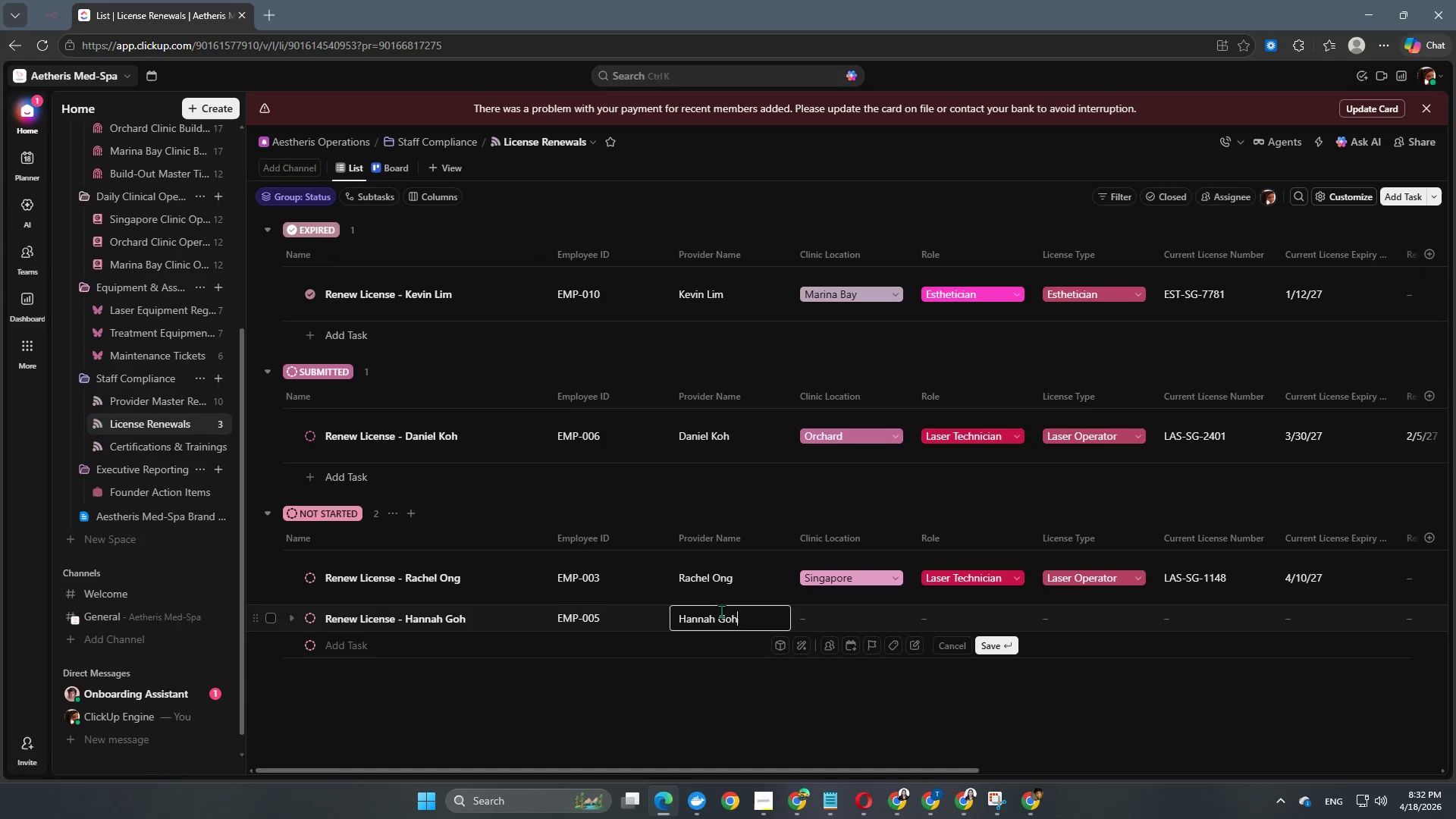 
key(Enter)
 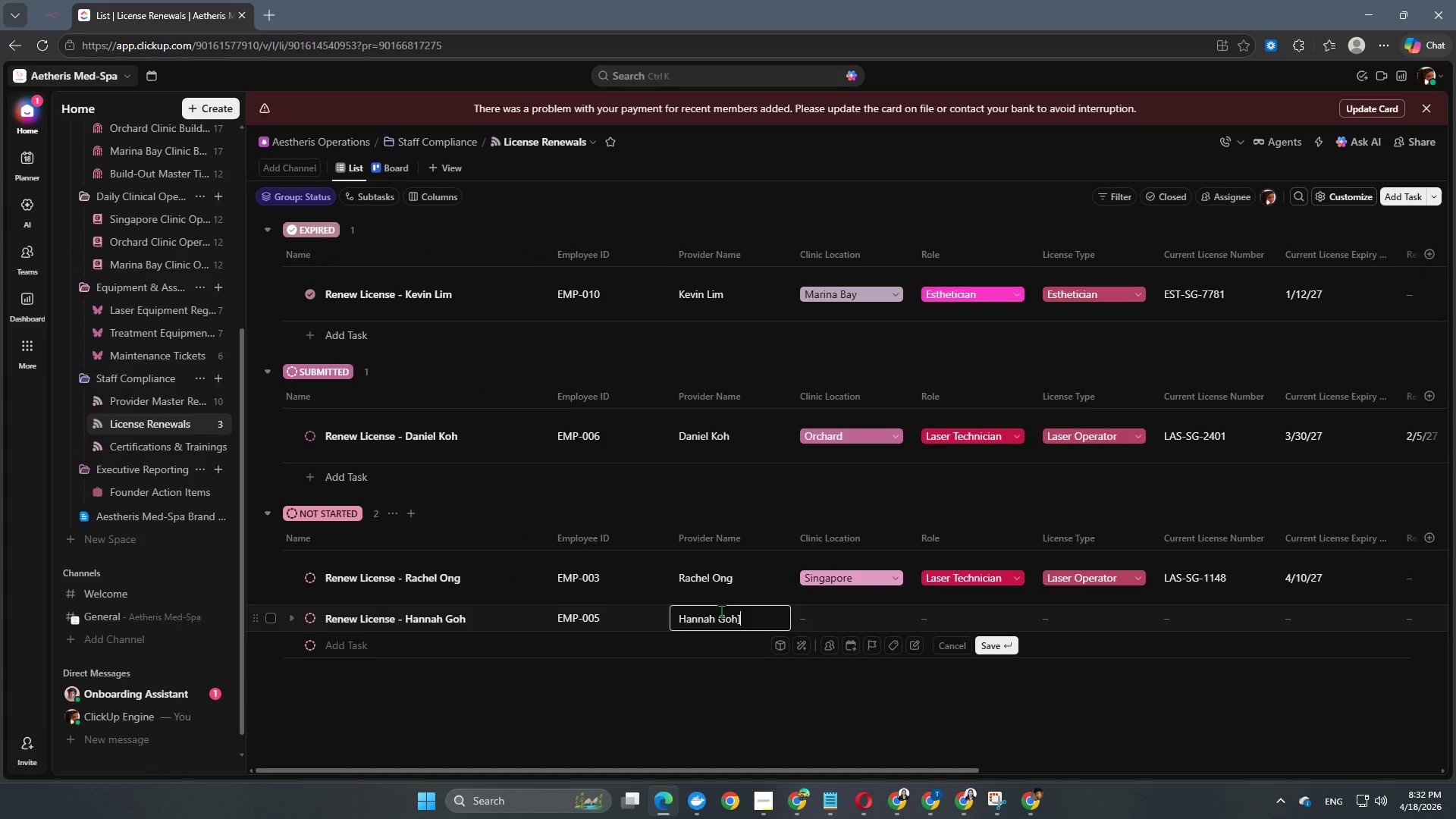 
key(Backslash)
 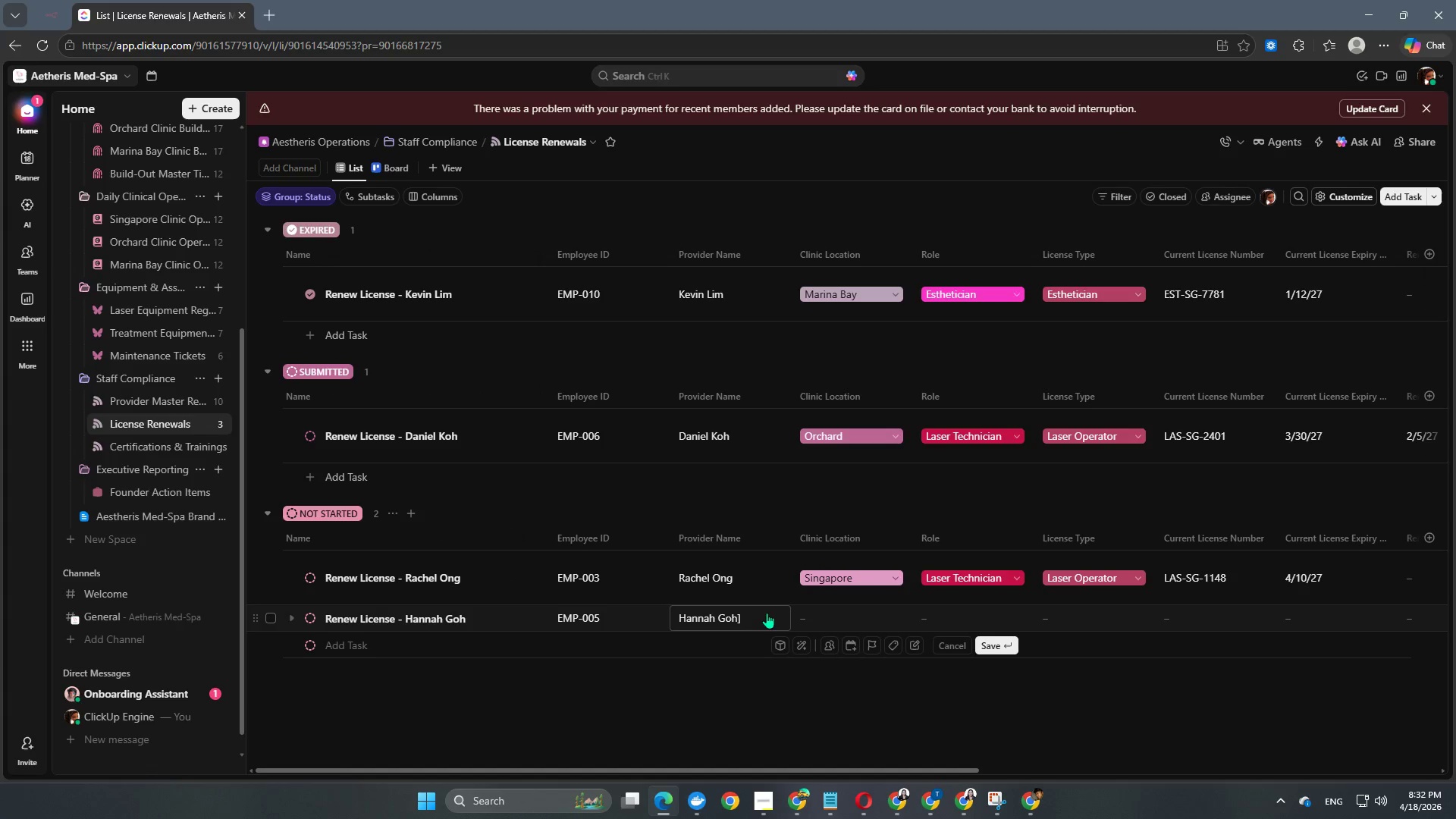 
left_click([742, 619])
 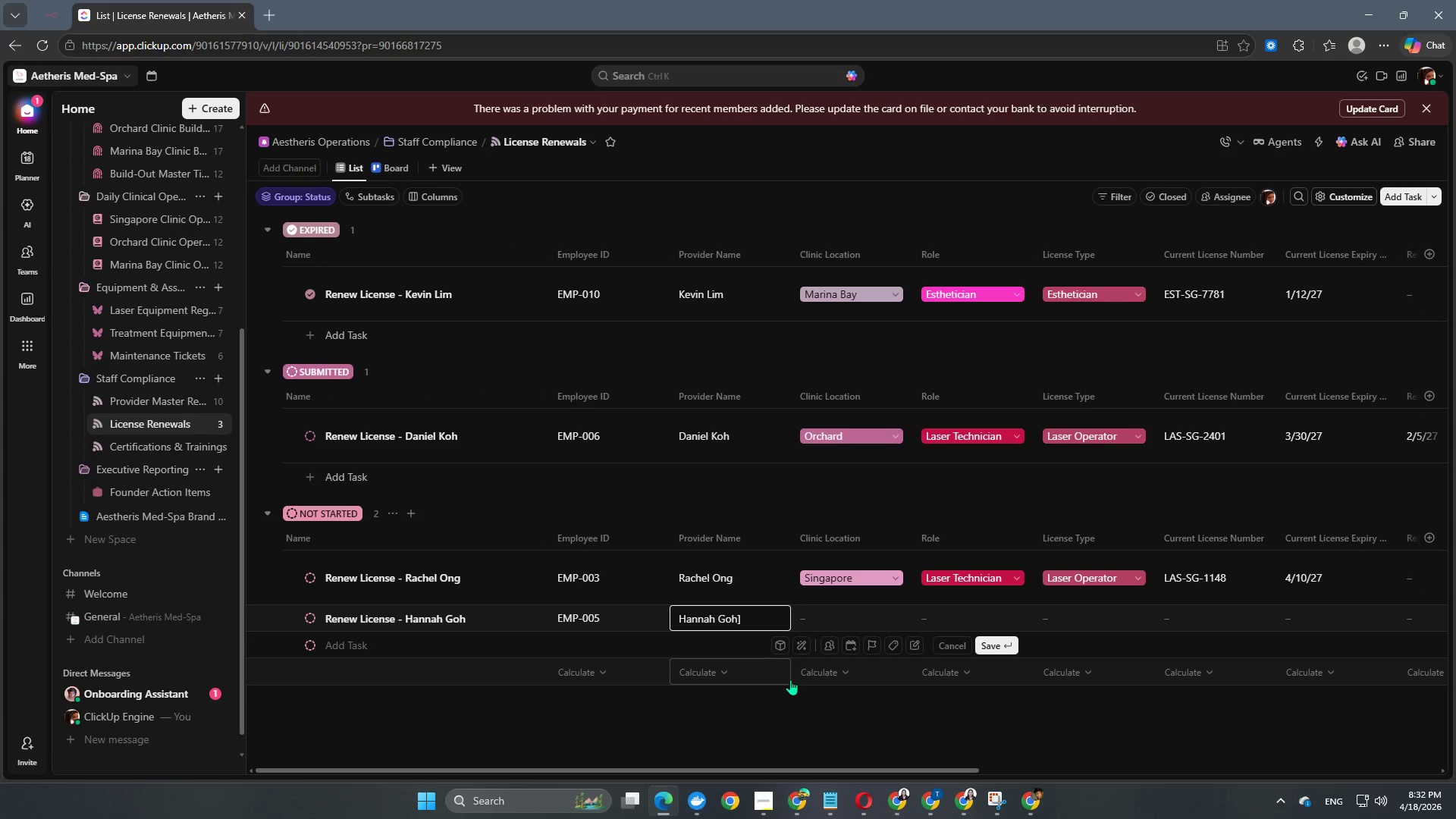 
key(Backspace)
 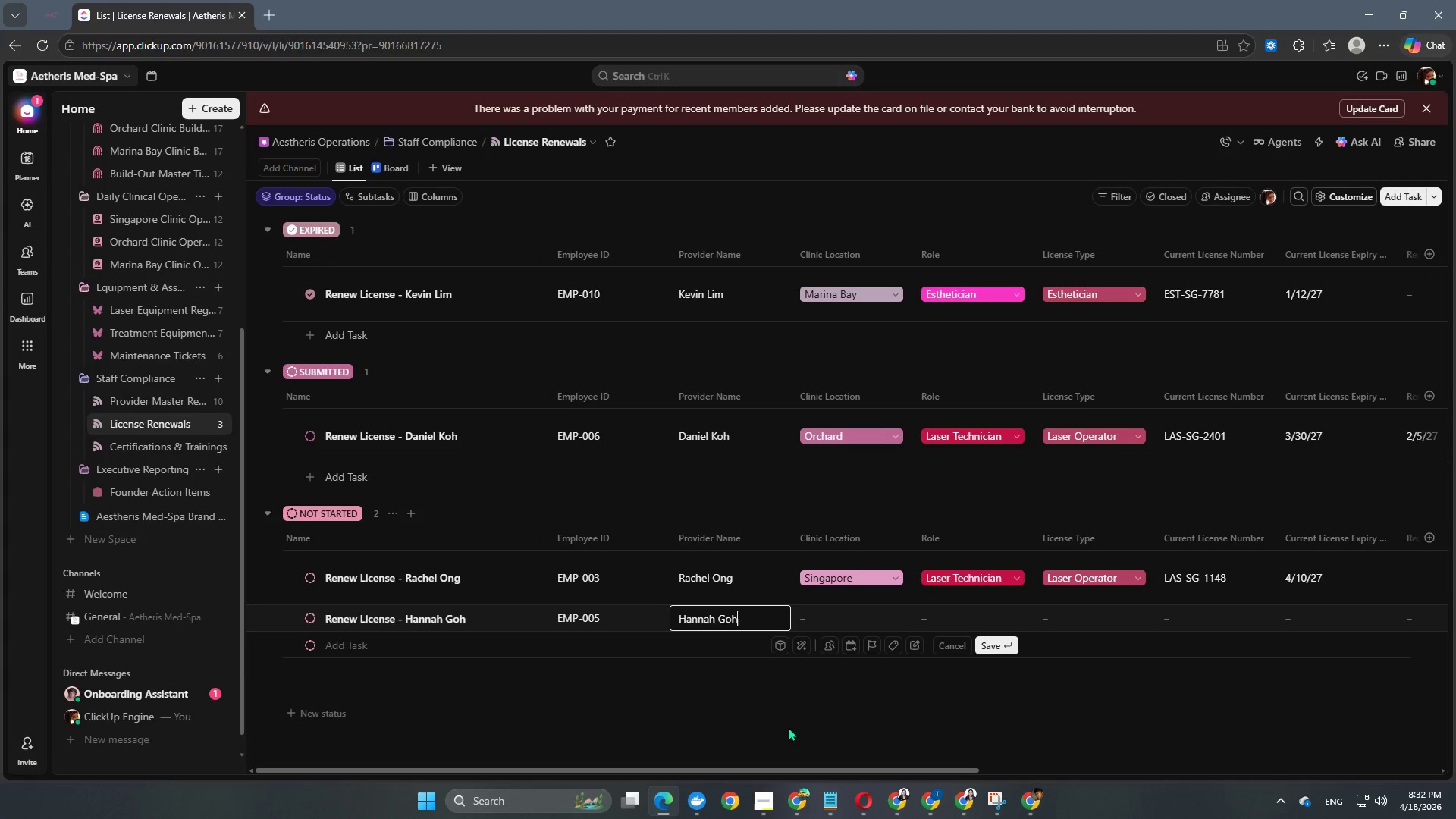 
left_click([788, 728])
 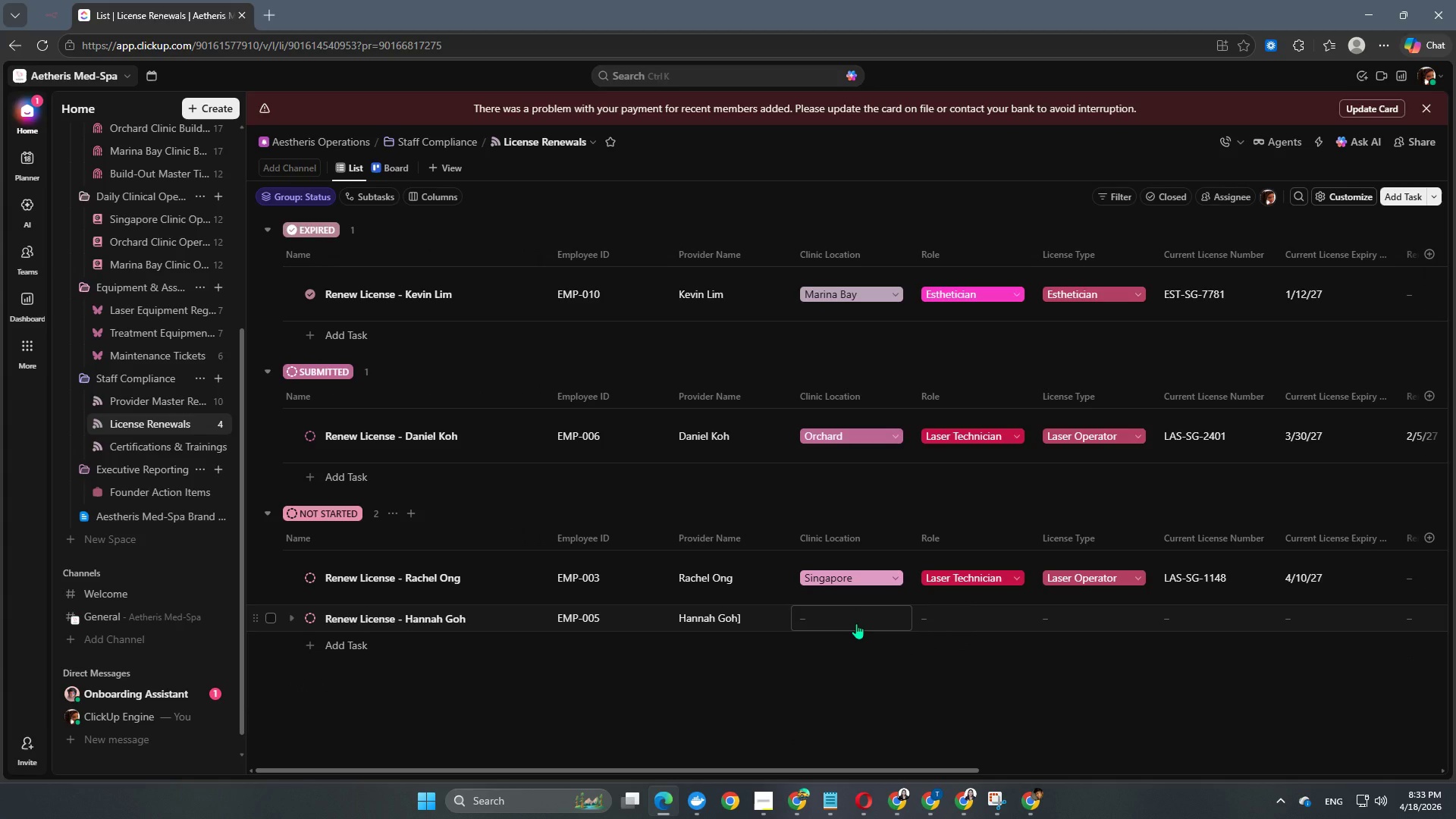 
left_click([856, 623])
 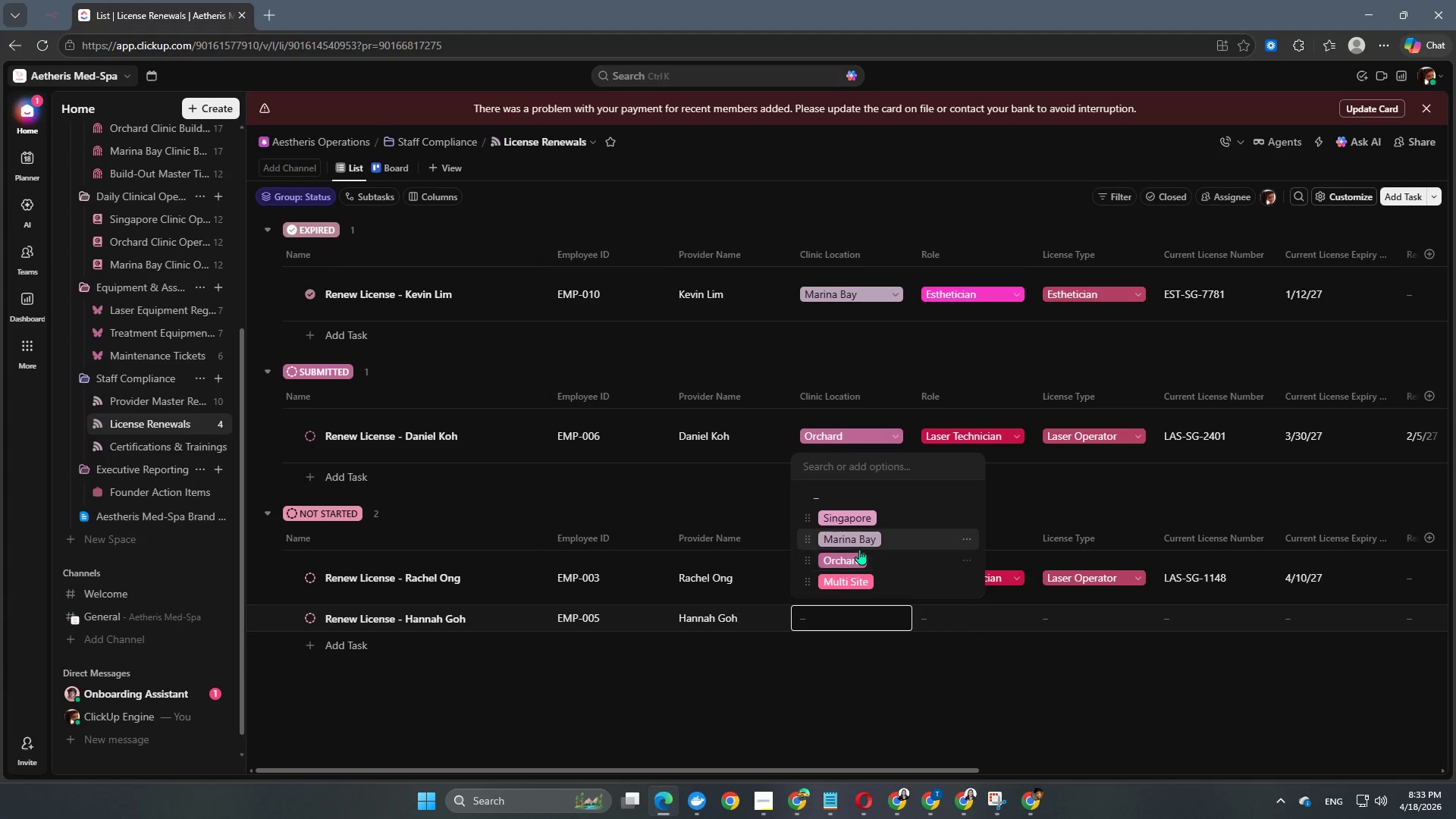 
left_click([857, 566])
 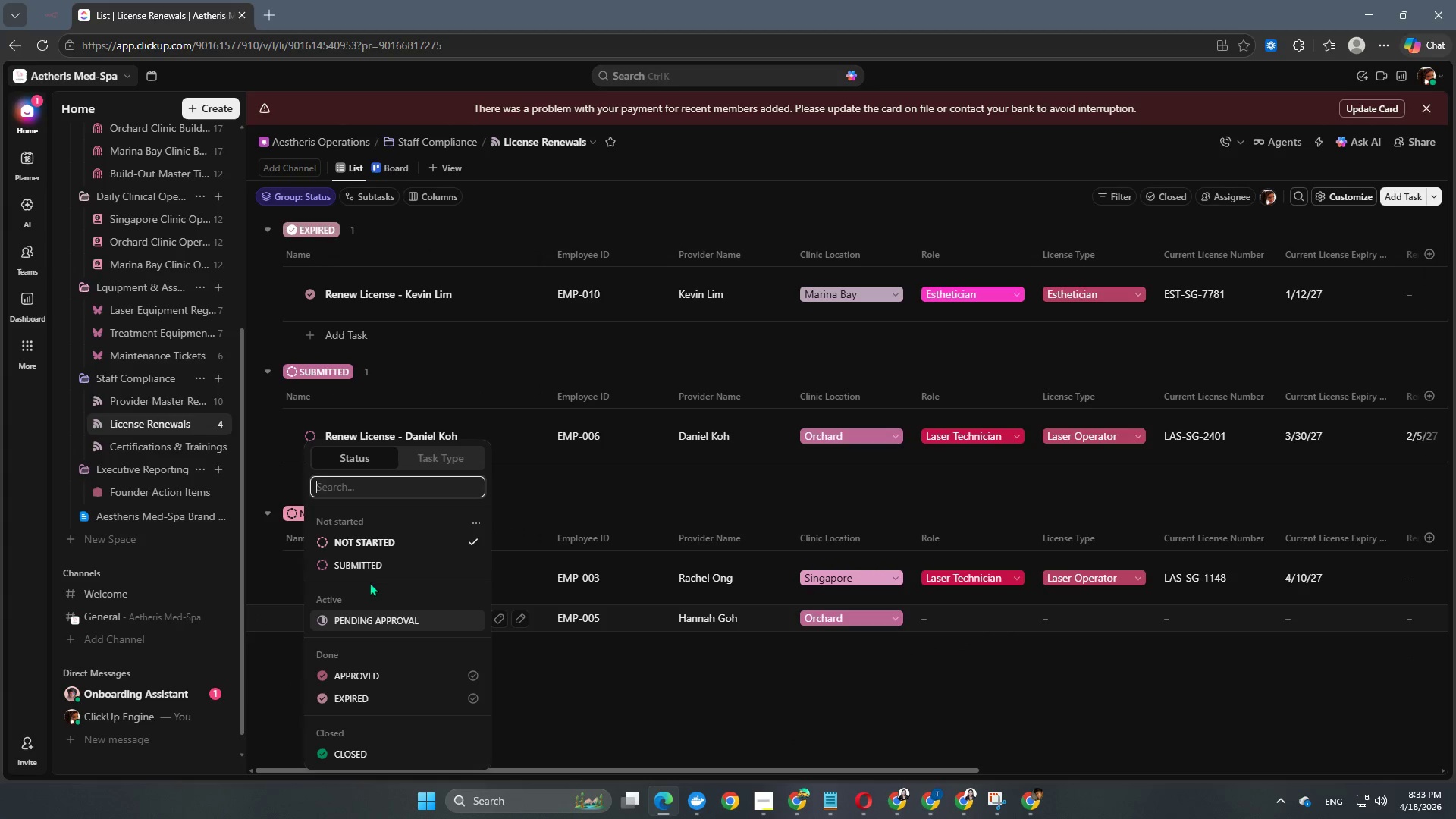 
left_click([381, 676])
 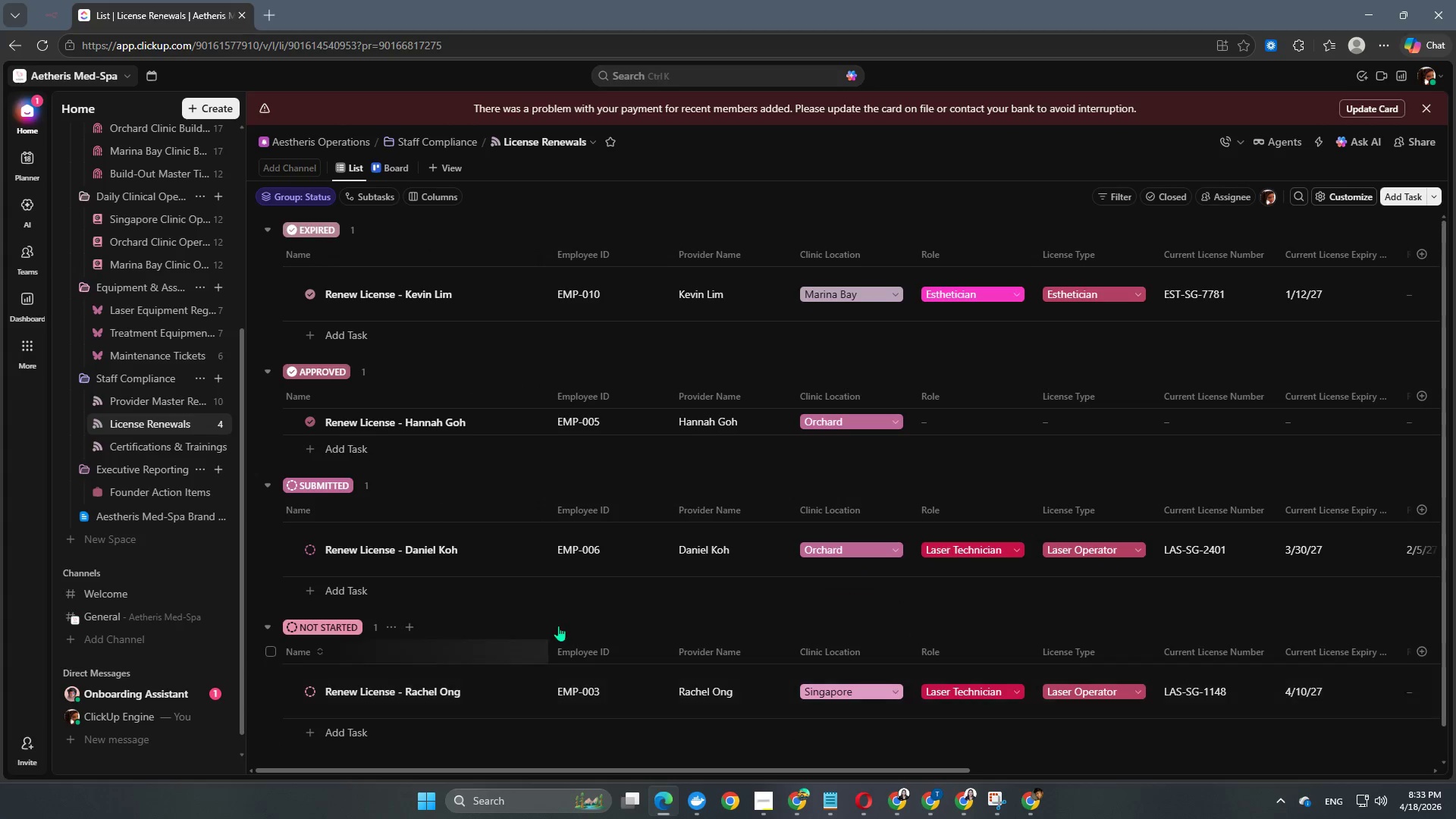 
scroll: coordinate [579, 558], scroll_direction: down, amount: 2.0
 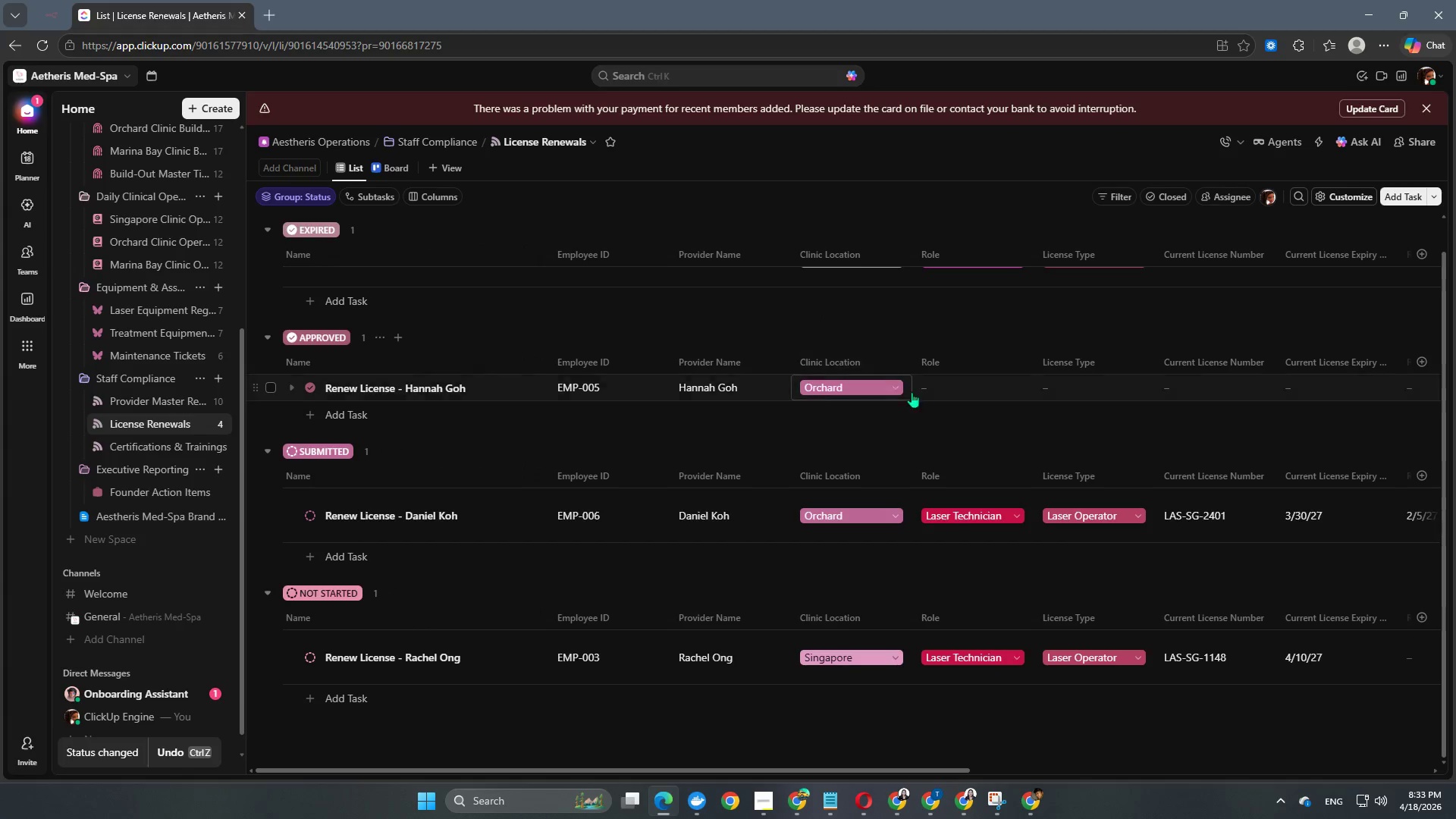 
left_click([991, 394])
 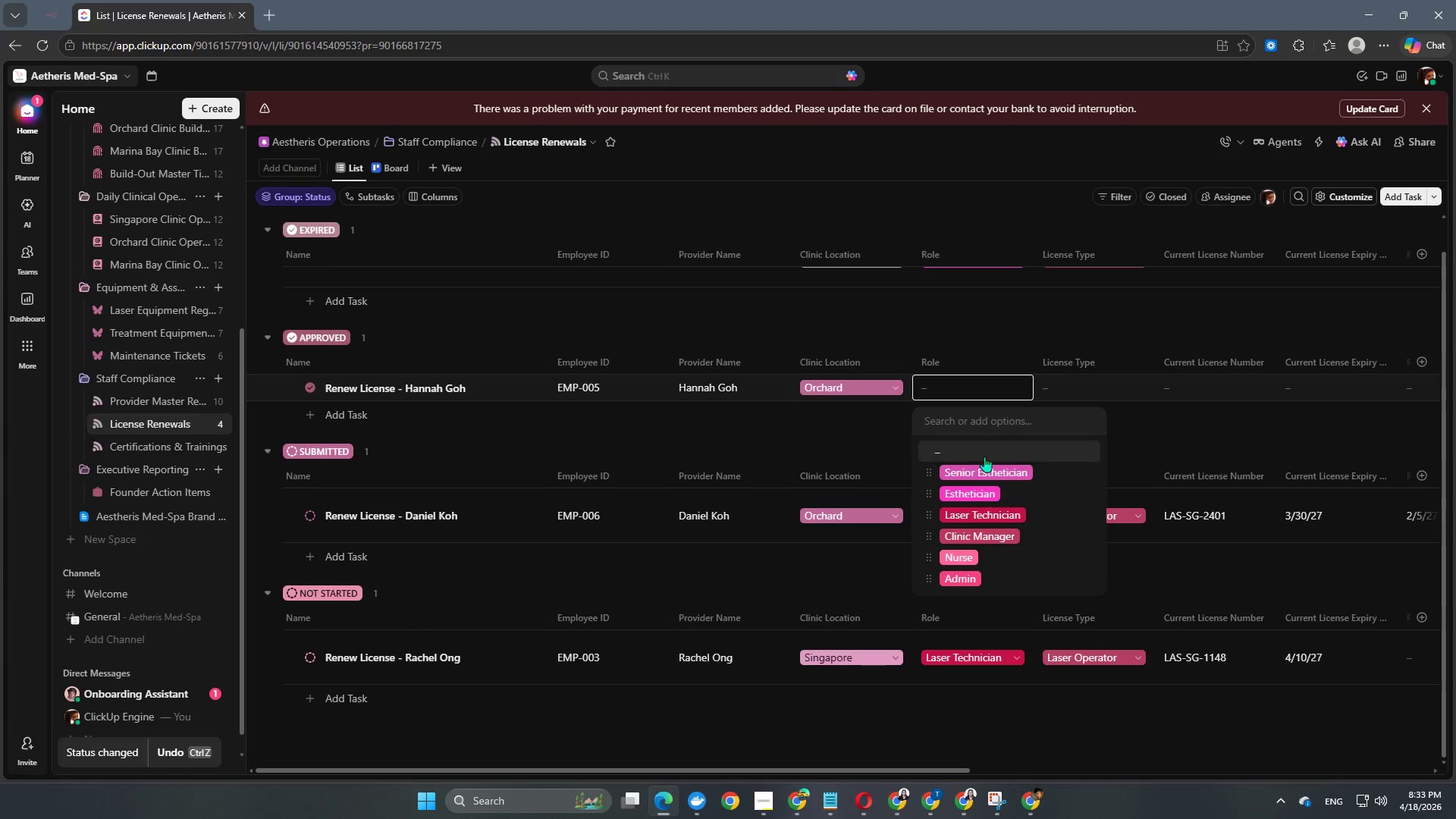 
left_click([983, 498])
 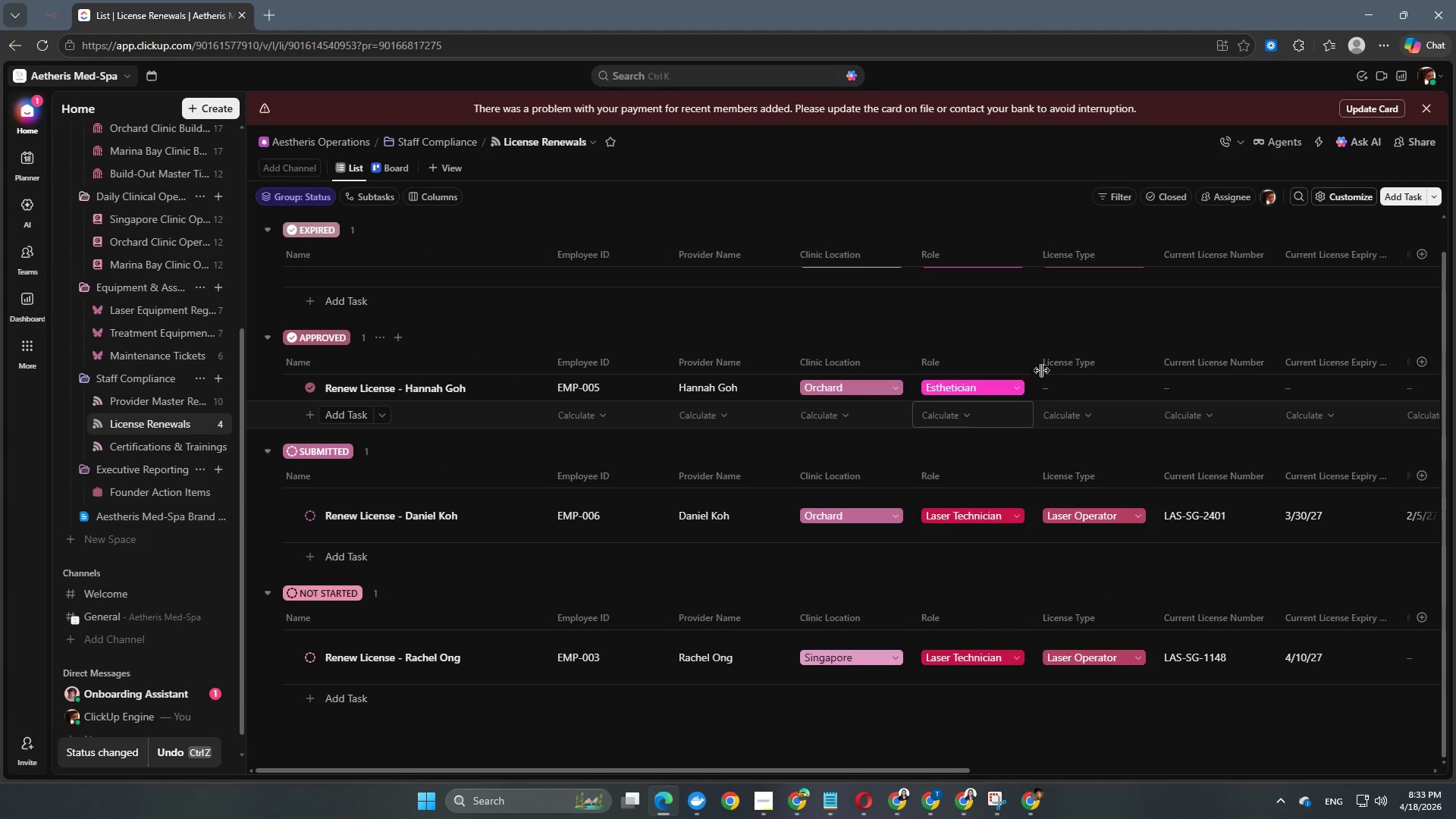 
left_click([1078, 382])
 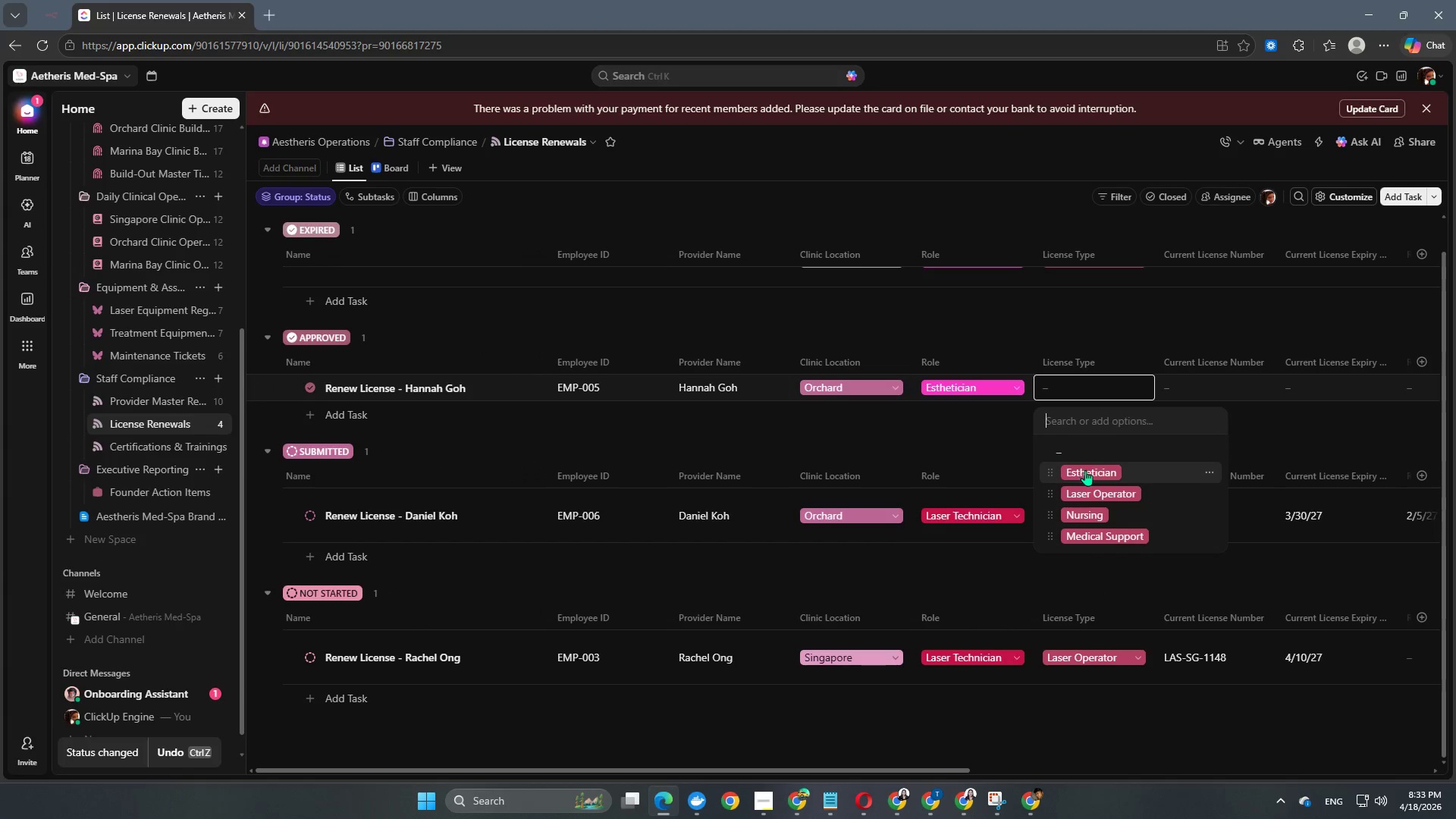 
left_click([1090, 473])
 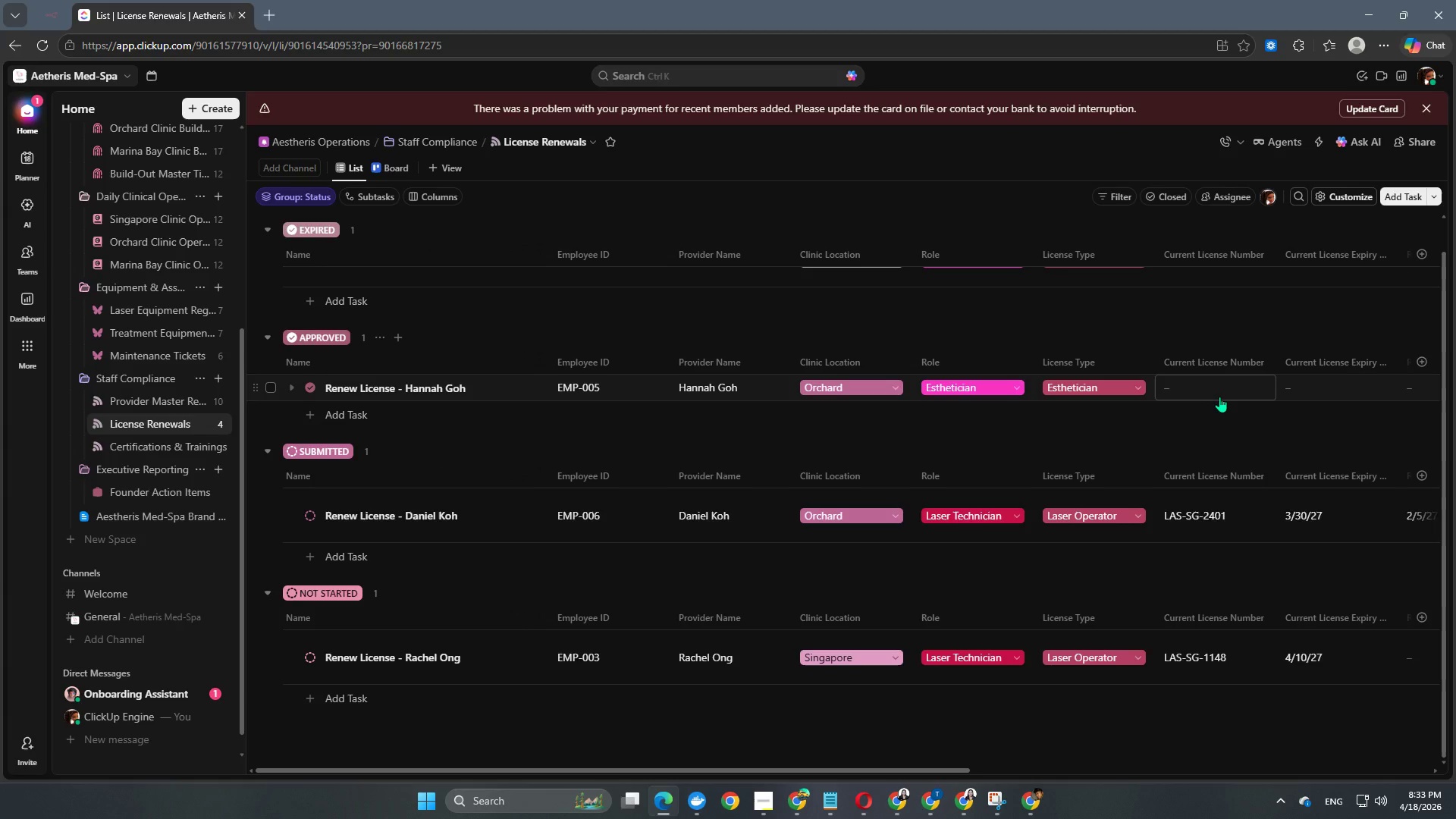 
left_click([1219, 397])
 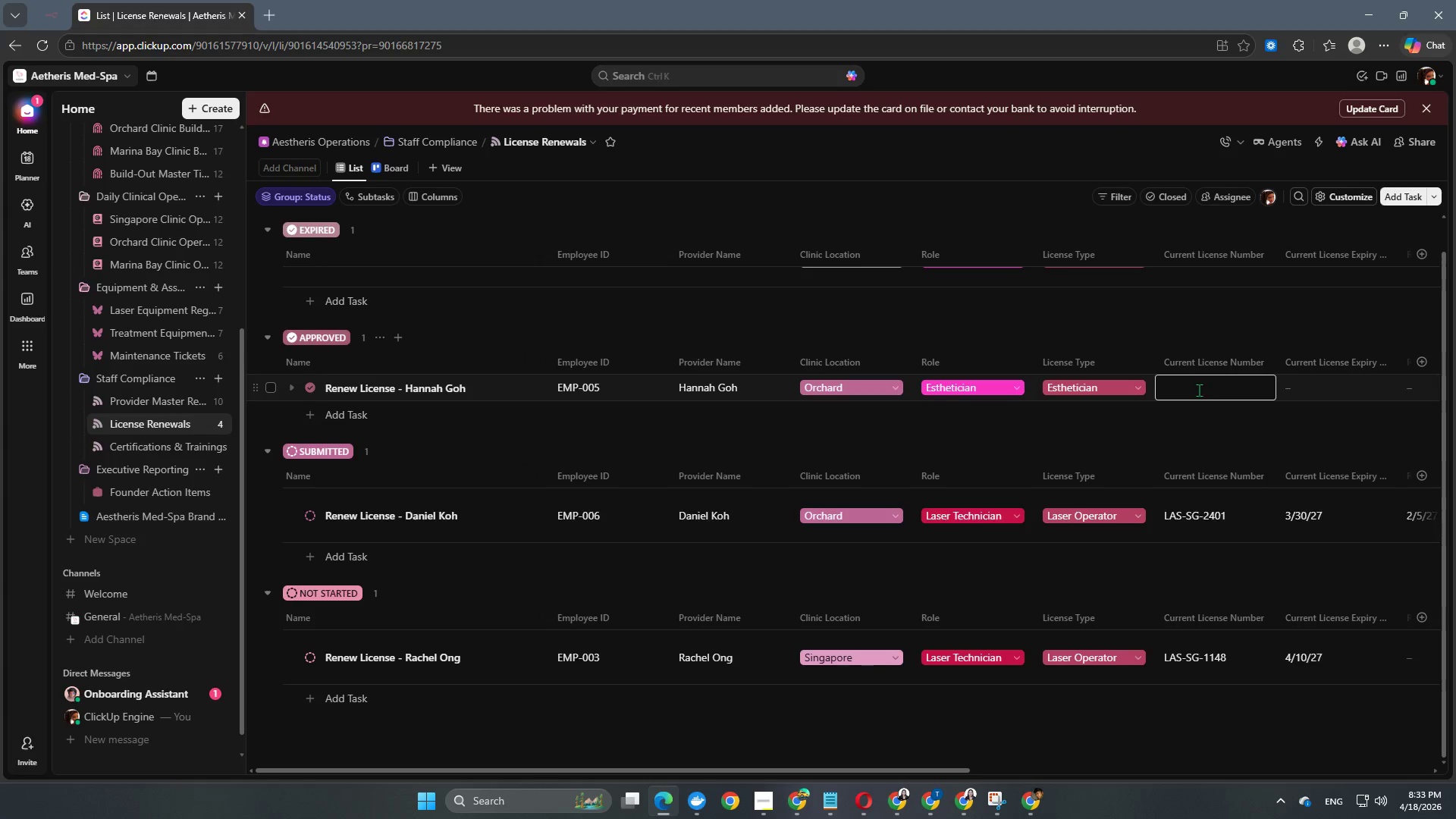 
type(EST-SG-)
 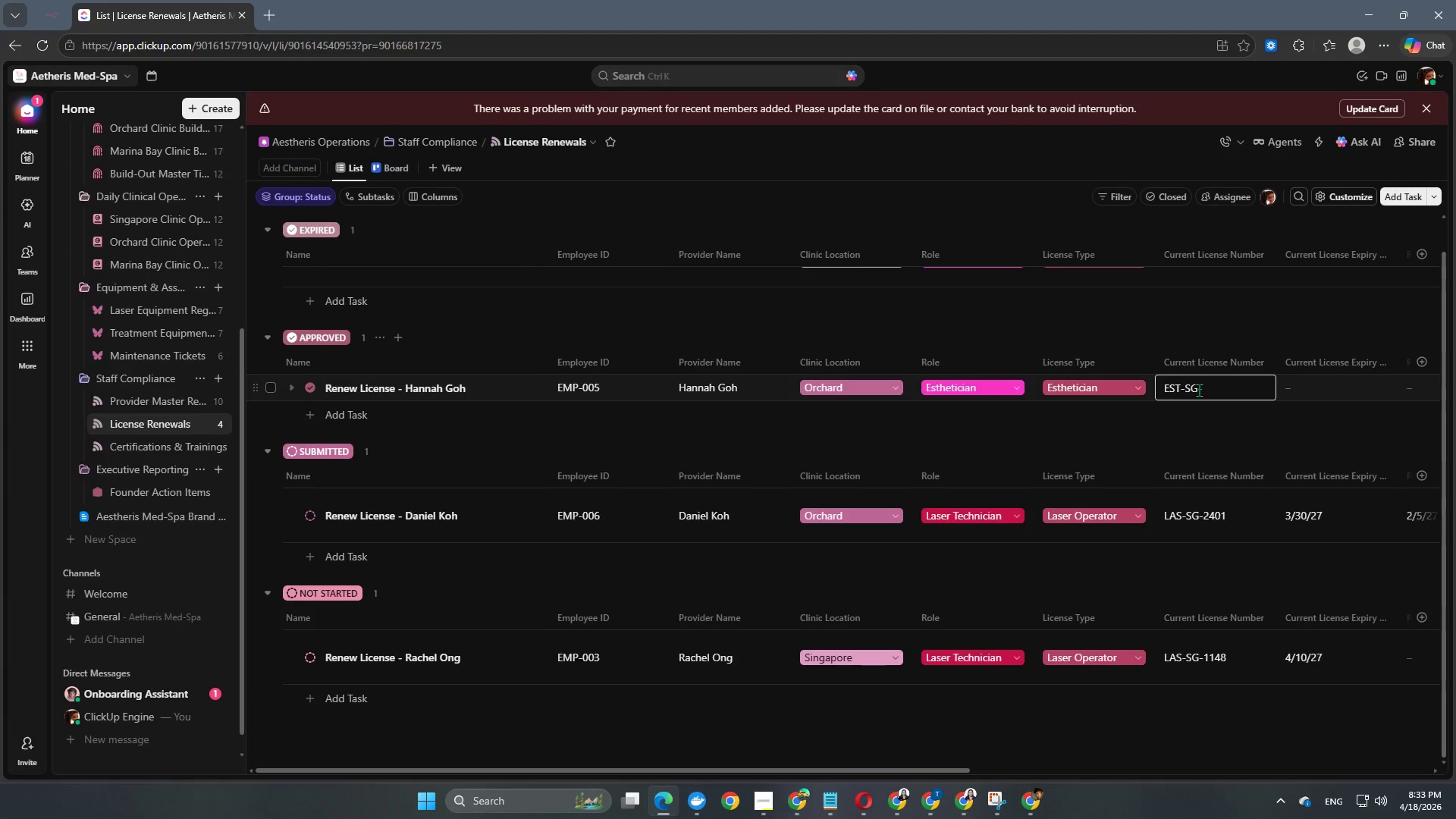 
hold_key(key=ShiftRight, duration=0.52)
 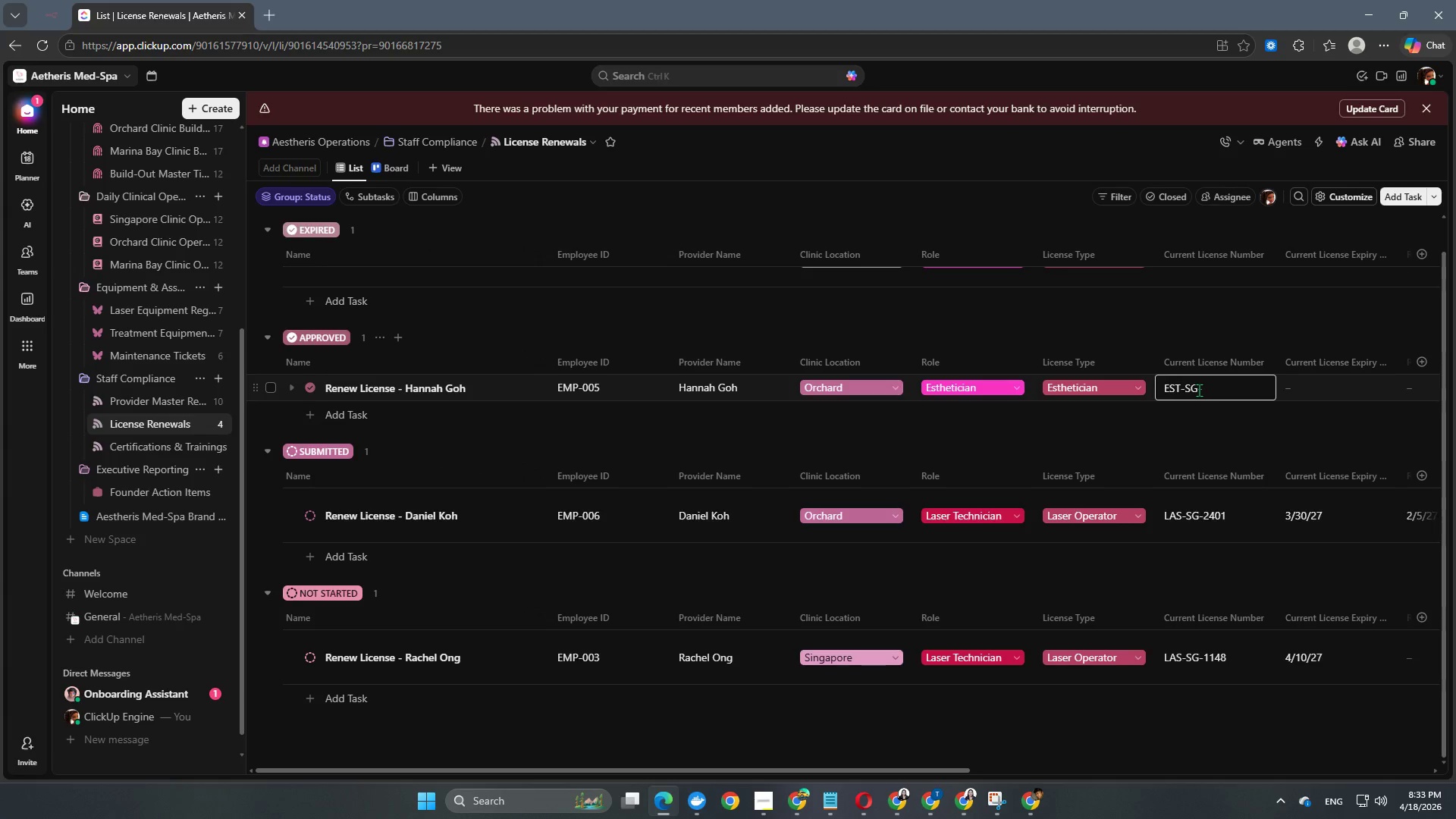 
key(Numpad3)
 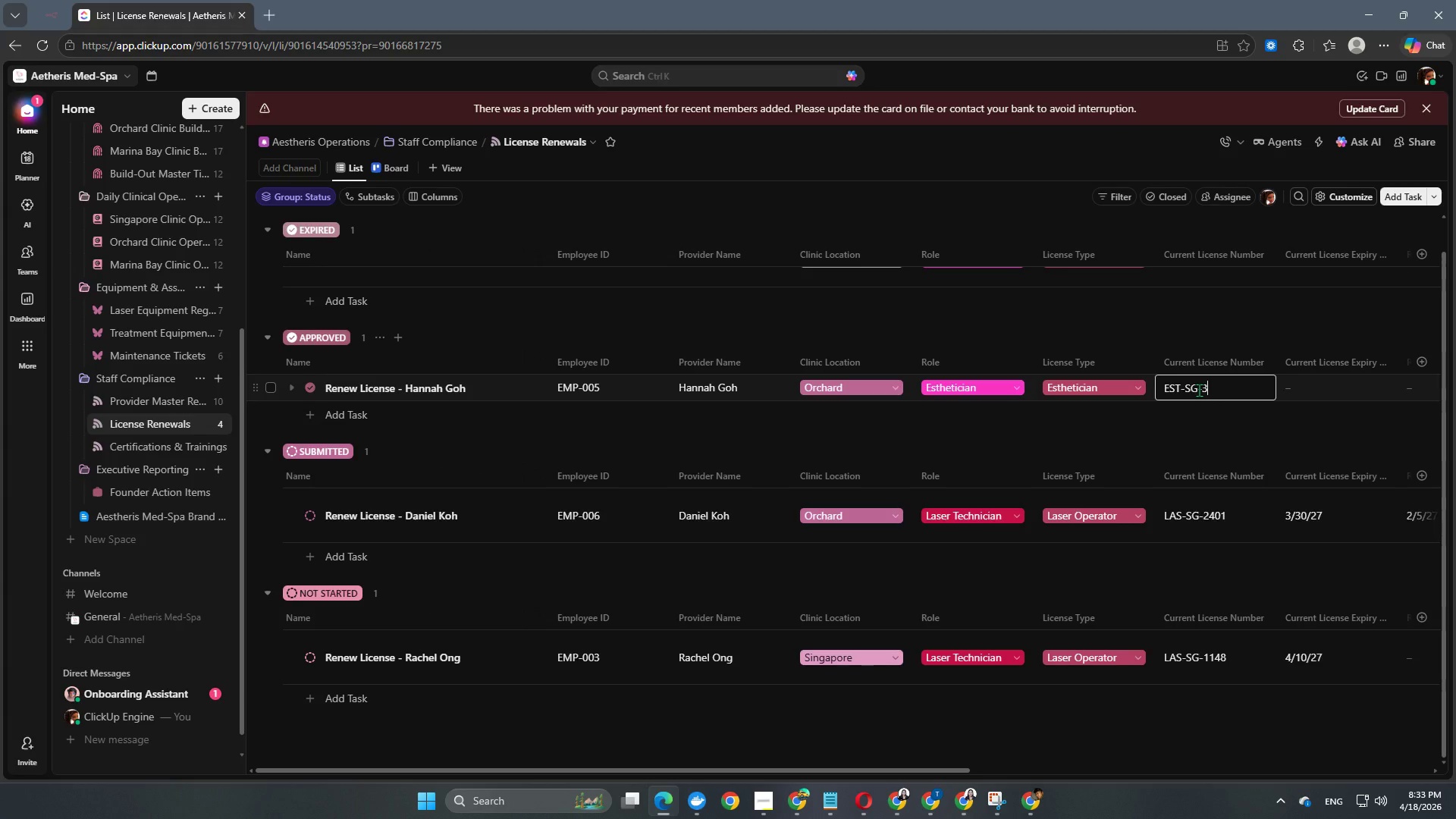 
key(Numpad1)
 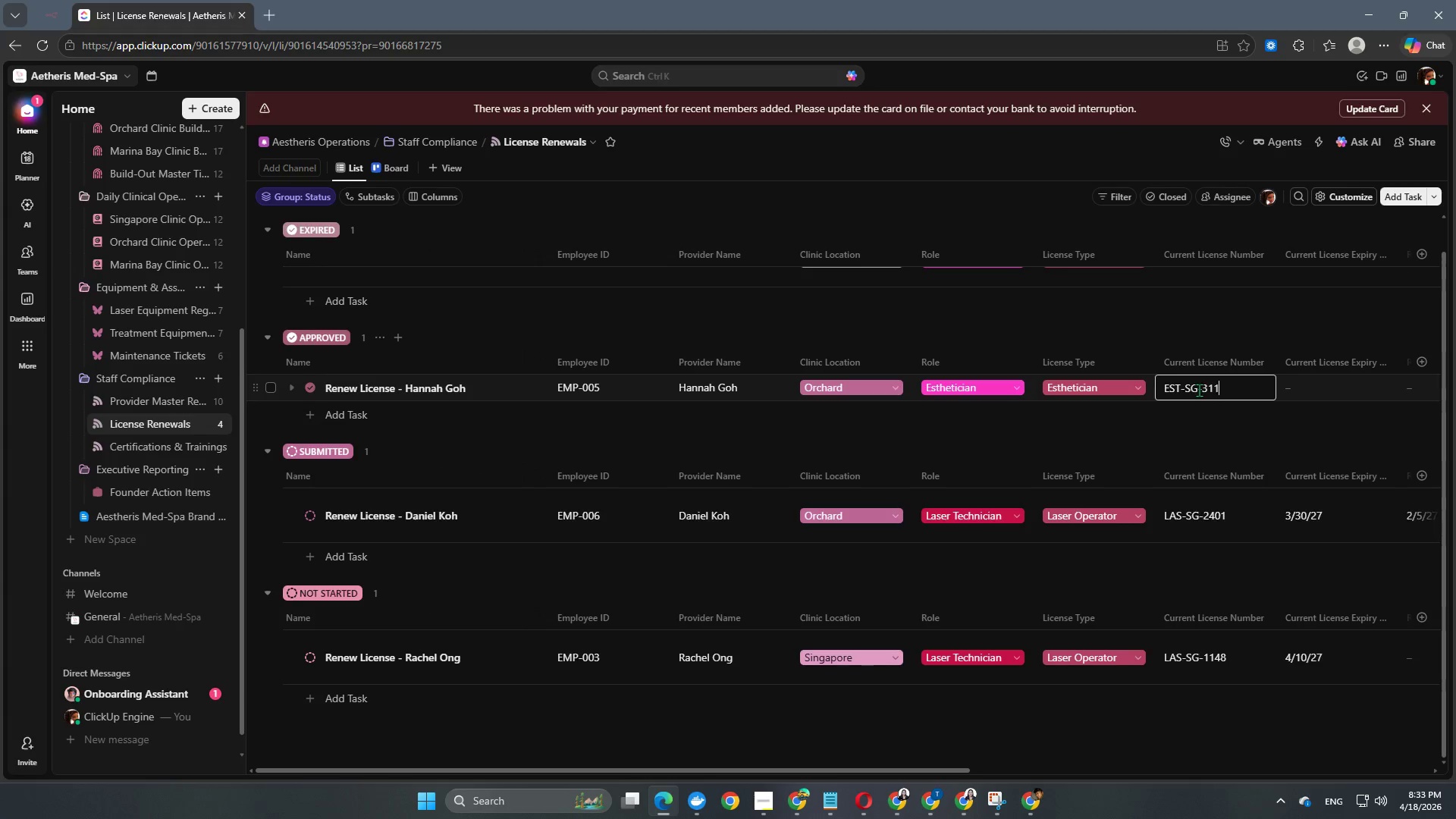 
key(Numpad1)
 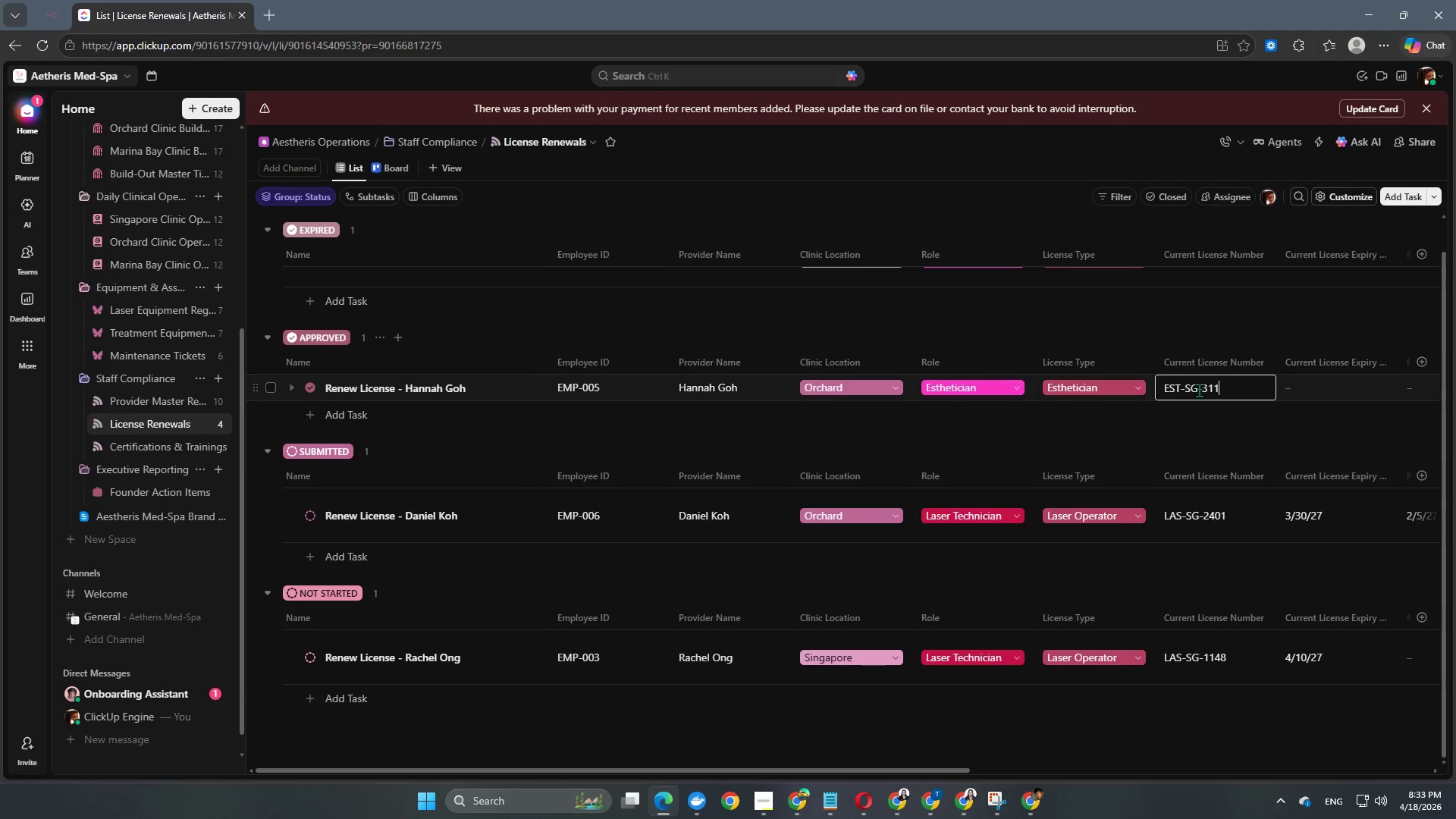 
key(Numpad4)
 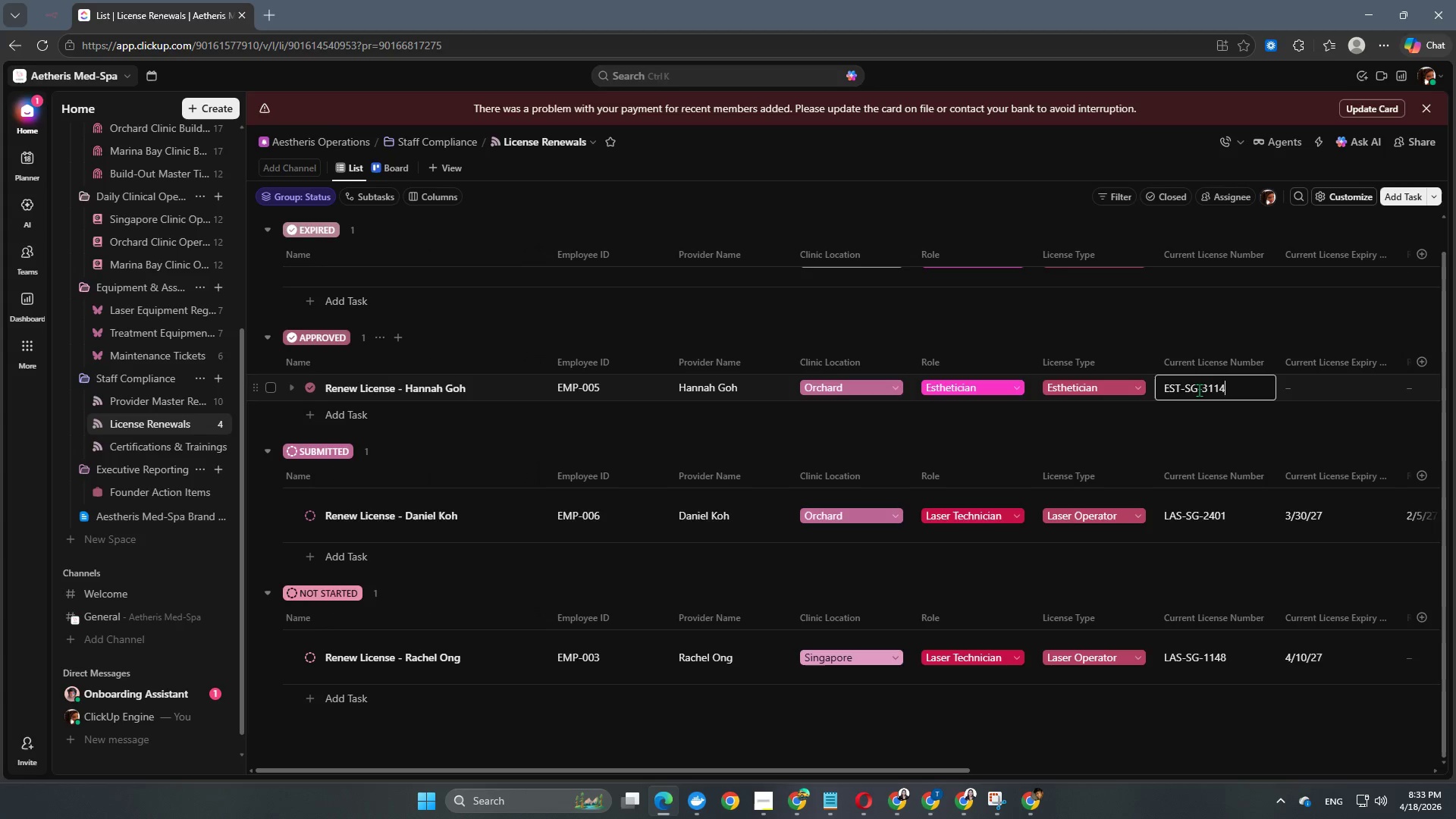 
key(NumpadEnter)
 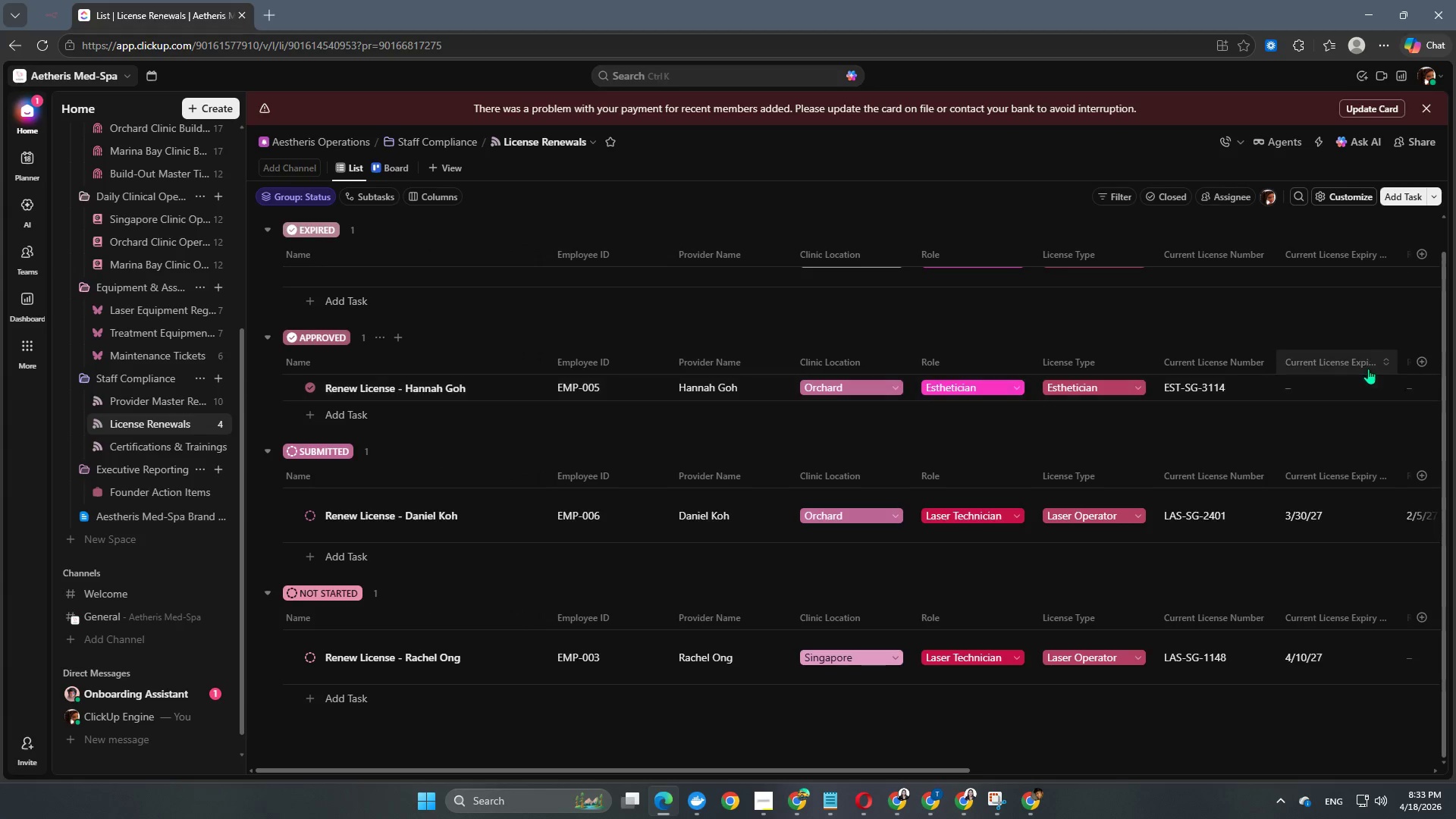 
left_click([1338, 390])
 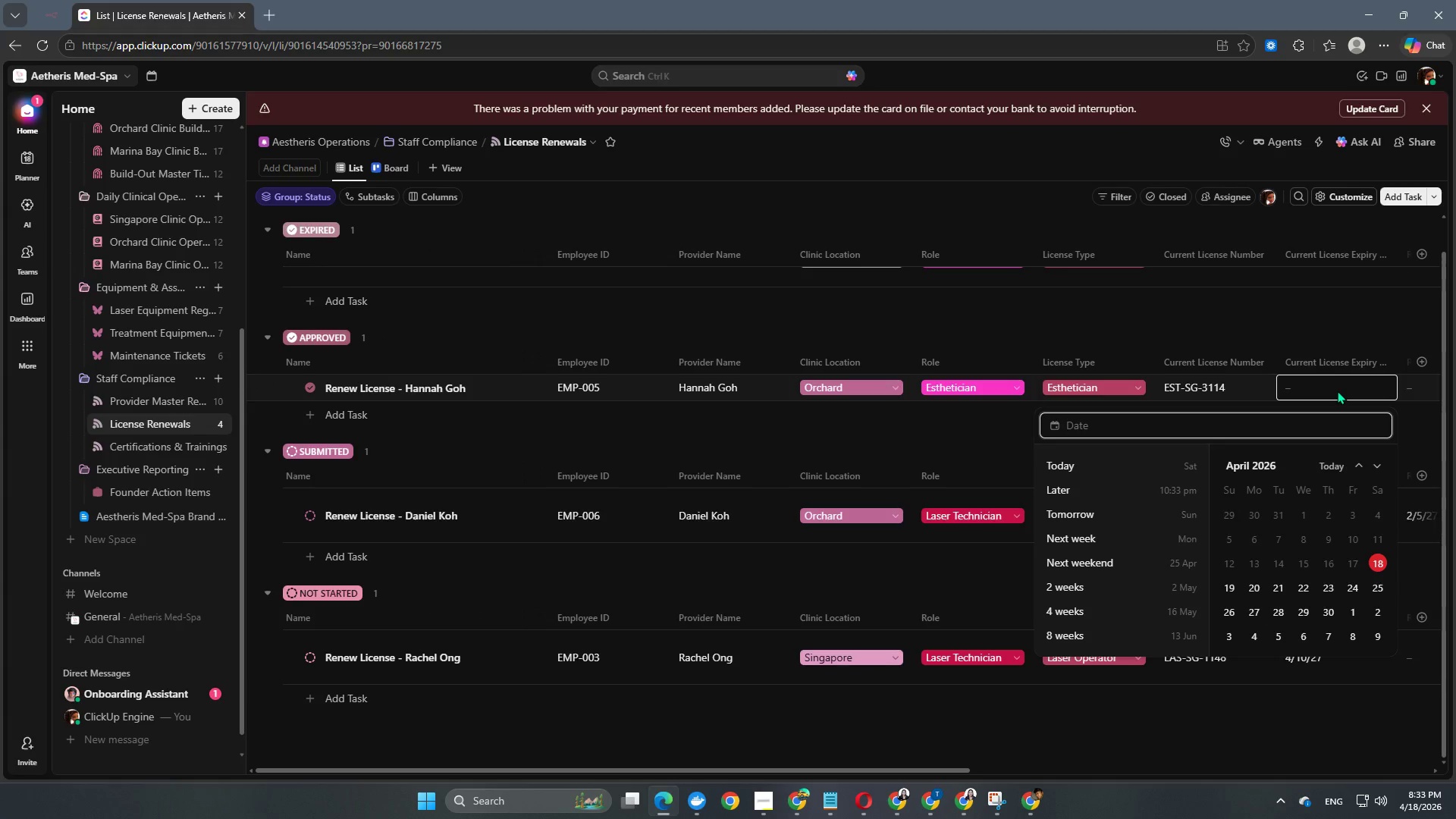 
wait(5.16)
 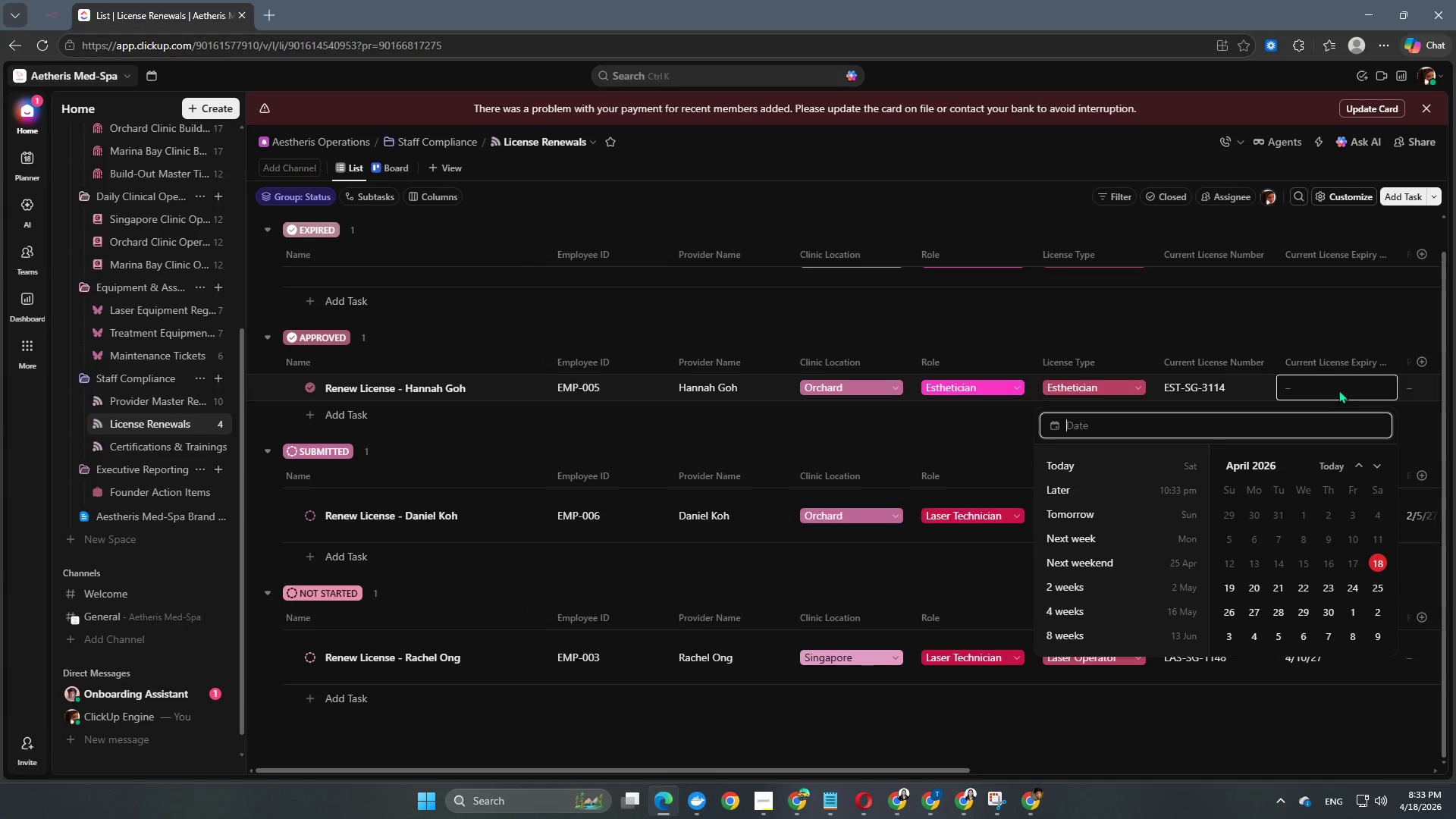 
key(Numpad2)
 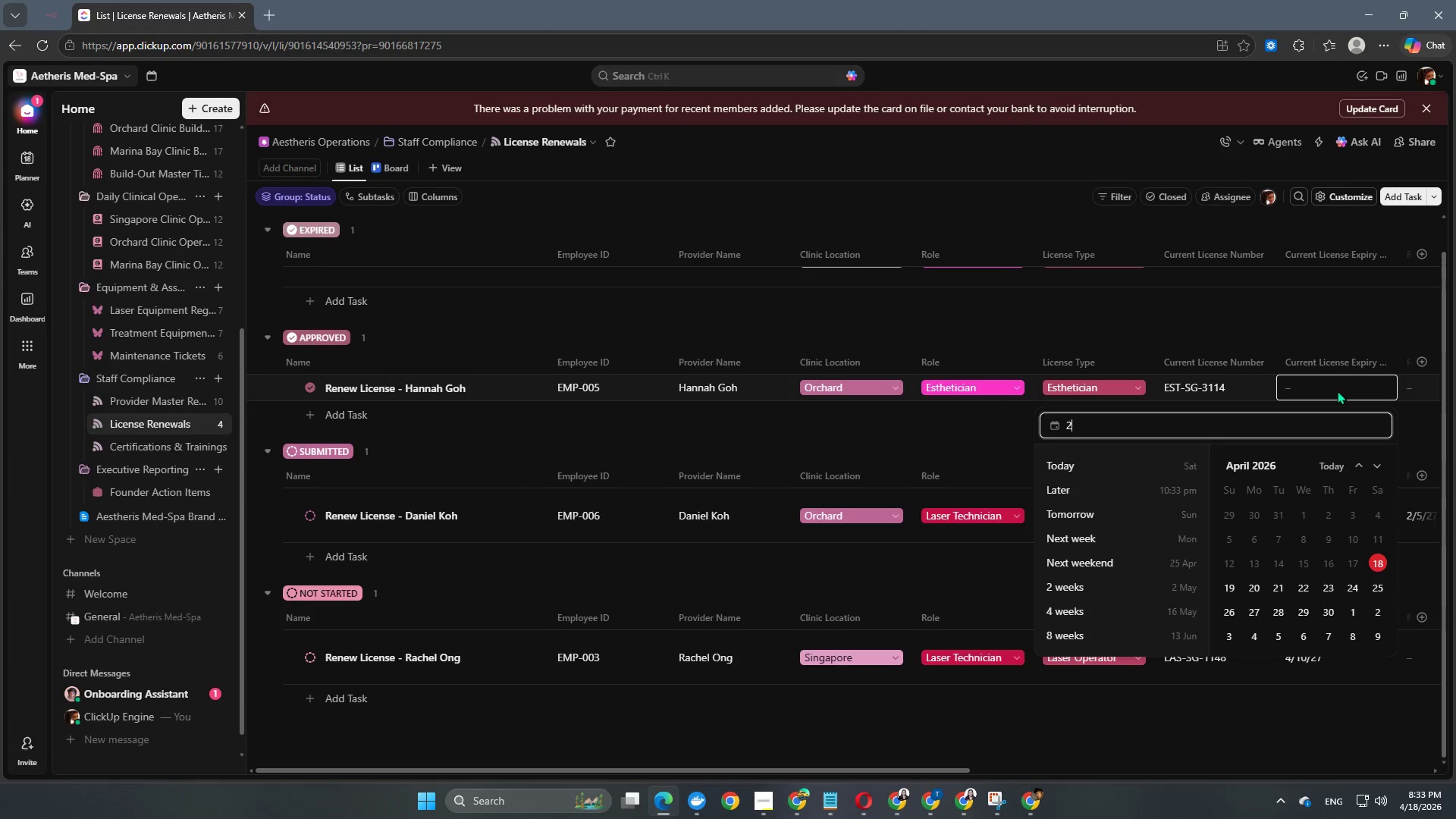 
key(Numpad0)
 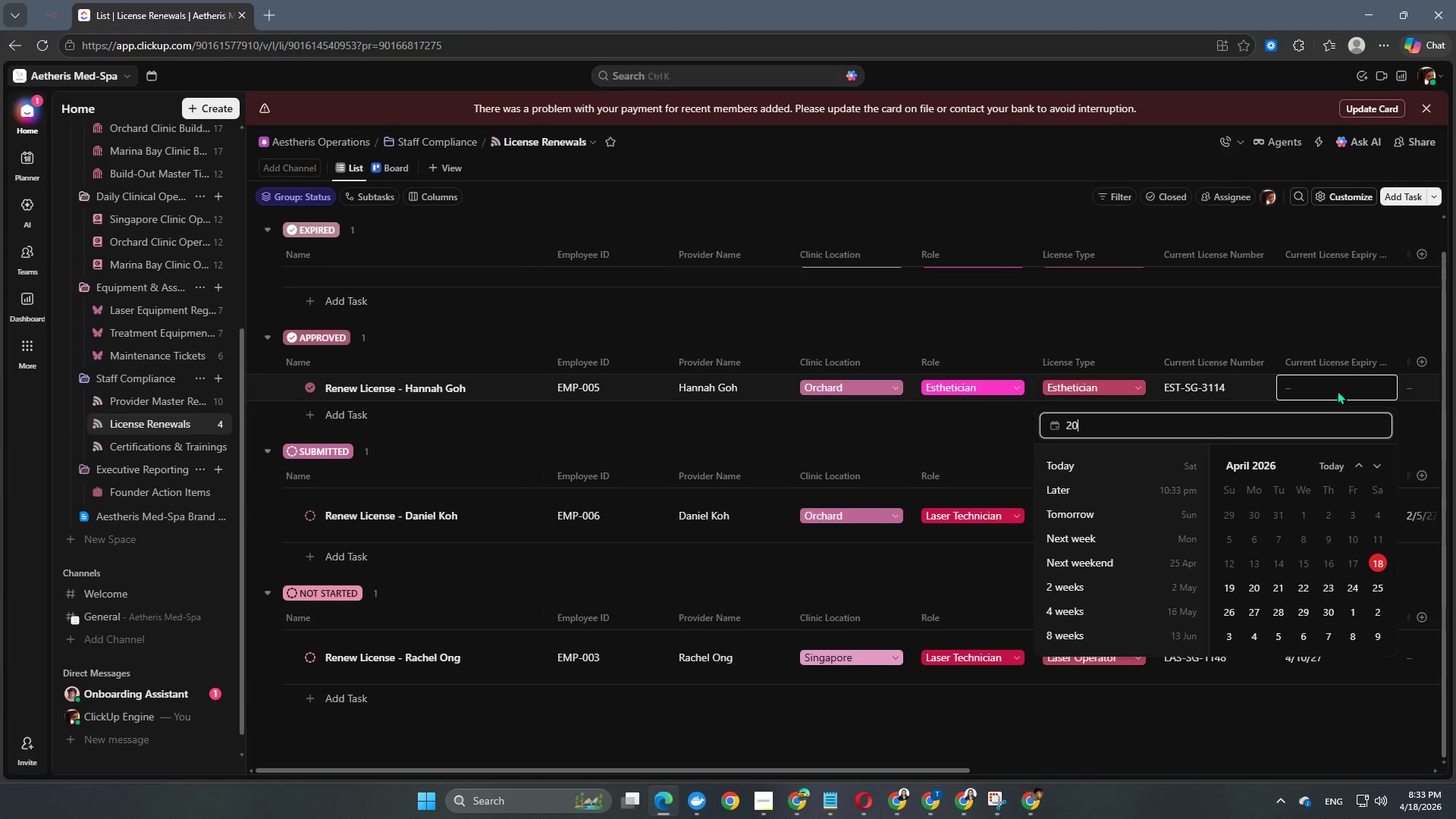 
key(Numpad2)
 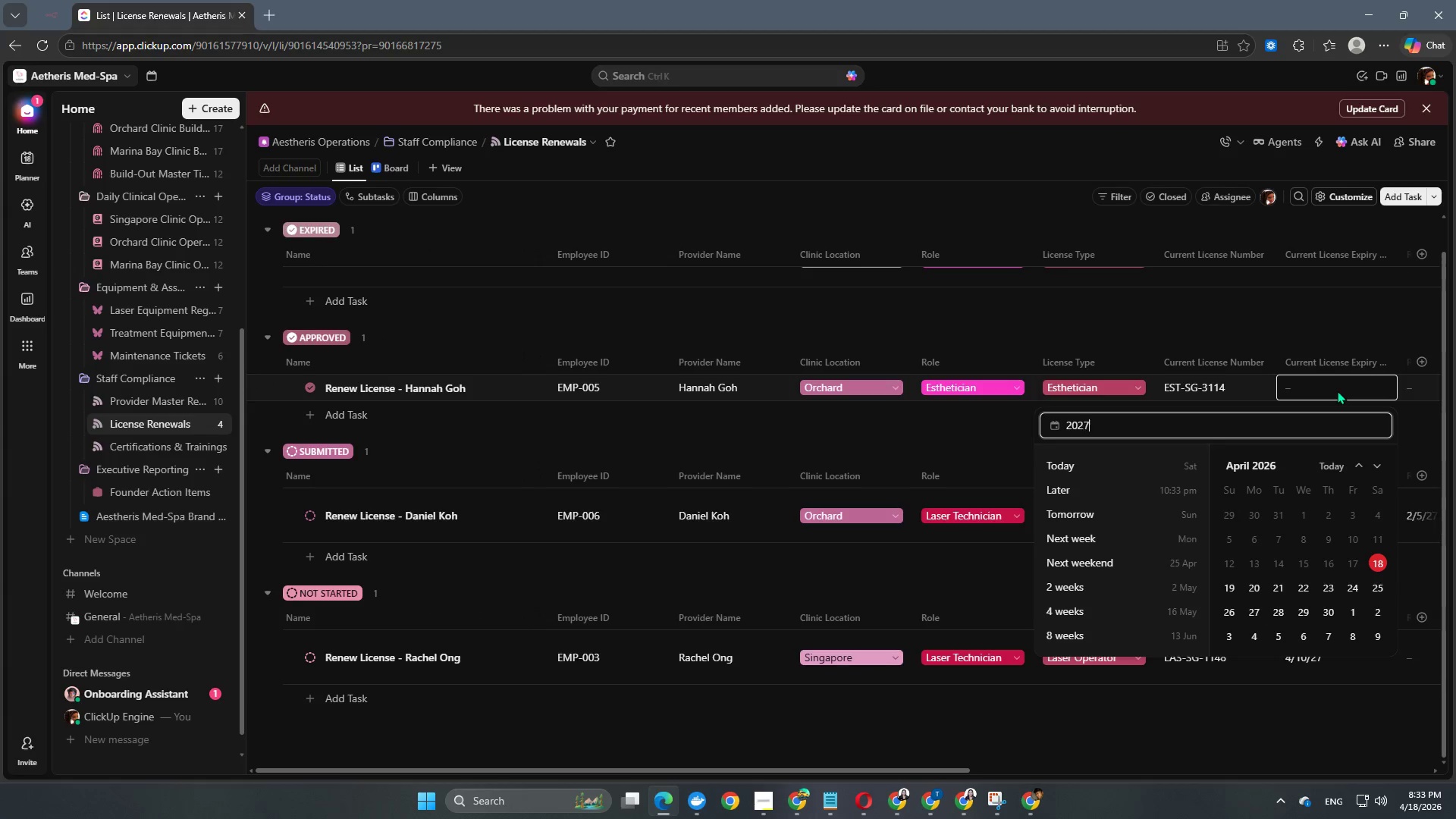 
key(Numpad7)
 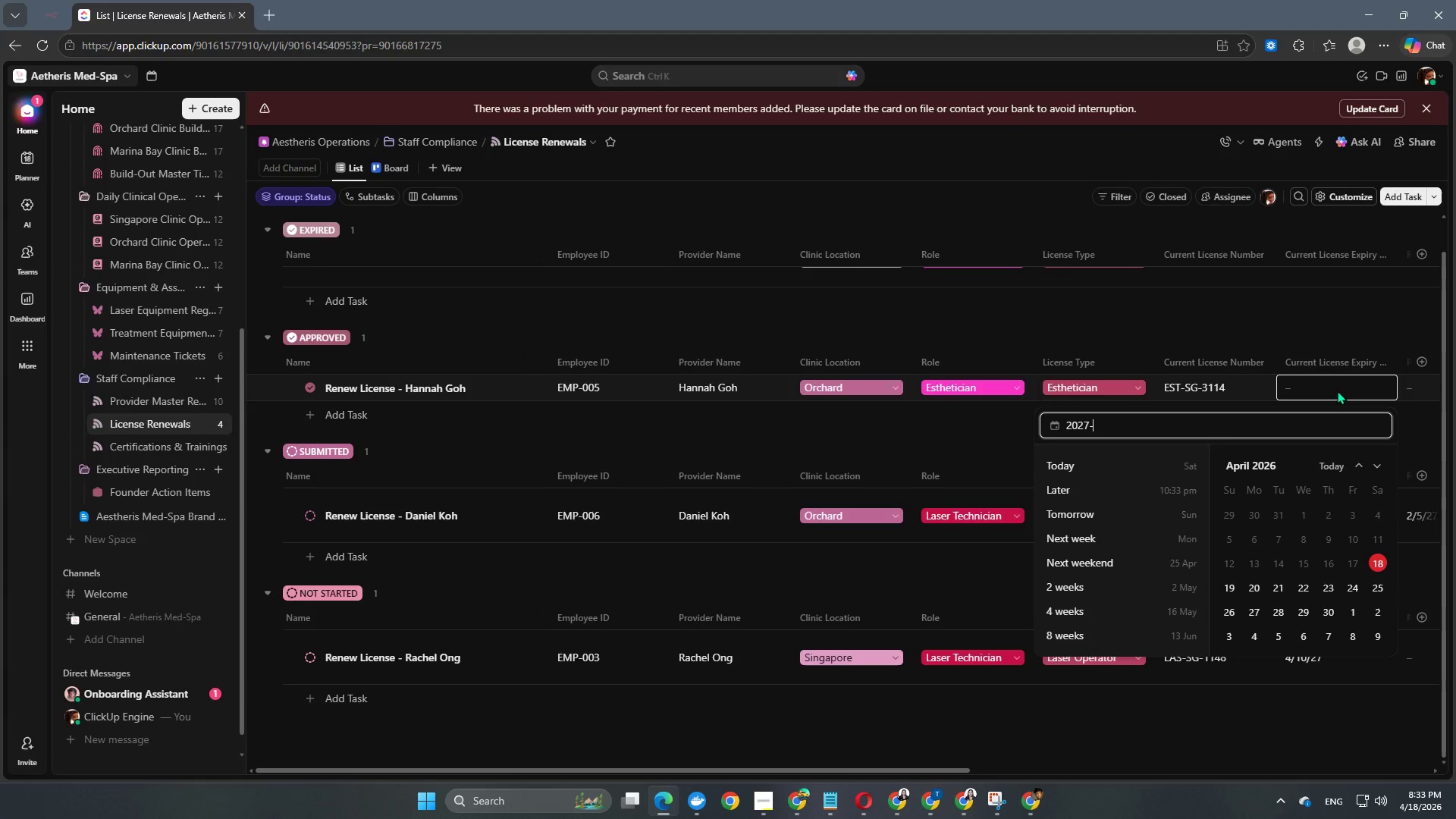 
key(NumpadSubtract)
 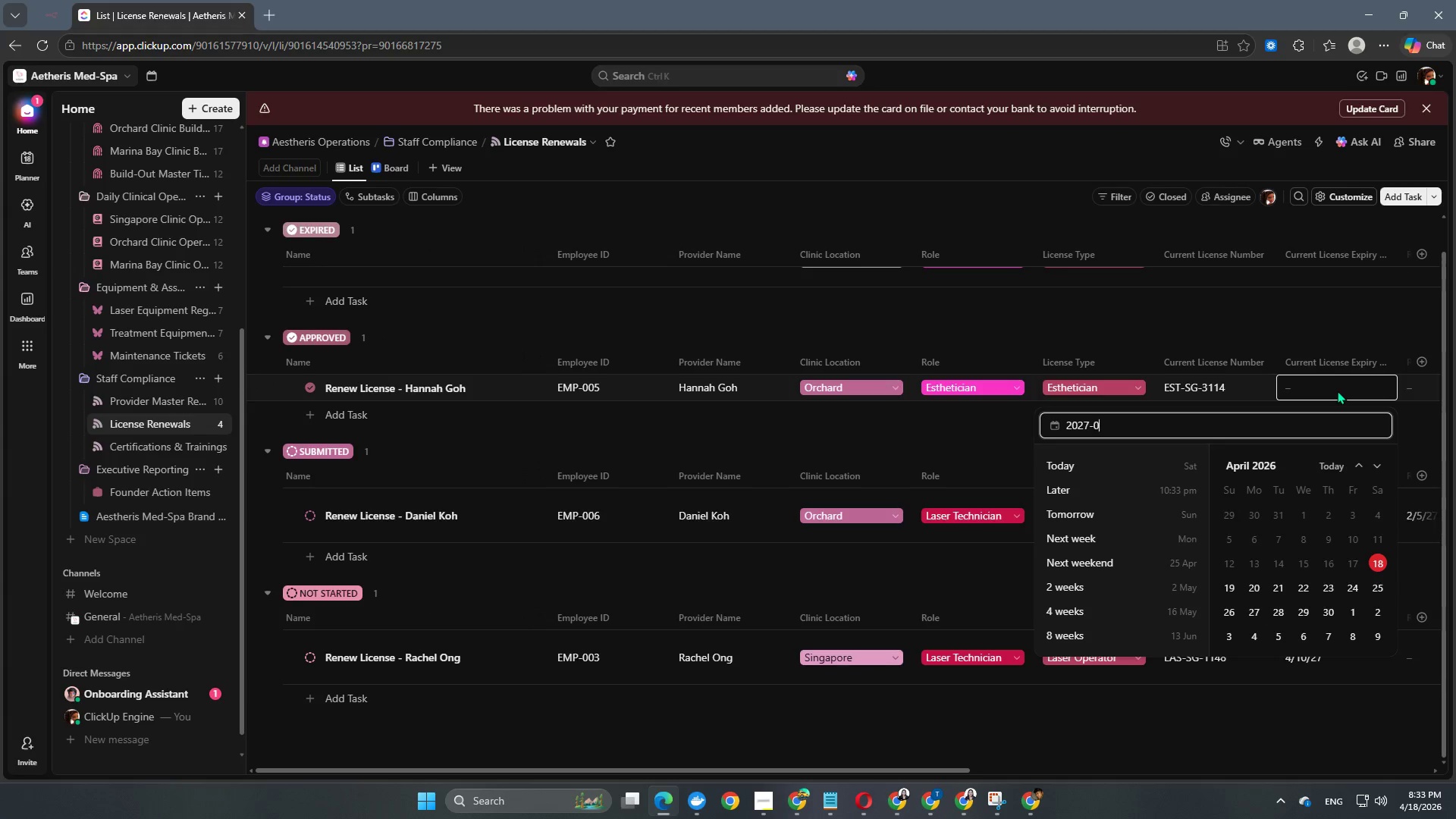 
key(Numpad0)
 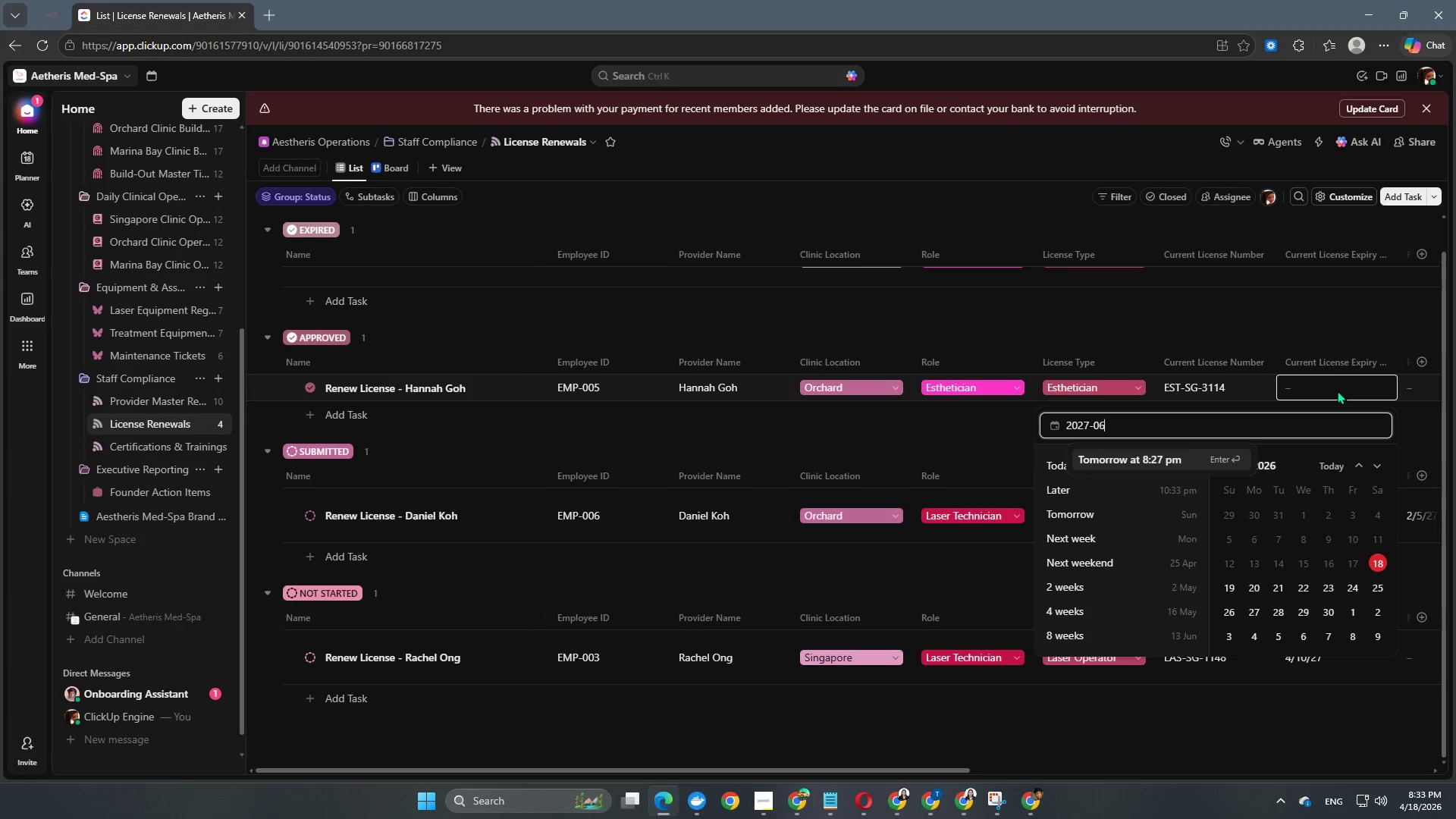 
key(Numpad6)
 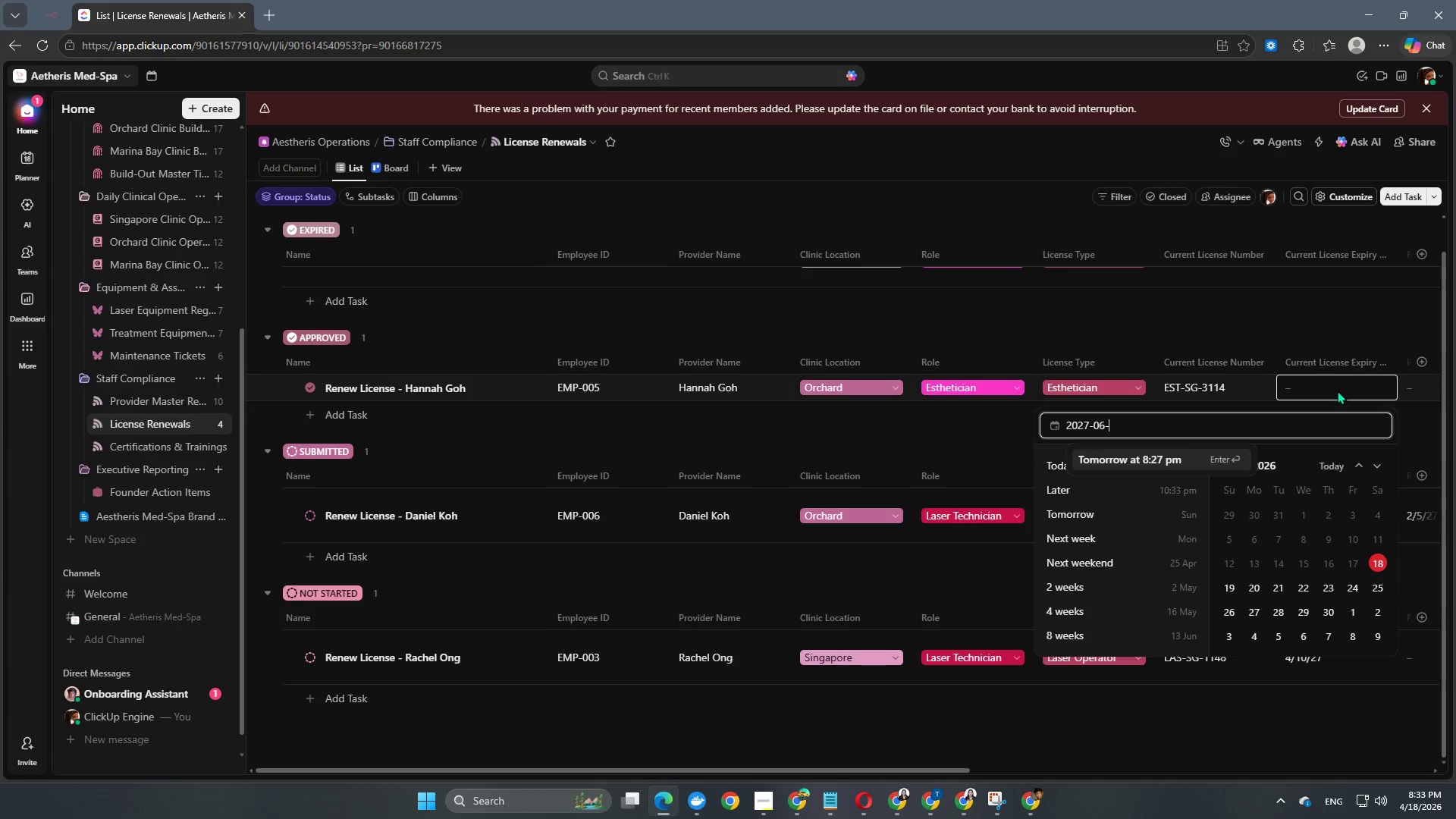 
key(NumpadSubtract)
 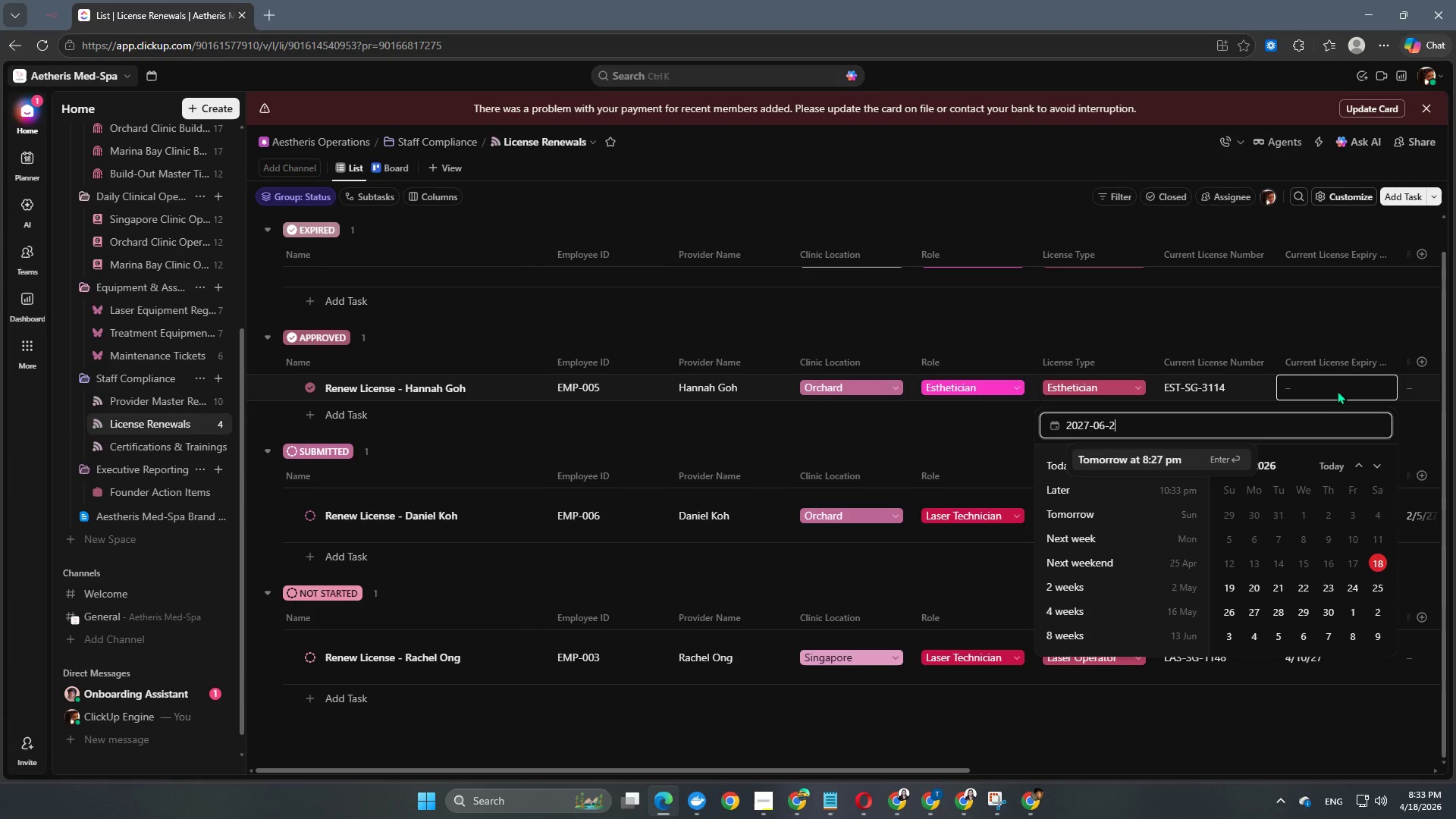 
key(Numpad2)
 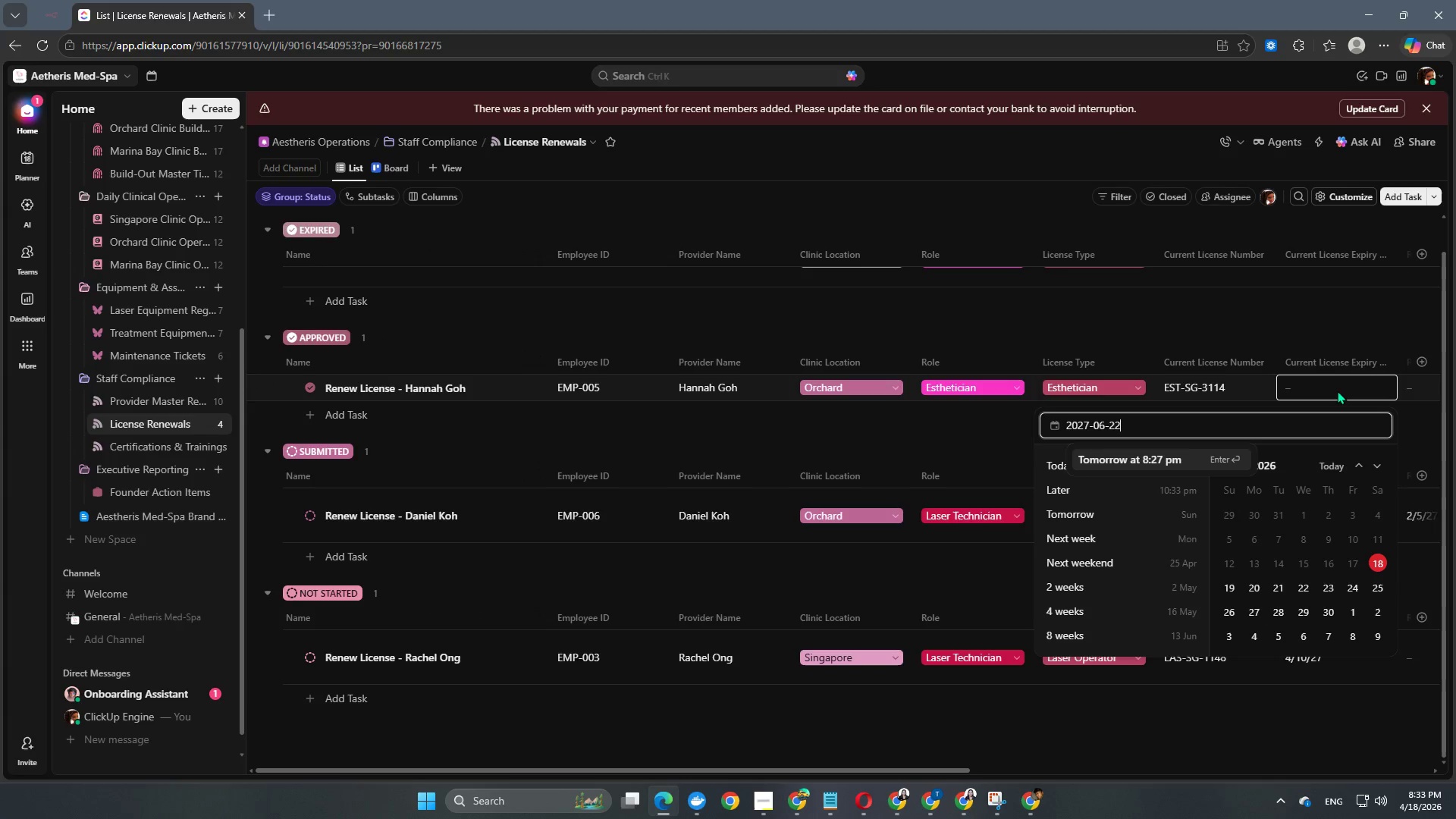 
key(Numpad2)
 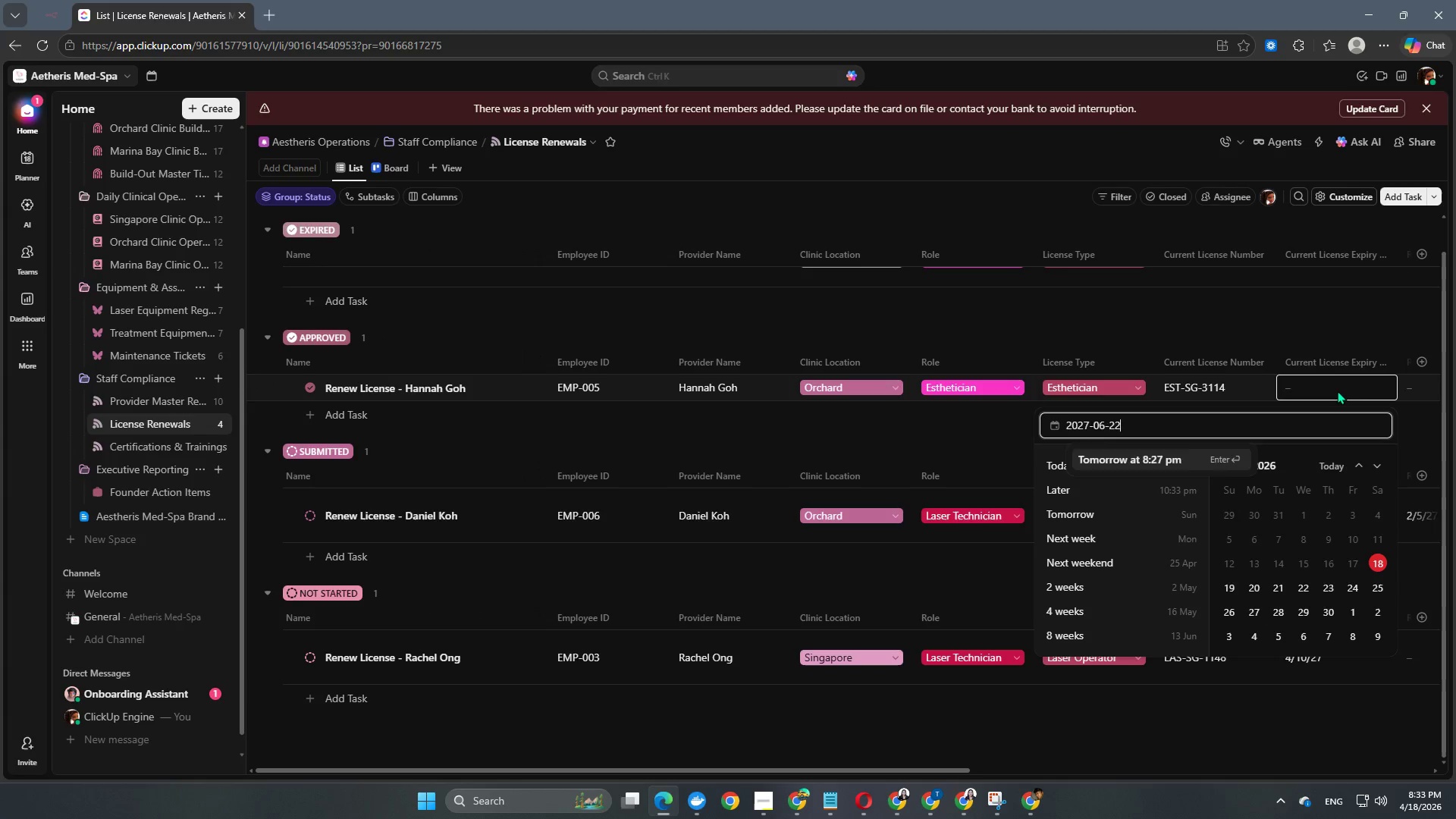 
key(NumpadEnter)
 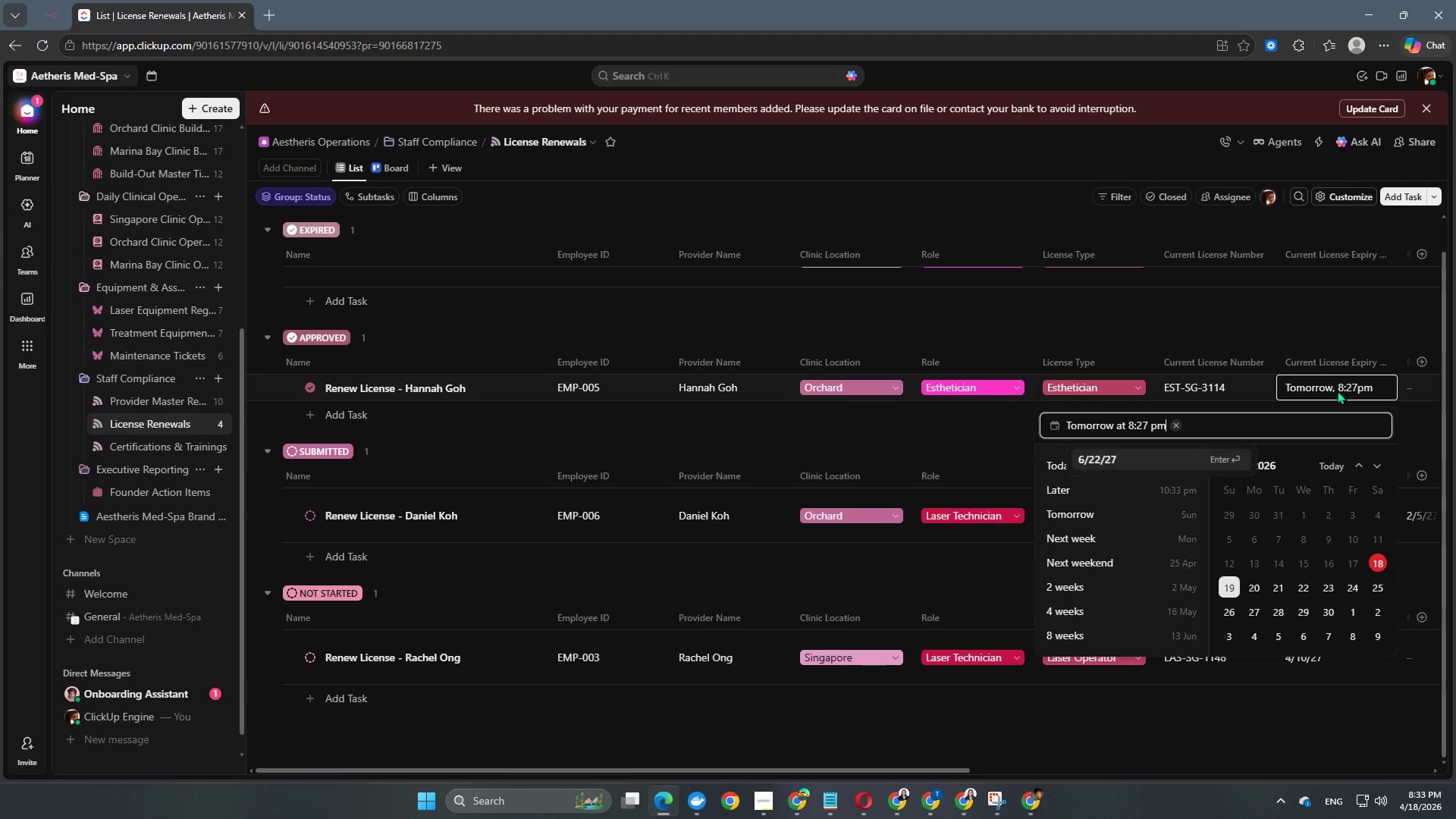 
key(NumpadEnter)
 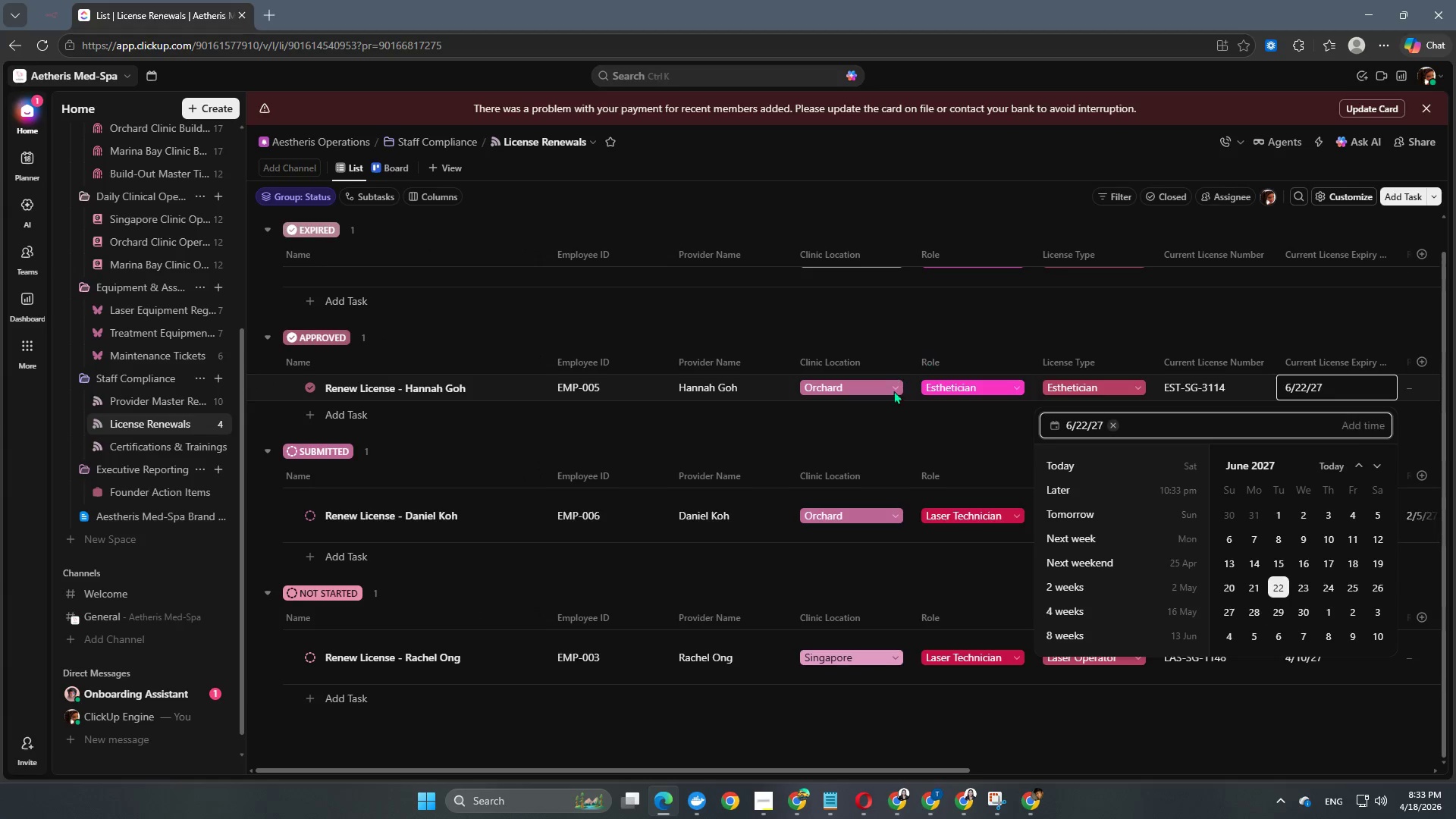 
left_click([912, 432])
 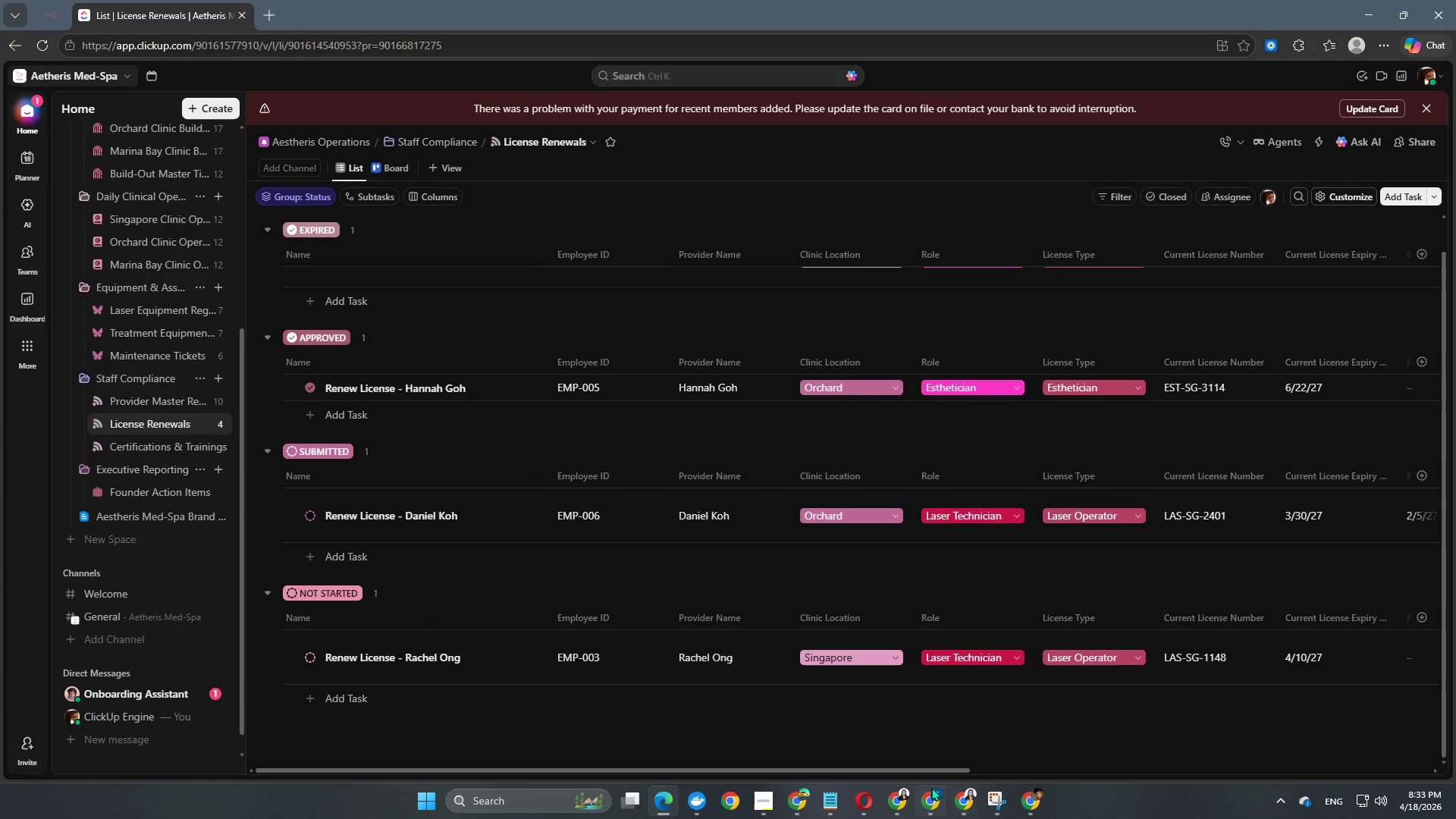 
left_click_drag(start_coordinate=[921, 770], to_coordinate=[1418, 769])
 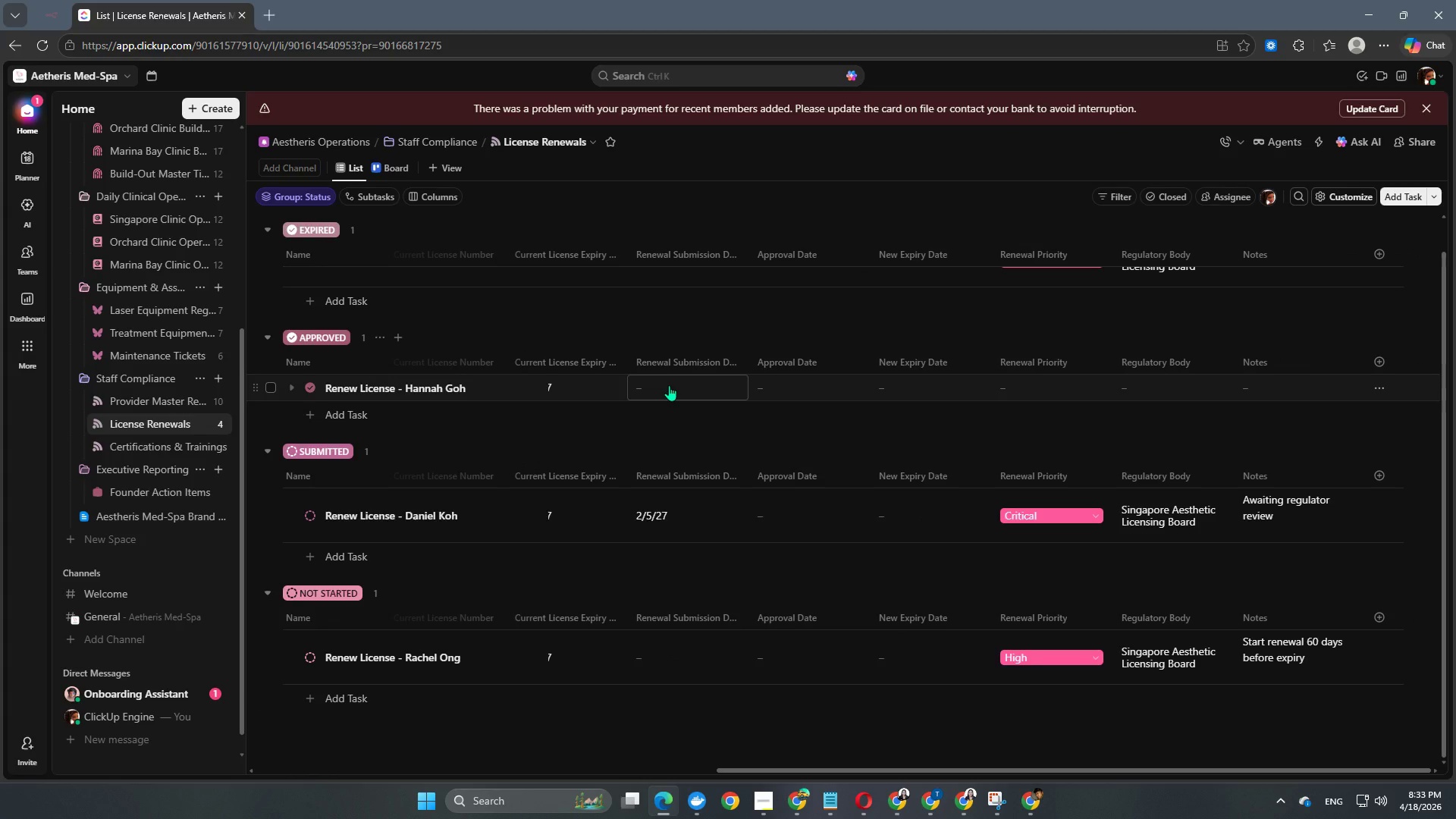 
left_click([669, 385])
 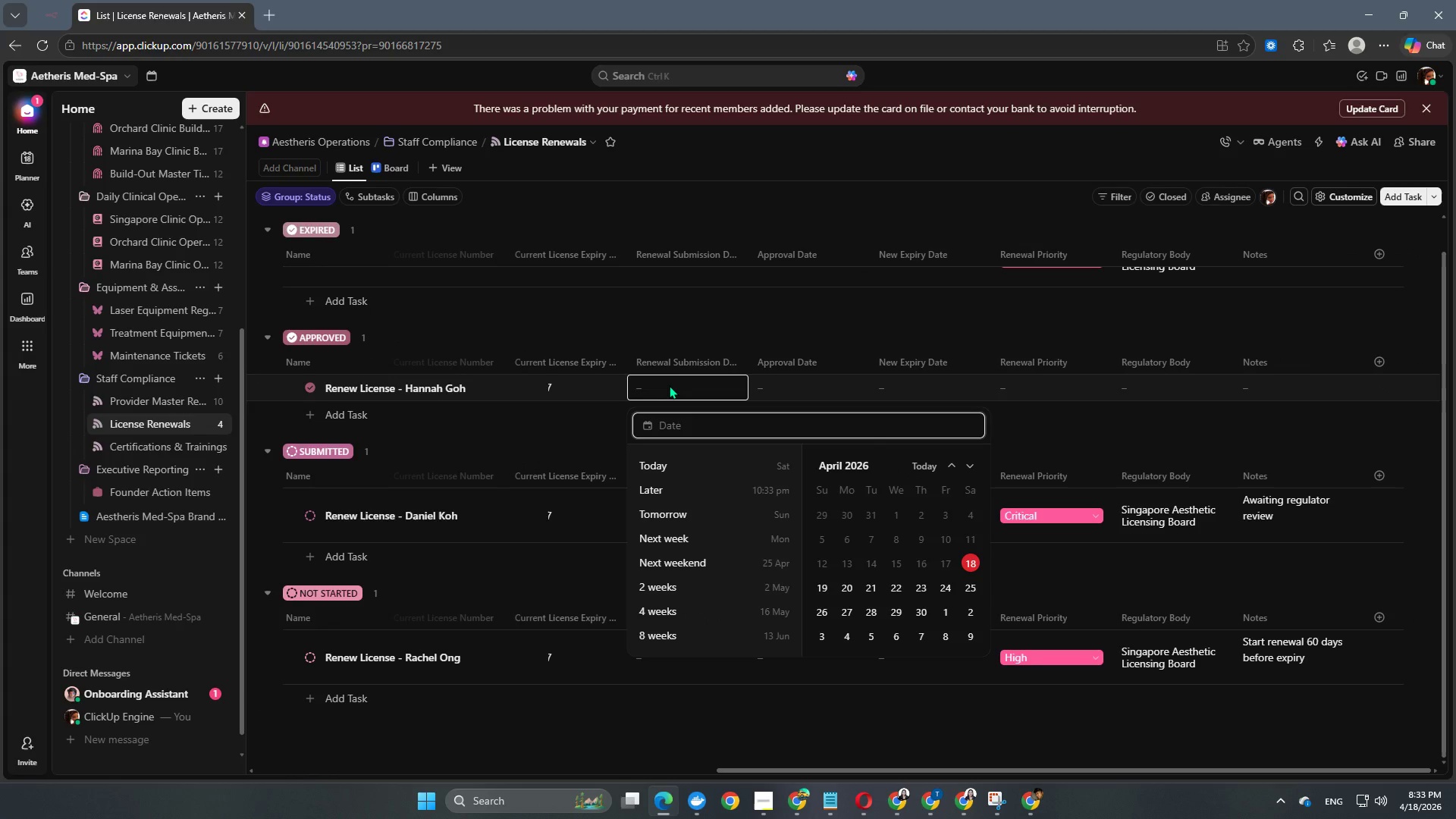 
key(Numpad2)
 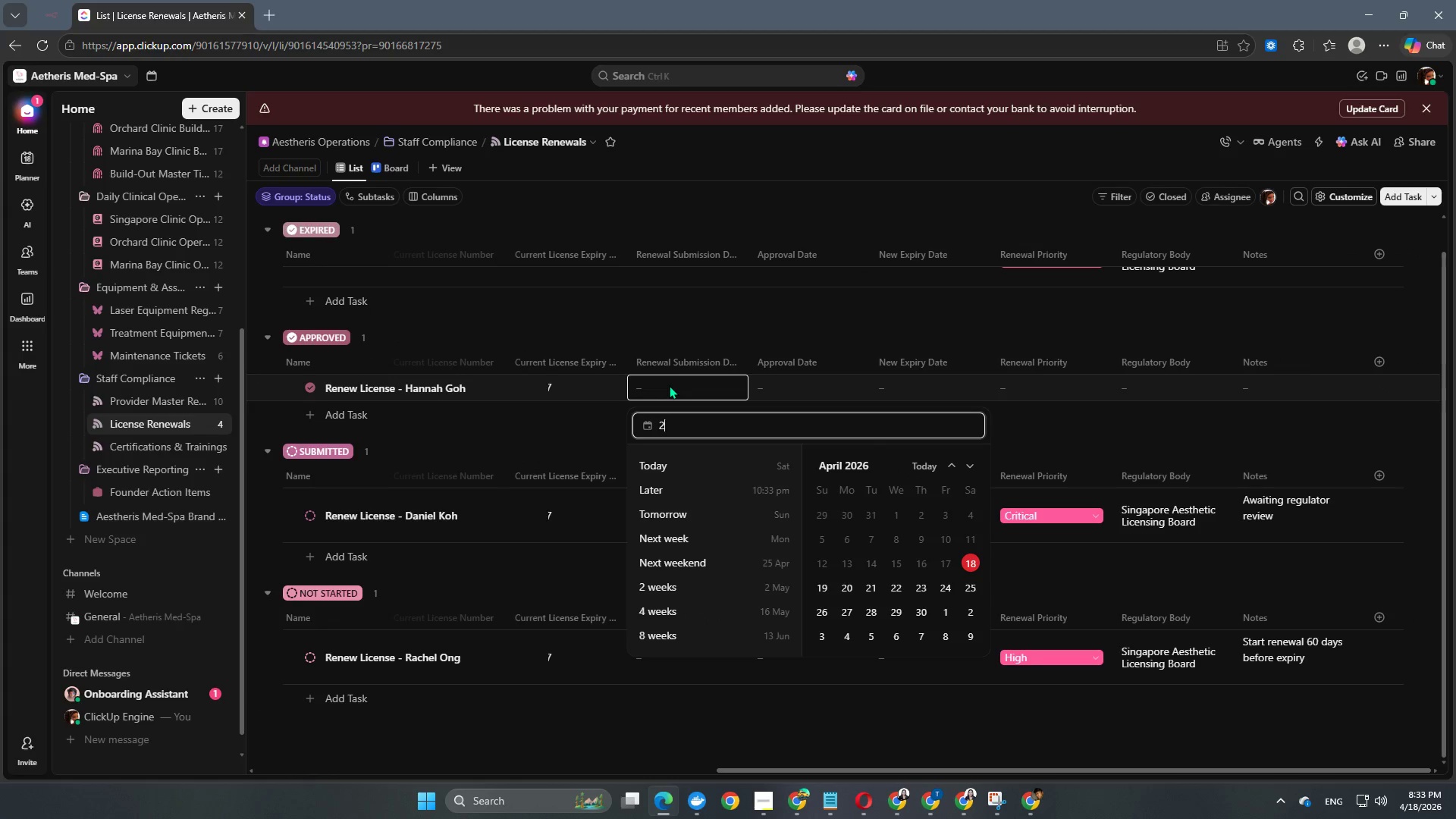 
key(Numpad0)
 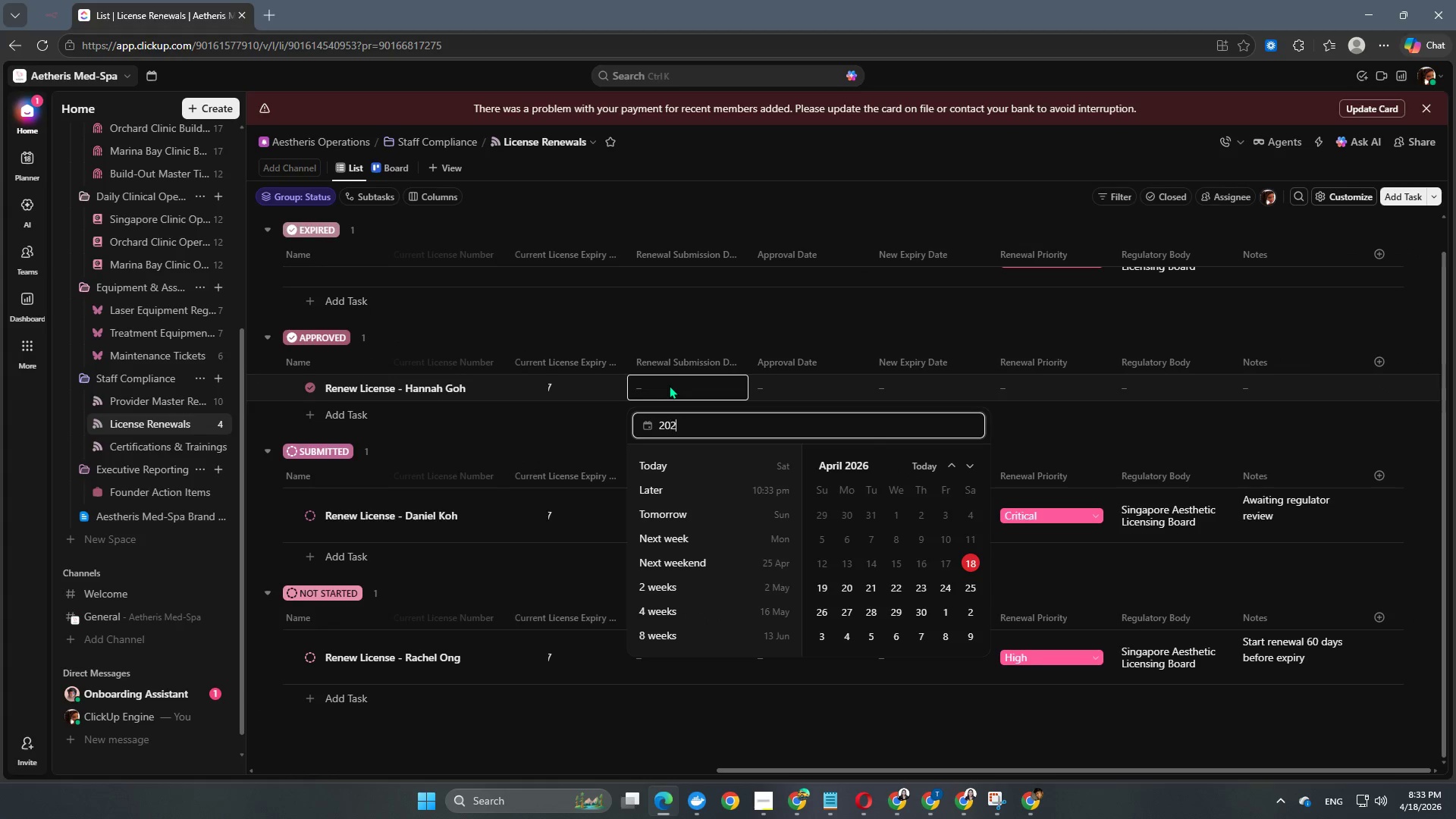 
key(Numpad2)
 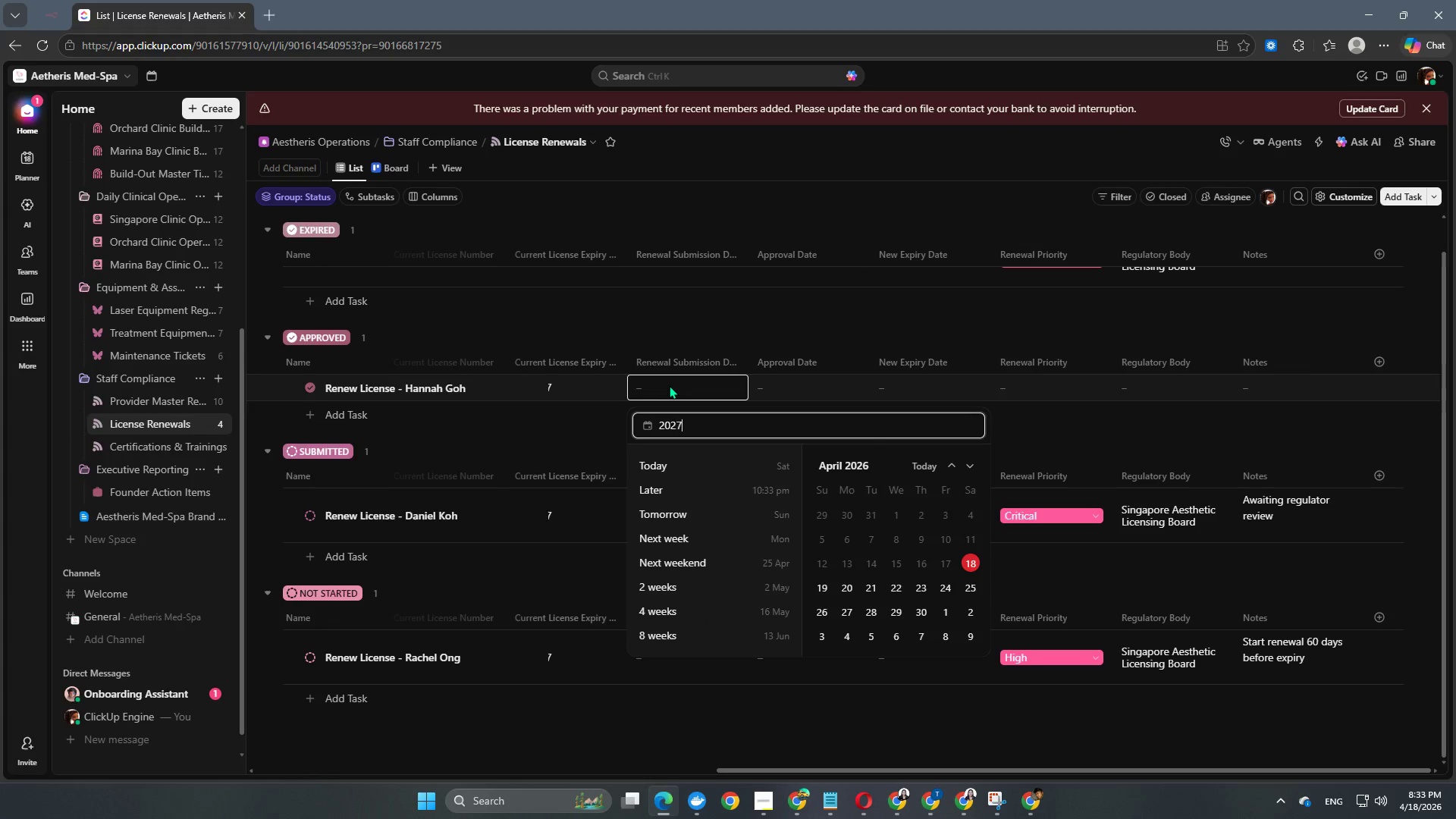 
key(Numpad7)
 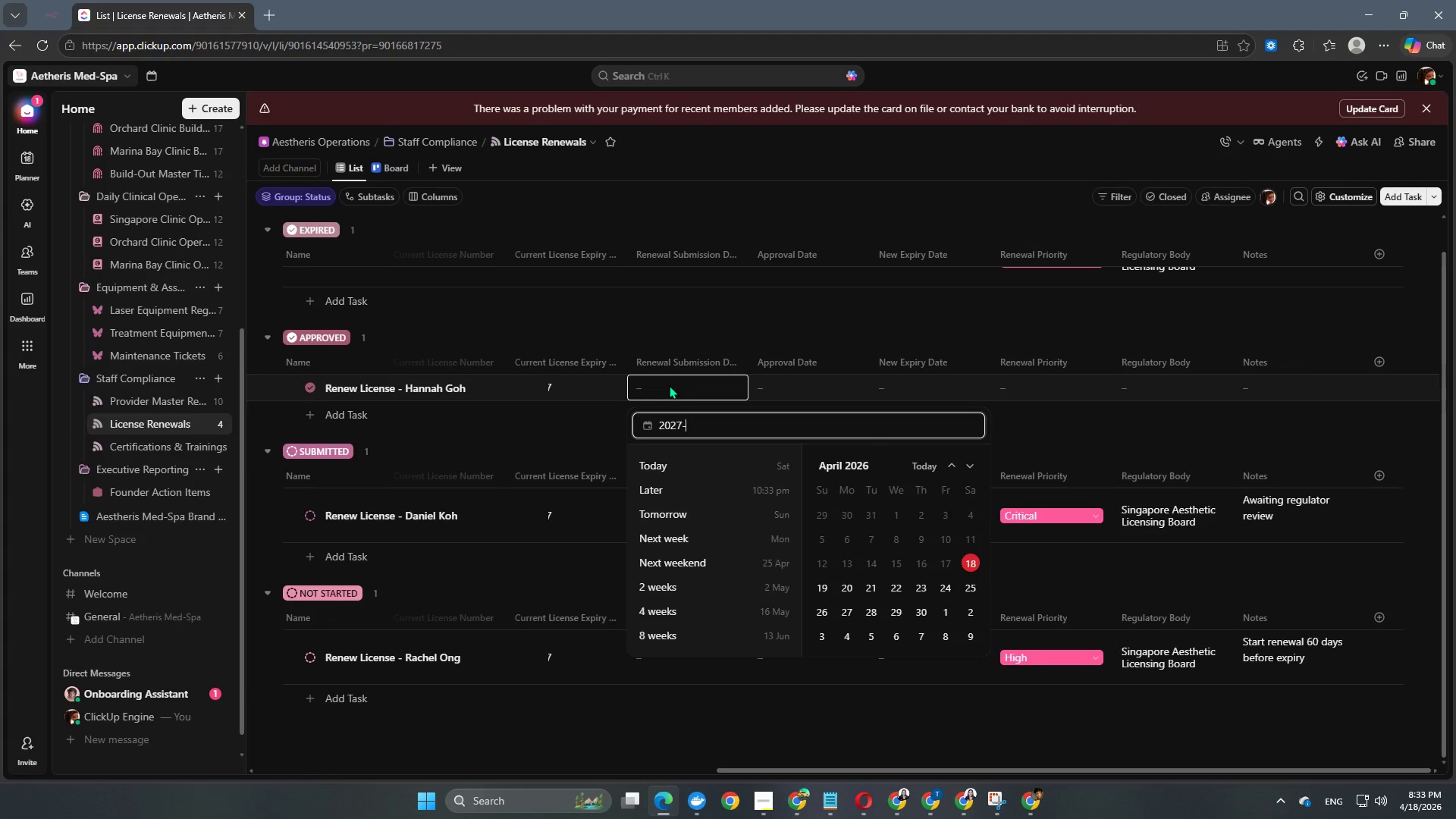 
key(NumpadSubtract)
 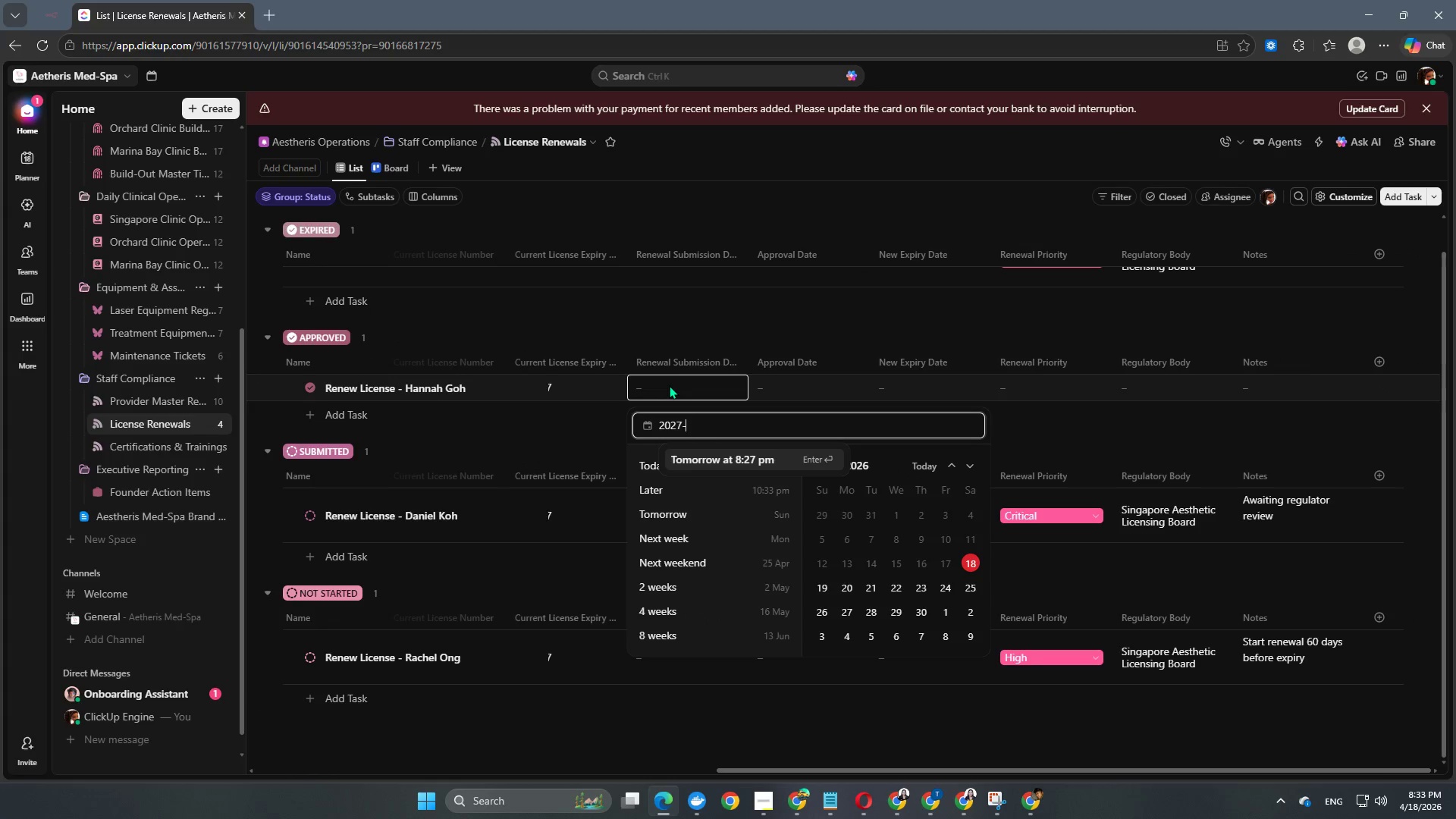 
key(Numpad0)
 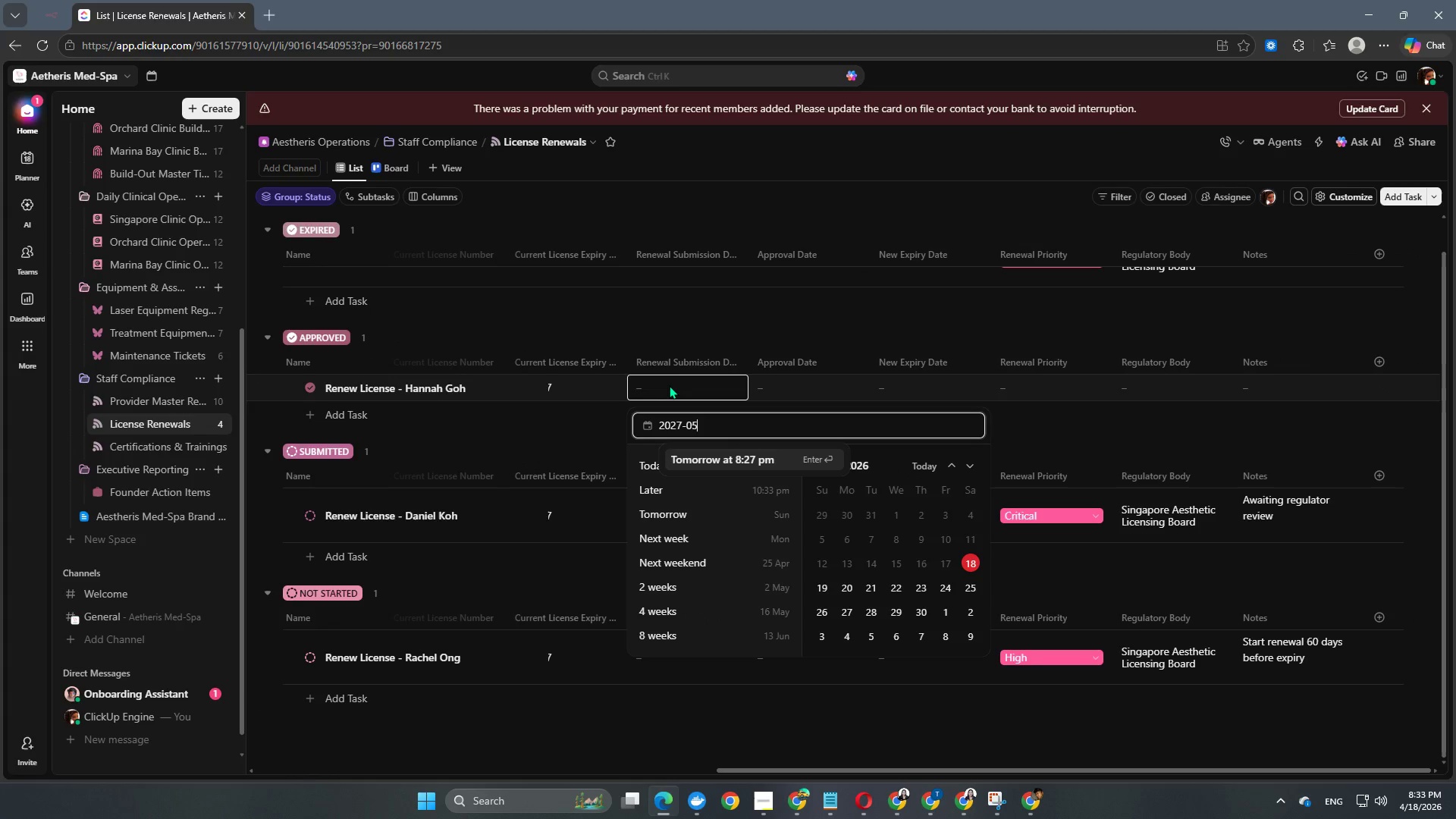 
key(Numpad5)
 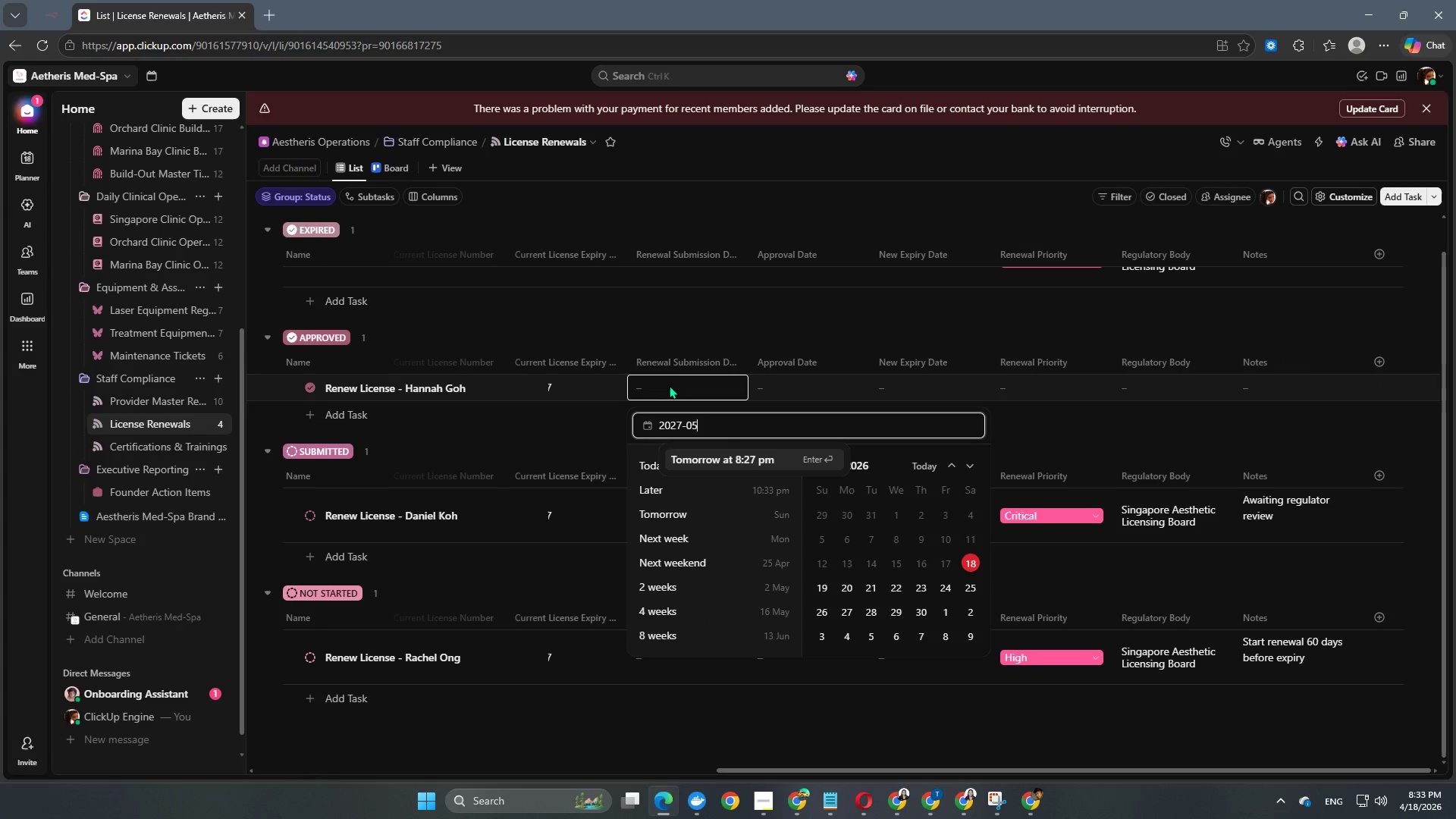 
key(NumpadSubtract)
 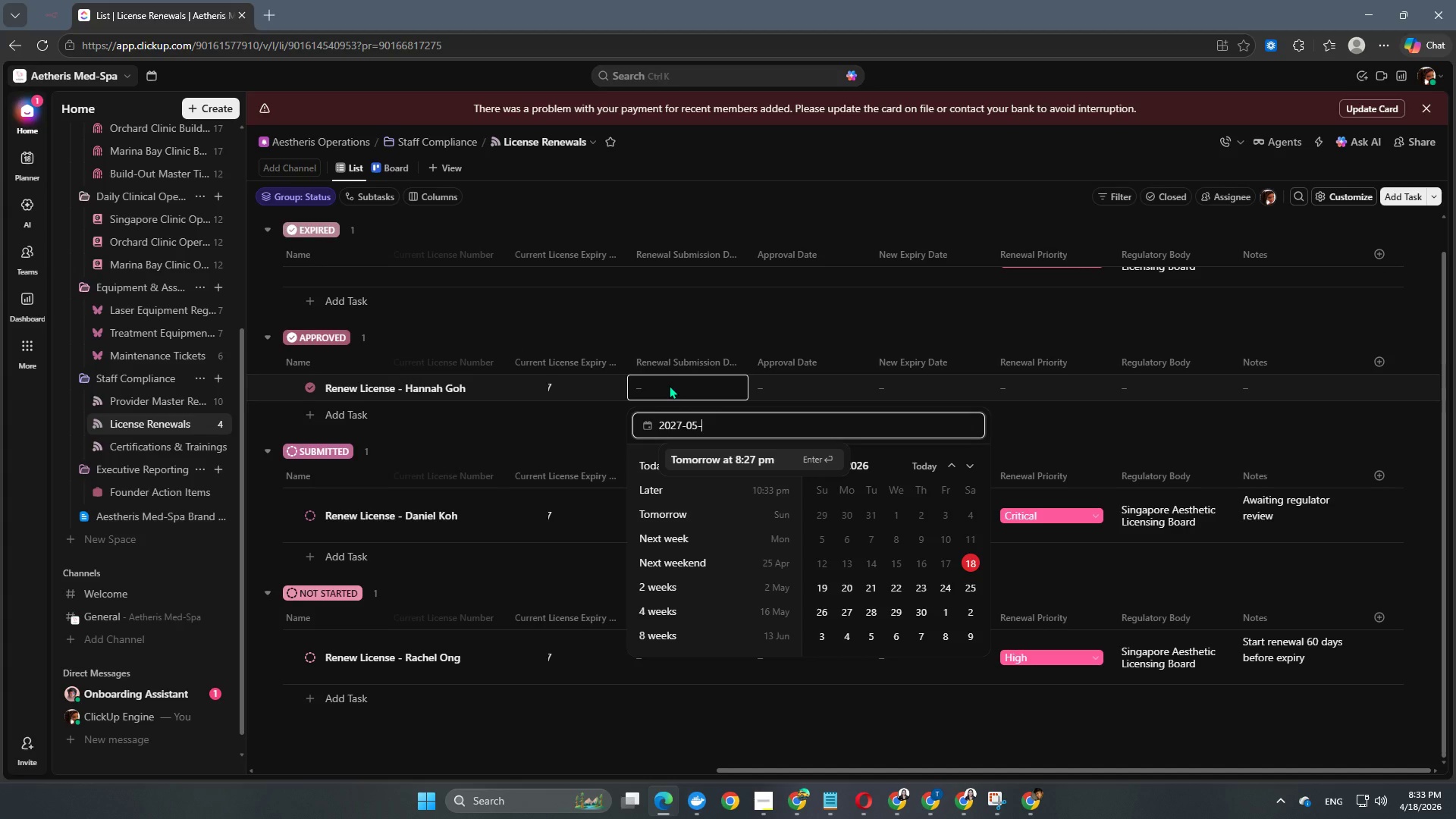 
key(Numpad1)
 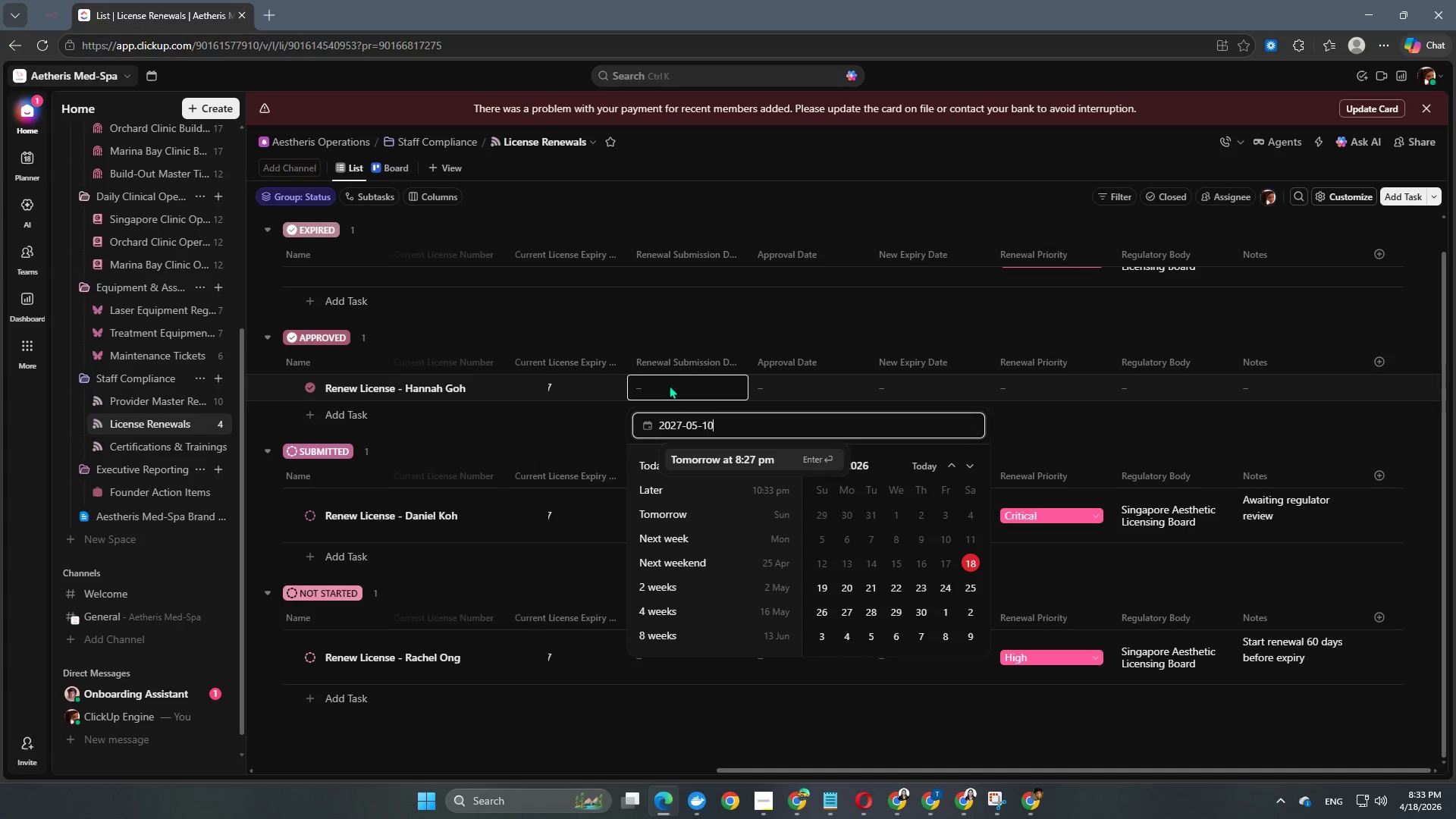 
key(Numpad0)
 